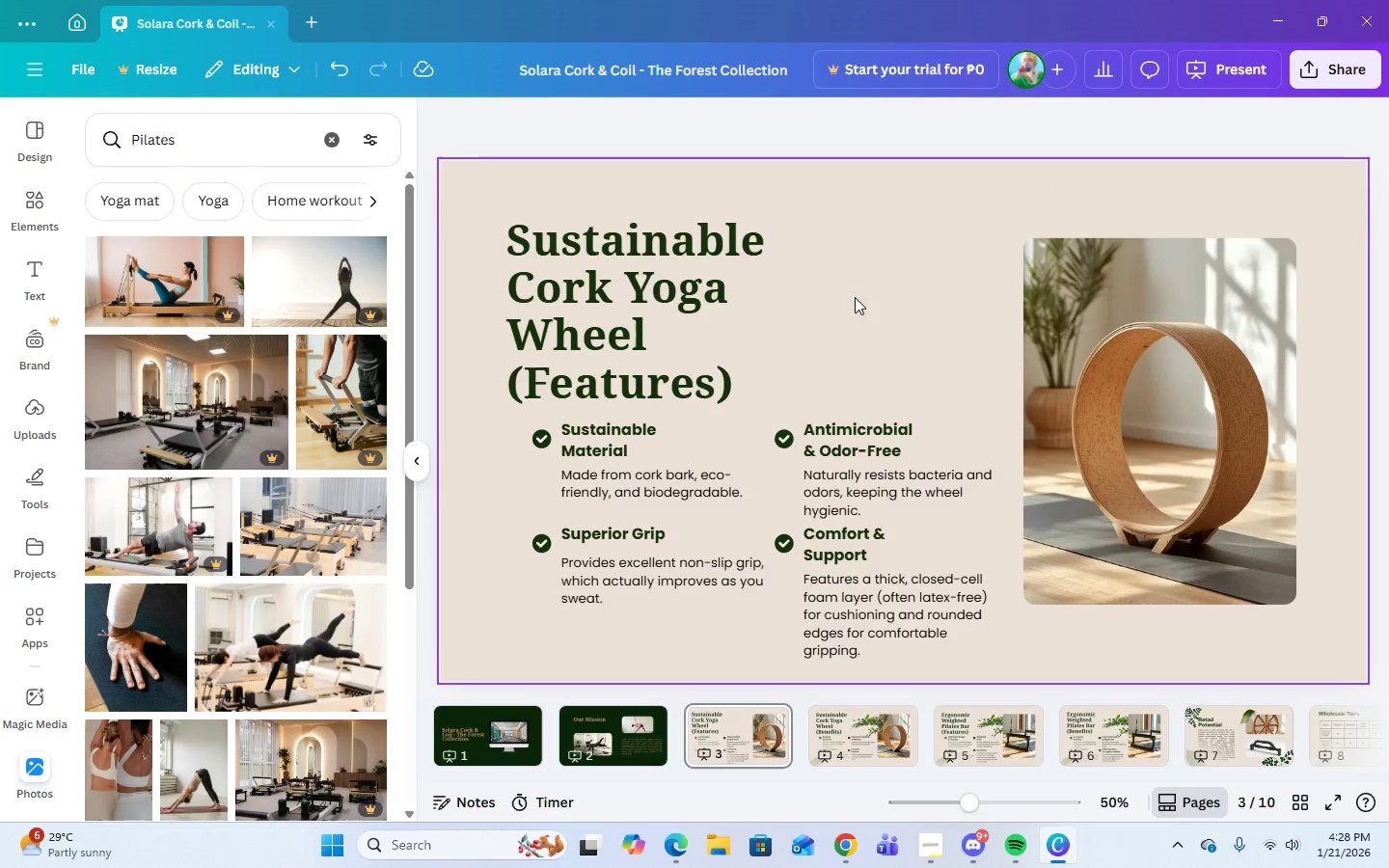 
left_click([883, 291])
 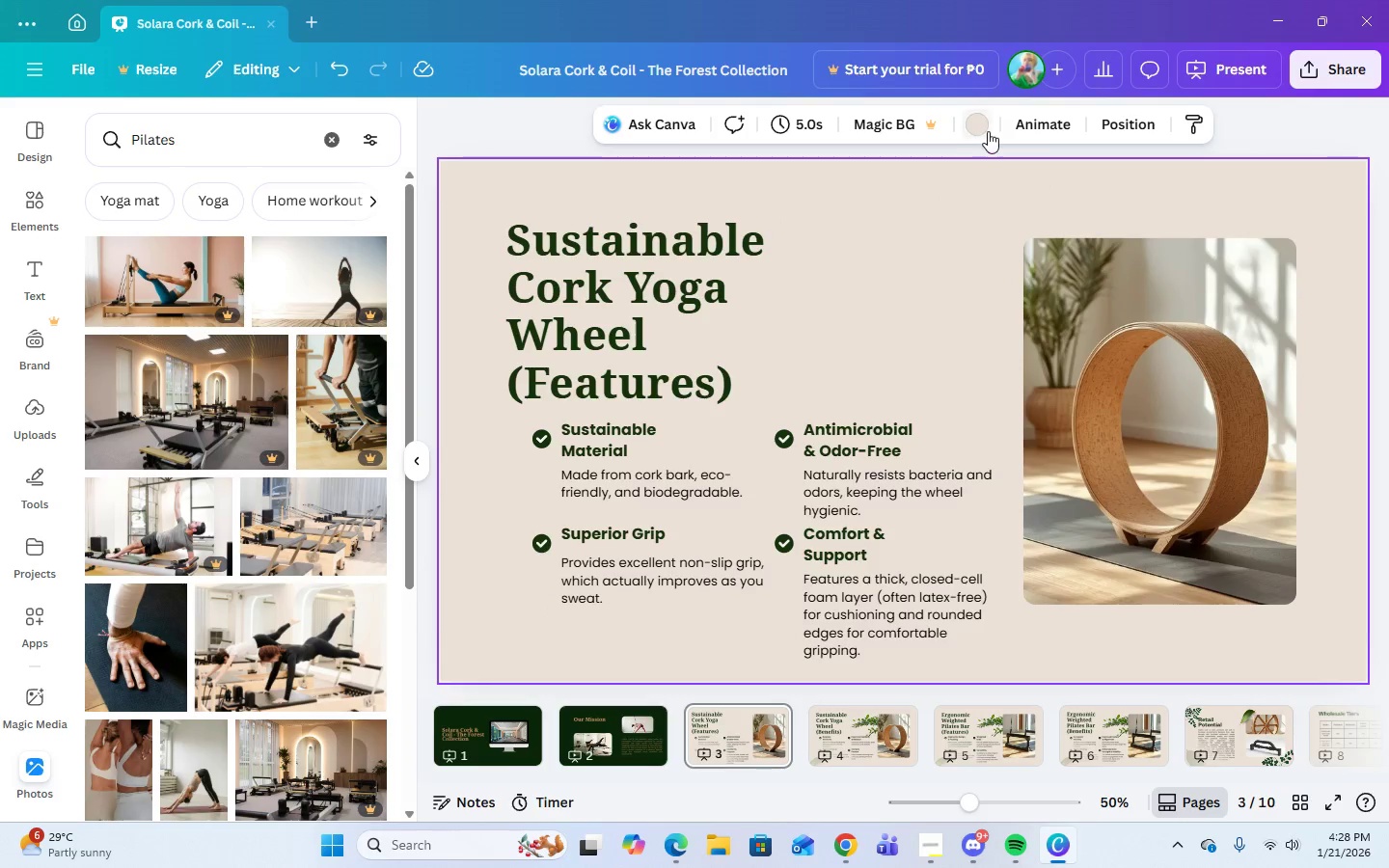 
left_click([988, 131])
 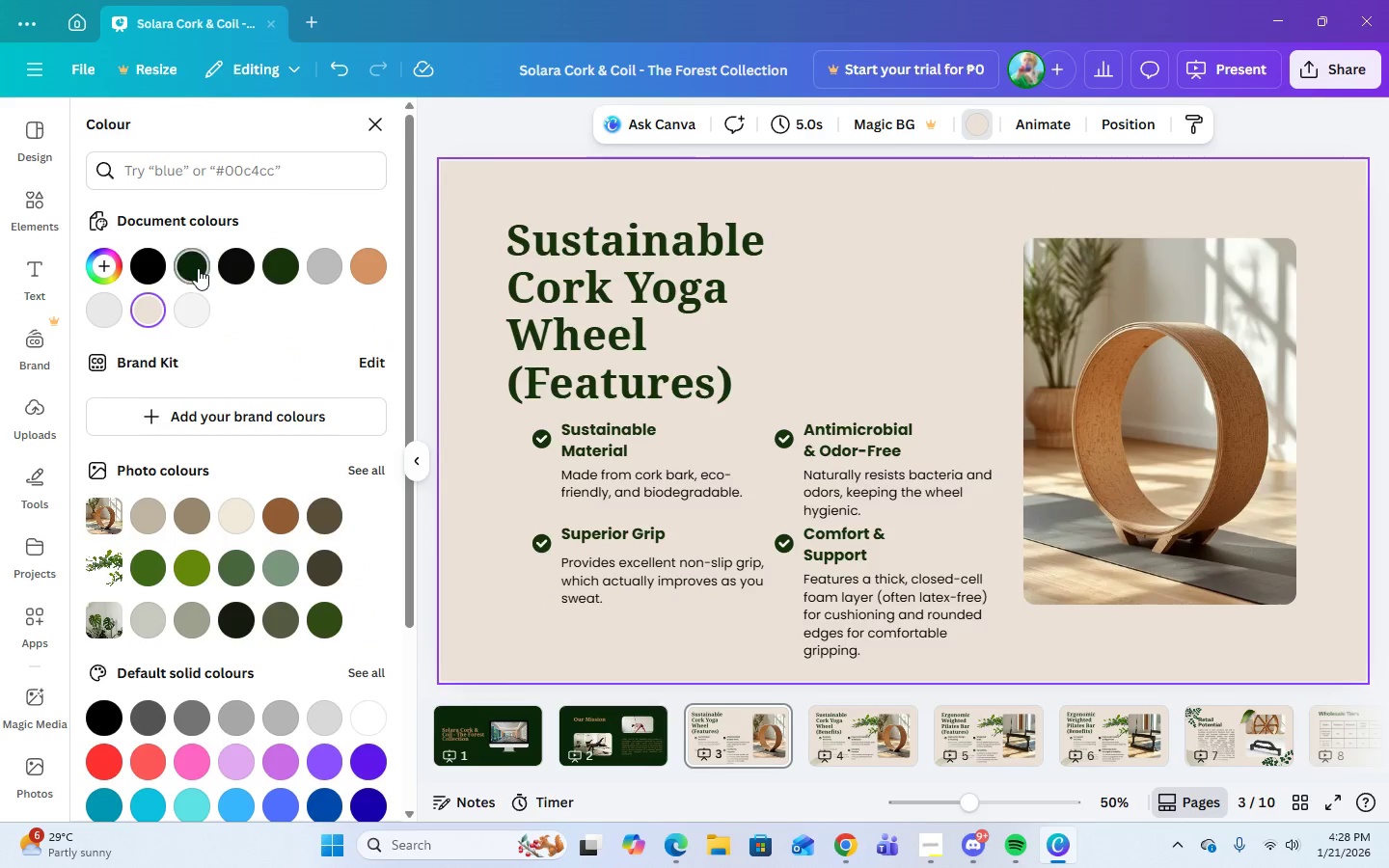 
left_click([198, 269])
 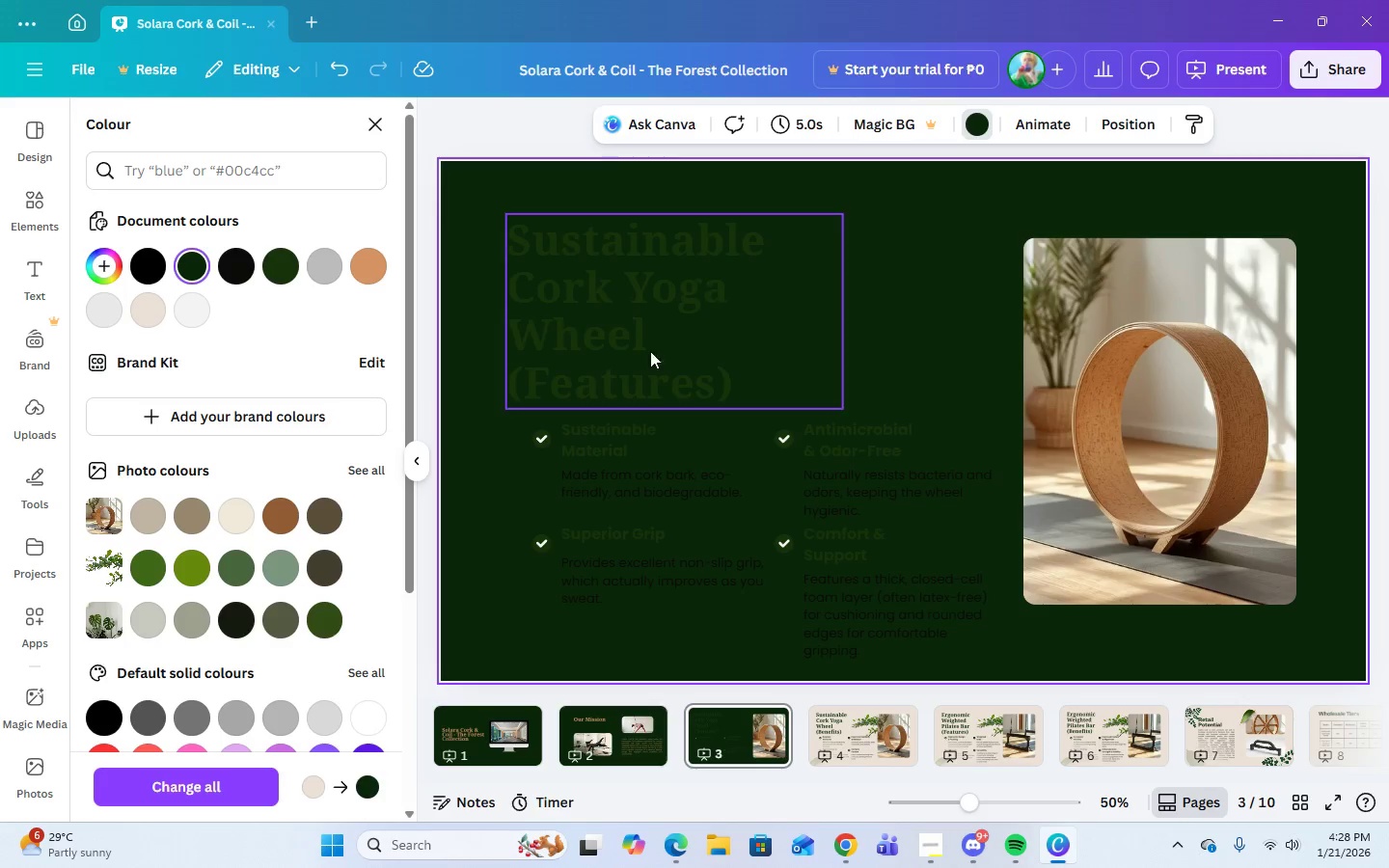 
left_click([598, 361])
 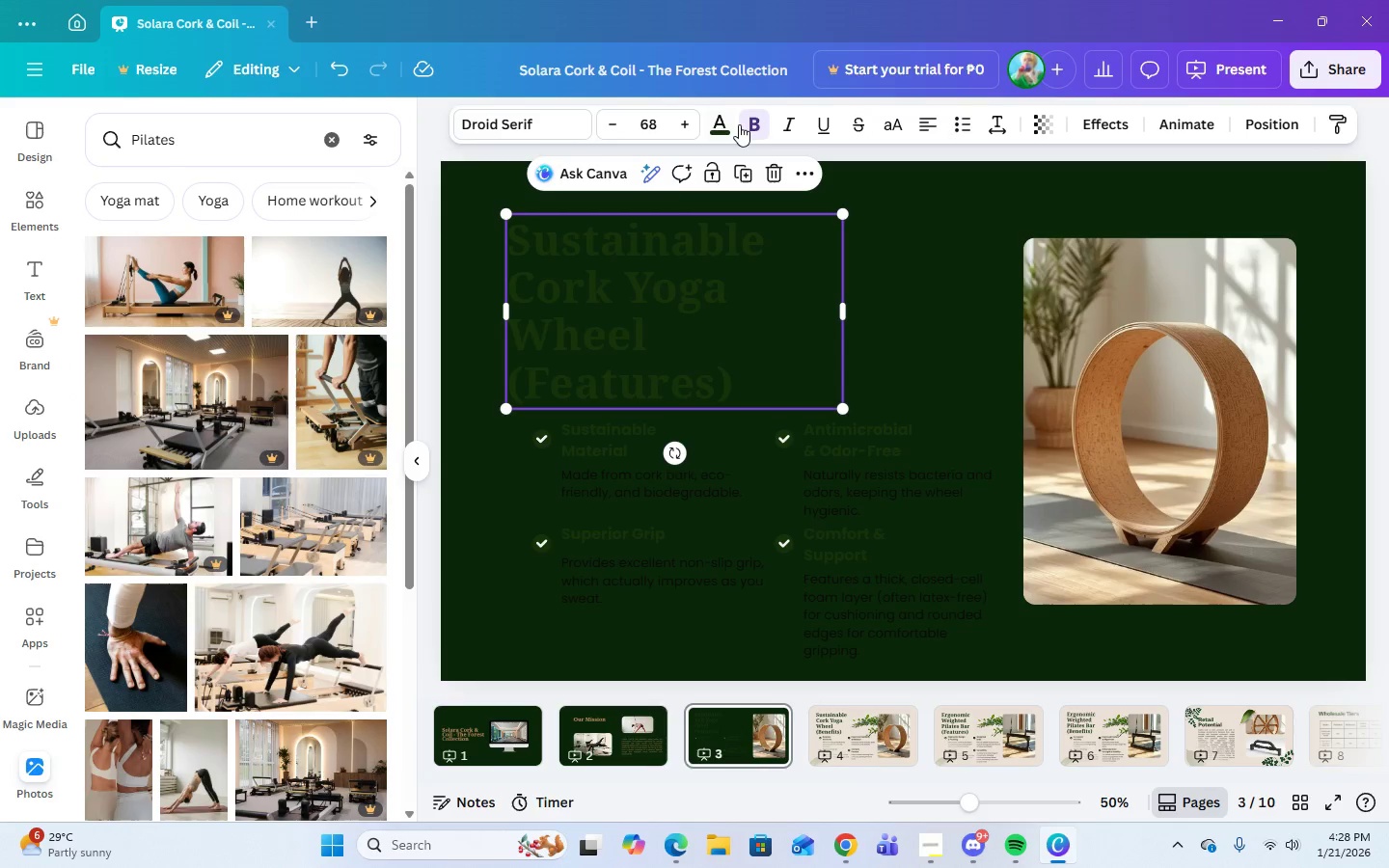 
left_click([723, 126])
 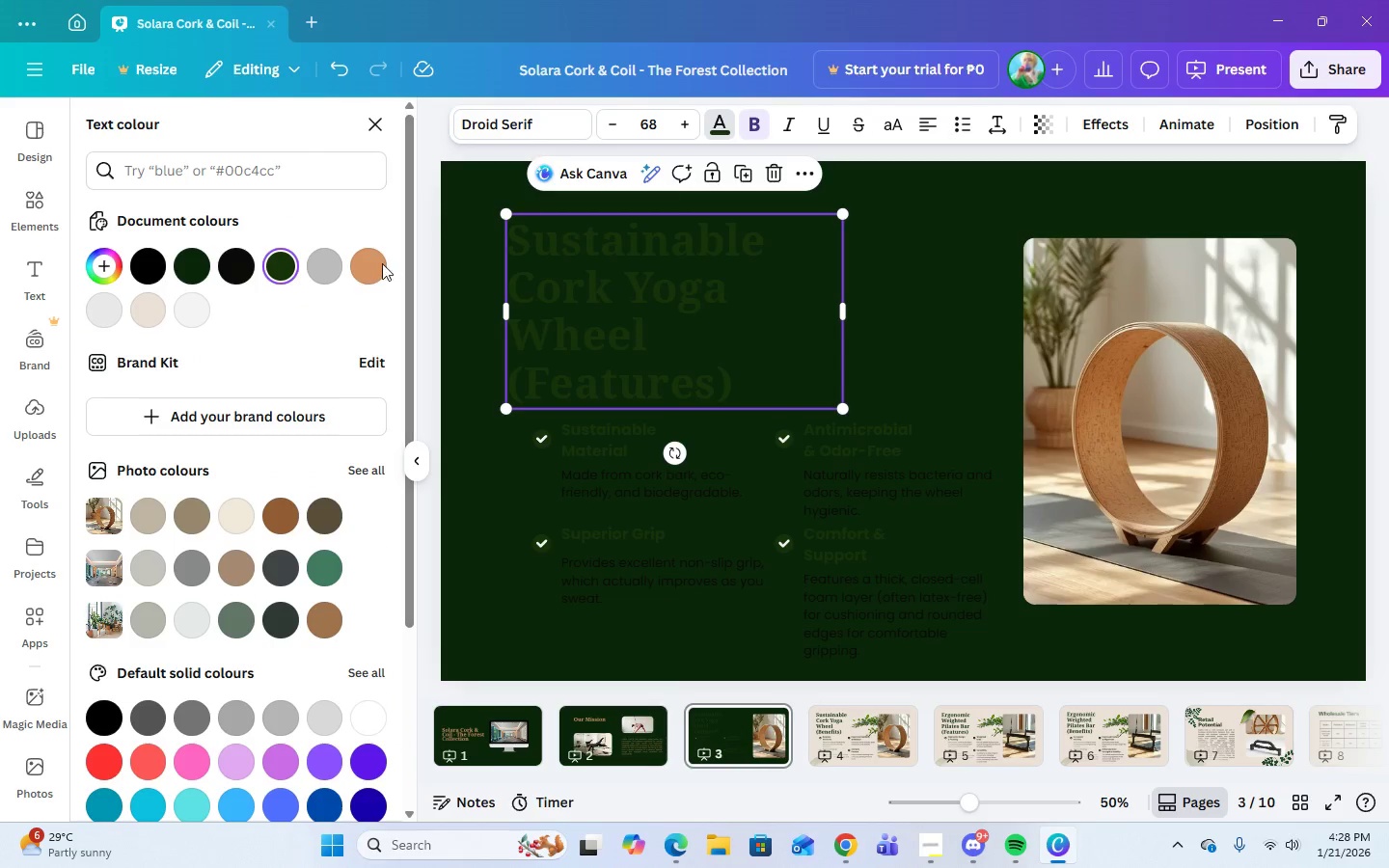 
left_click([363, 271])
 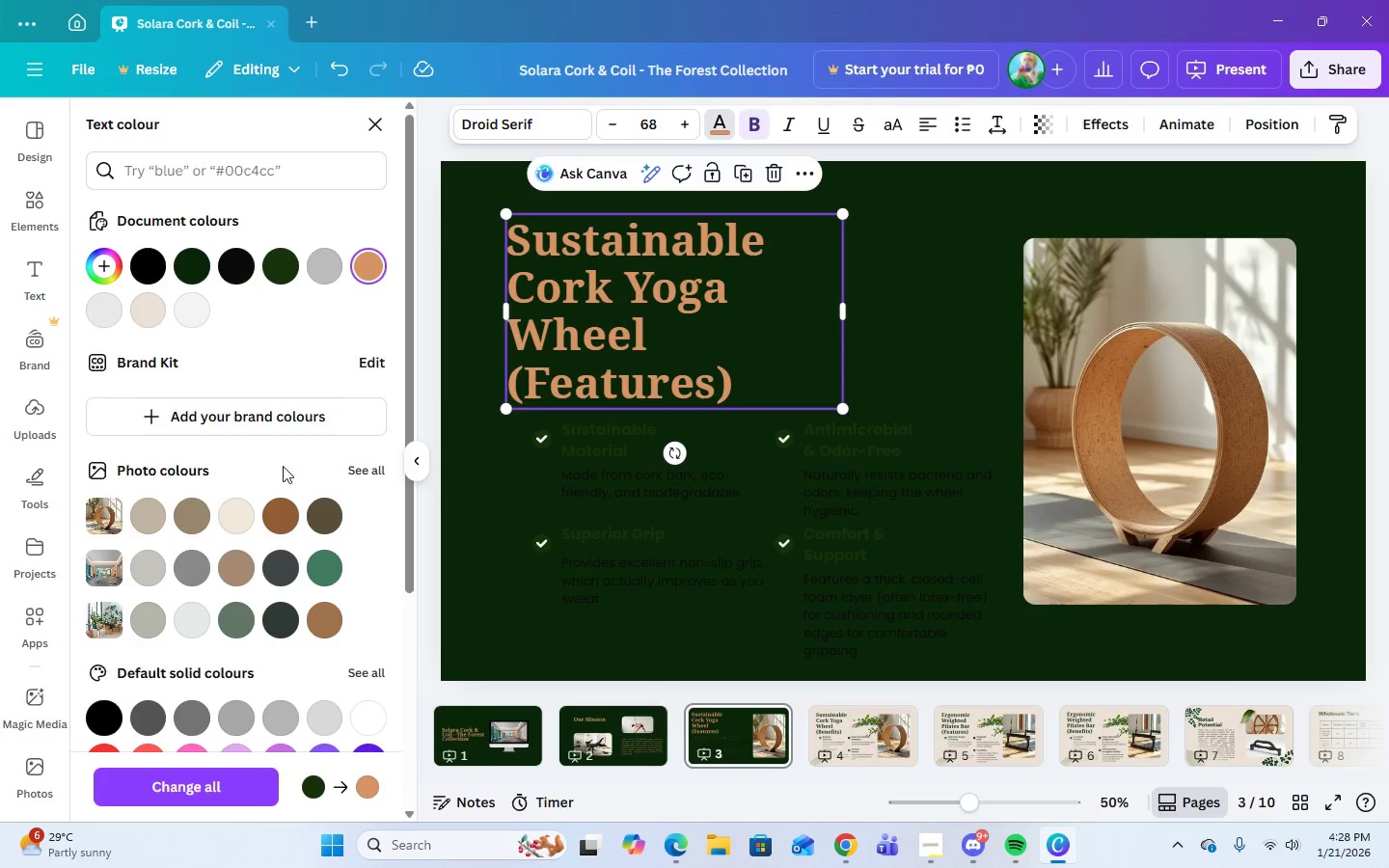 
left_click([538, 439])
 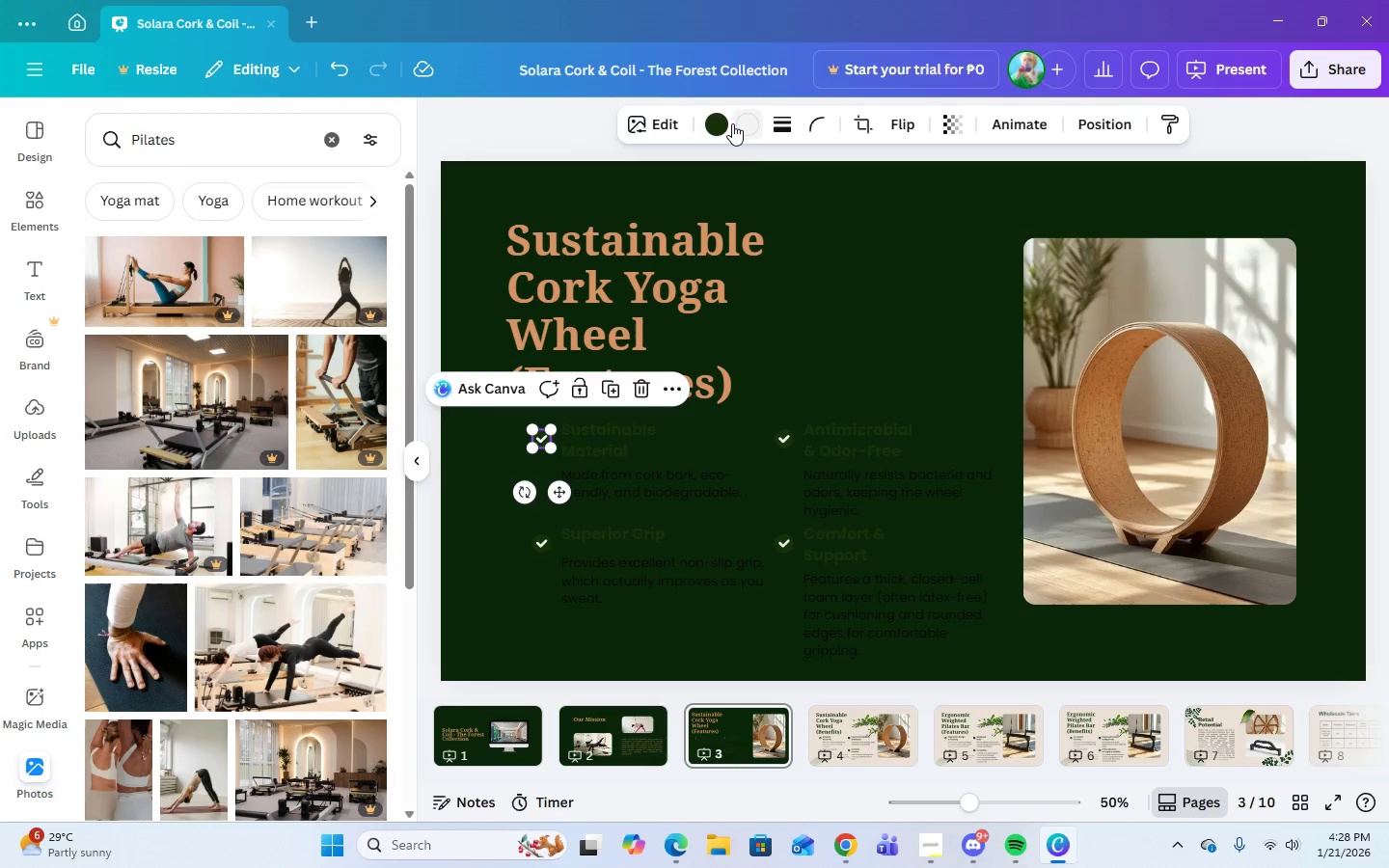 
left_click([728, 123])
 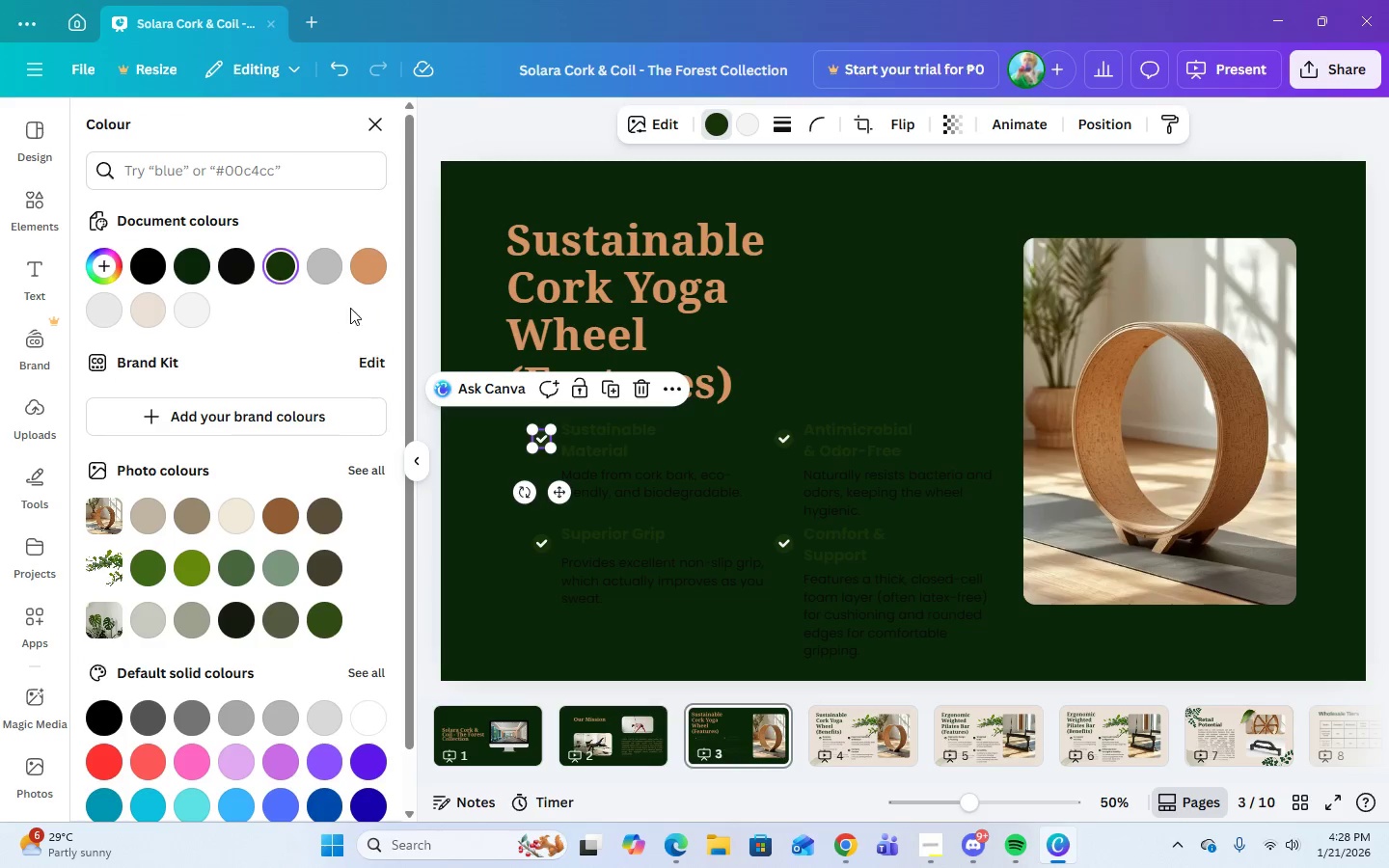 
left_click([367, 267])
 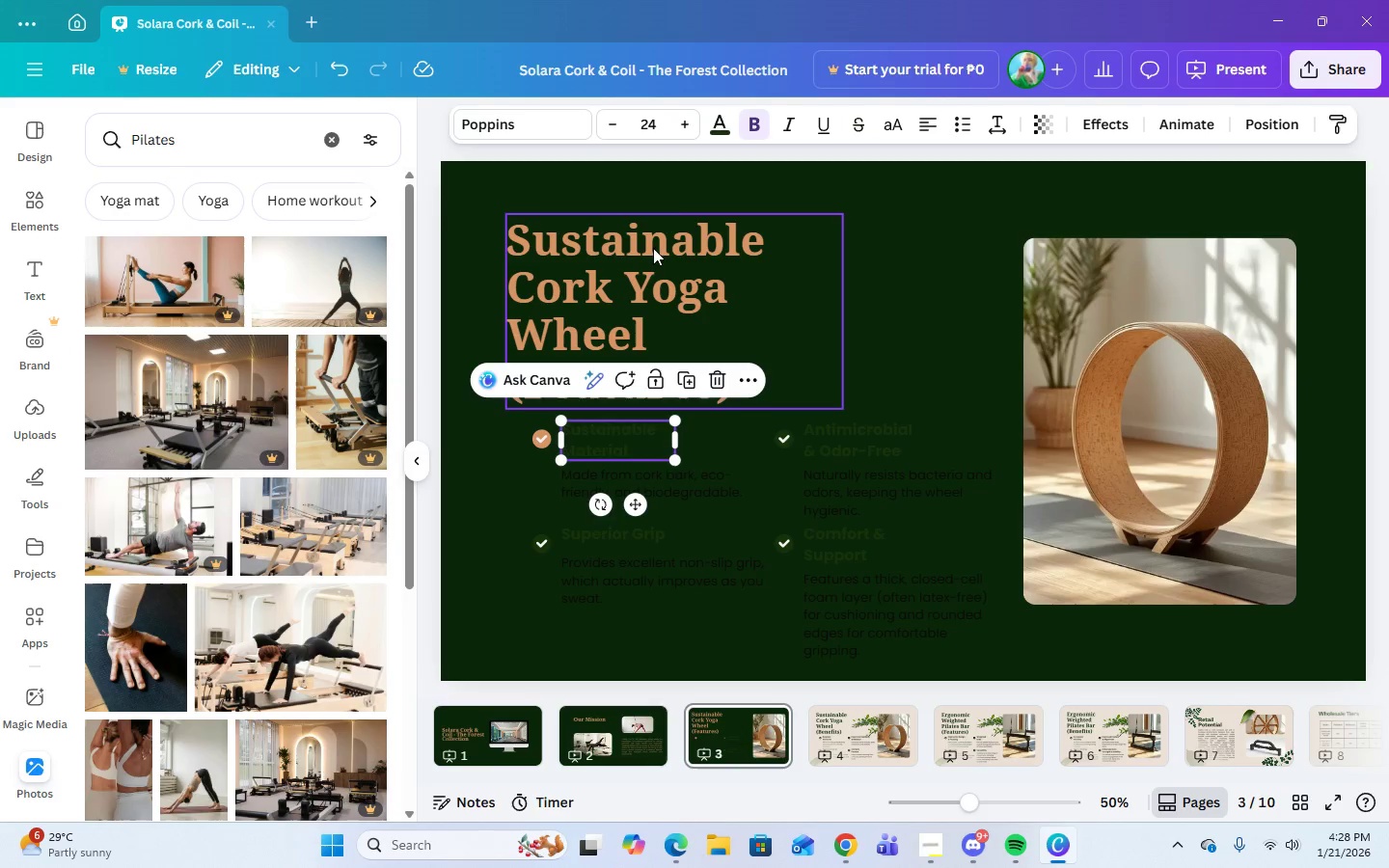 
left_click([716, 126])
 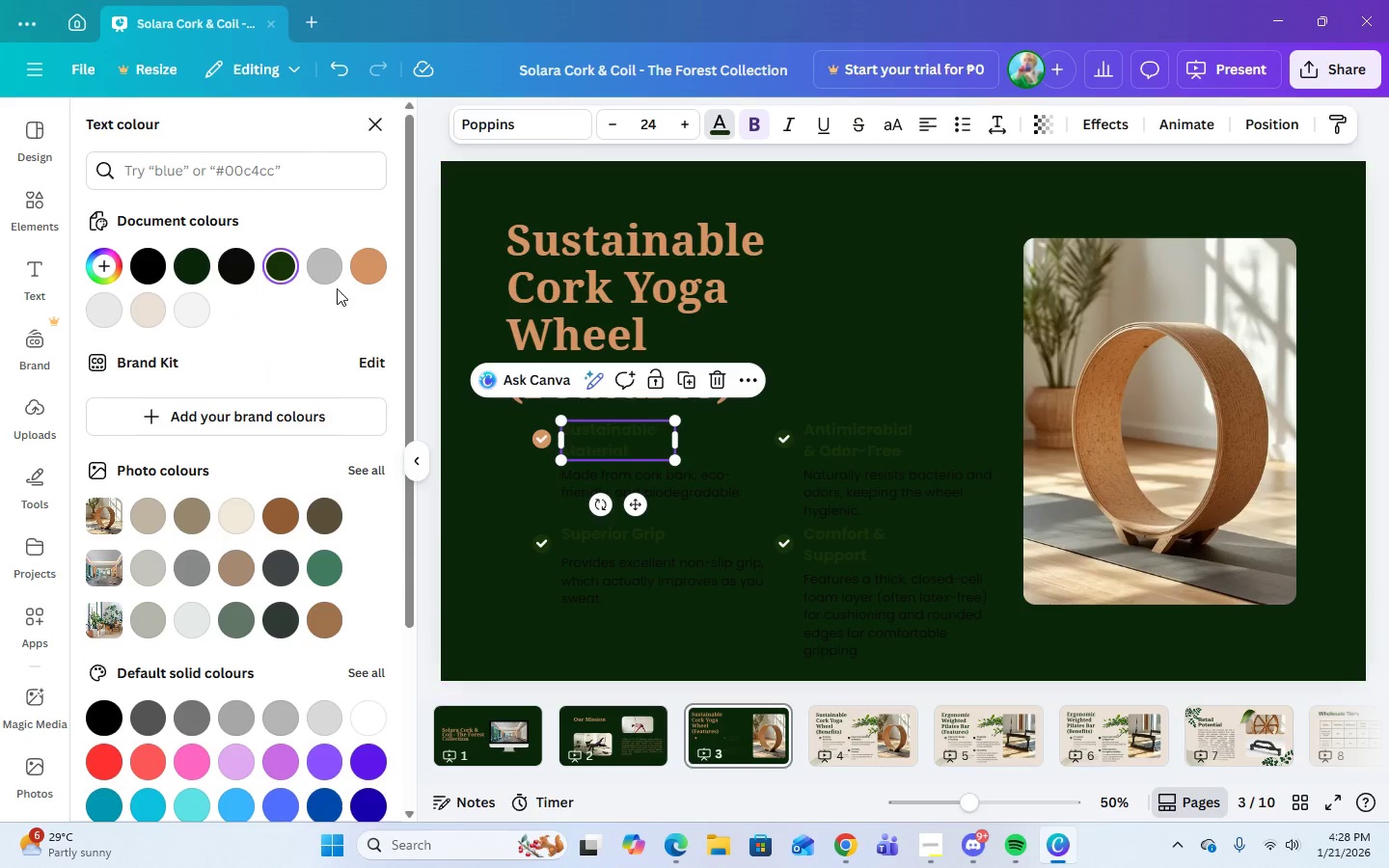 
left_click([359, 272])
 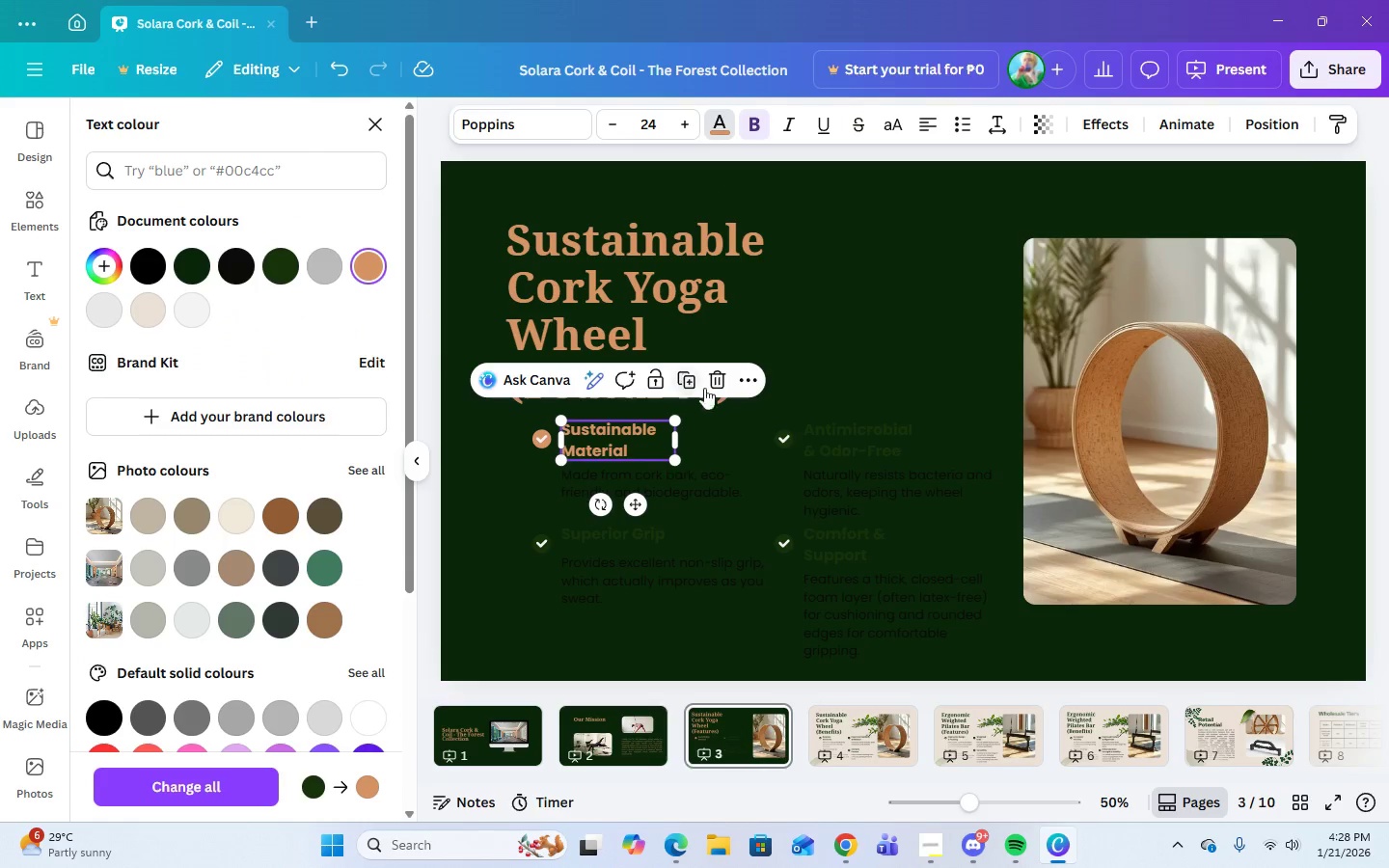 
left_click([861, 446])
 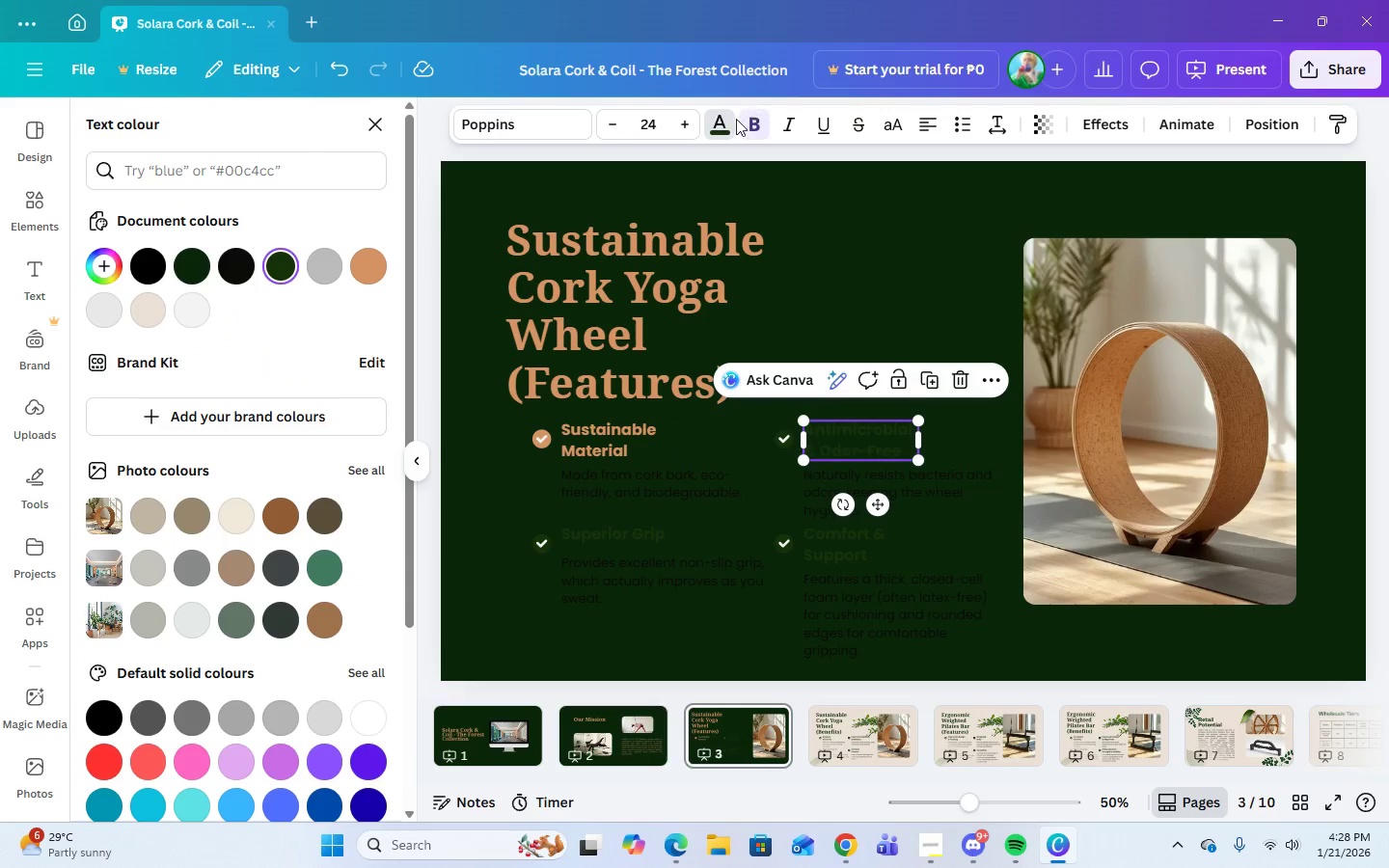 
left_click([732, 125])
 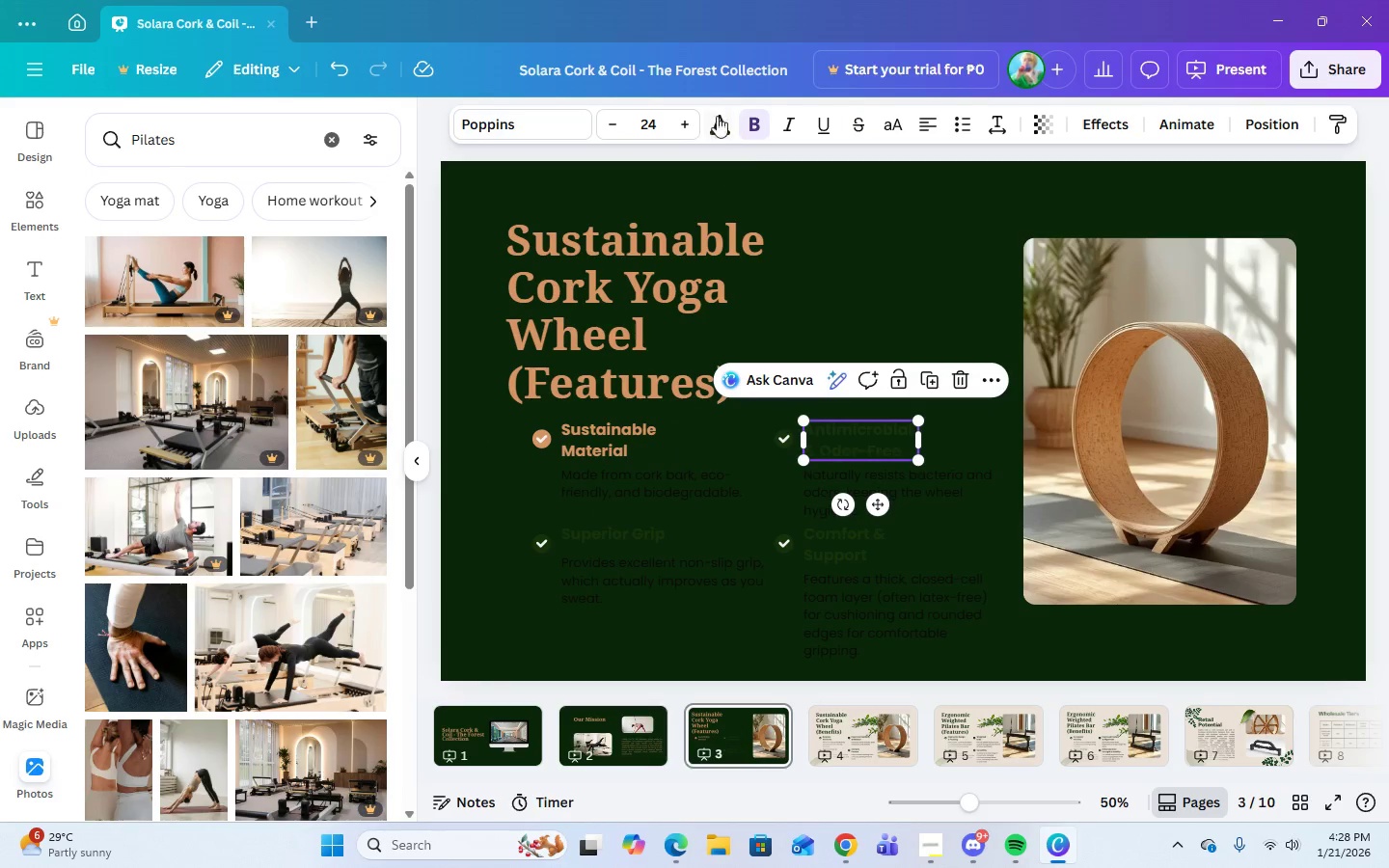 
left_click([714, 128])
 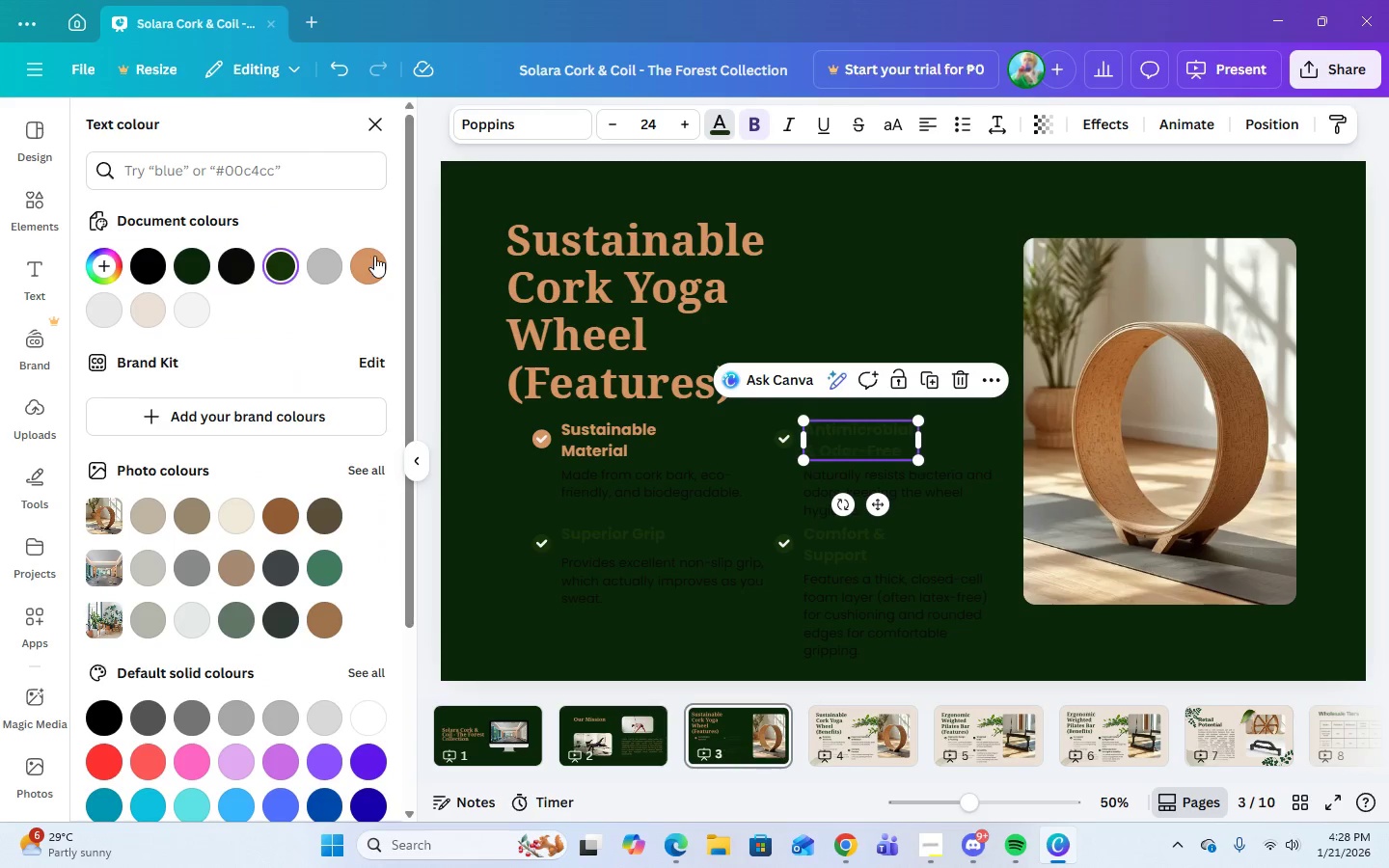 
left_click([371, 263])
 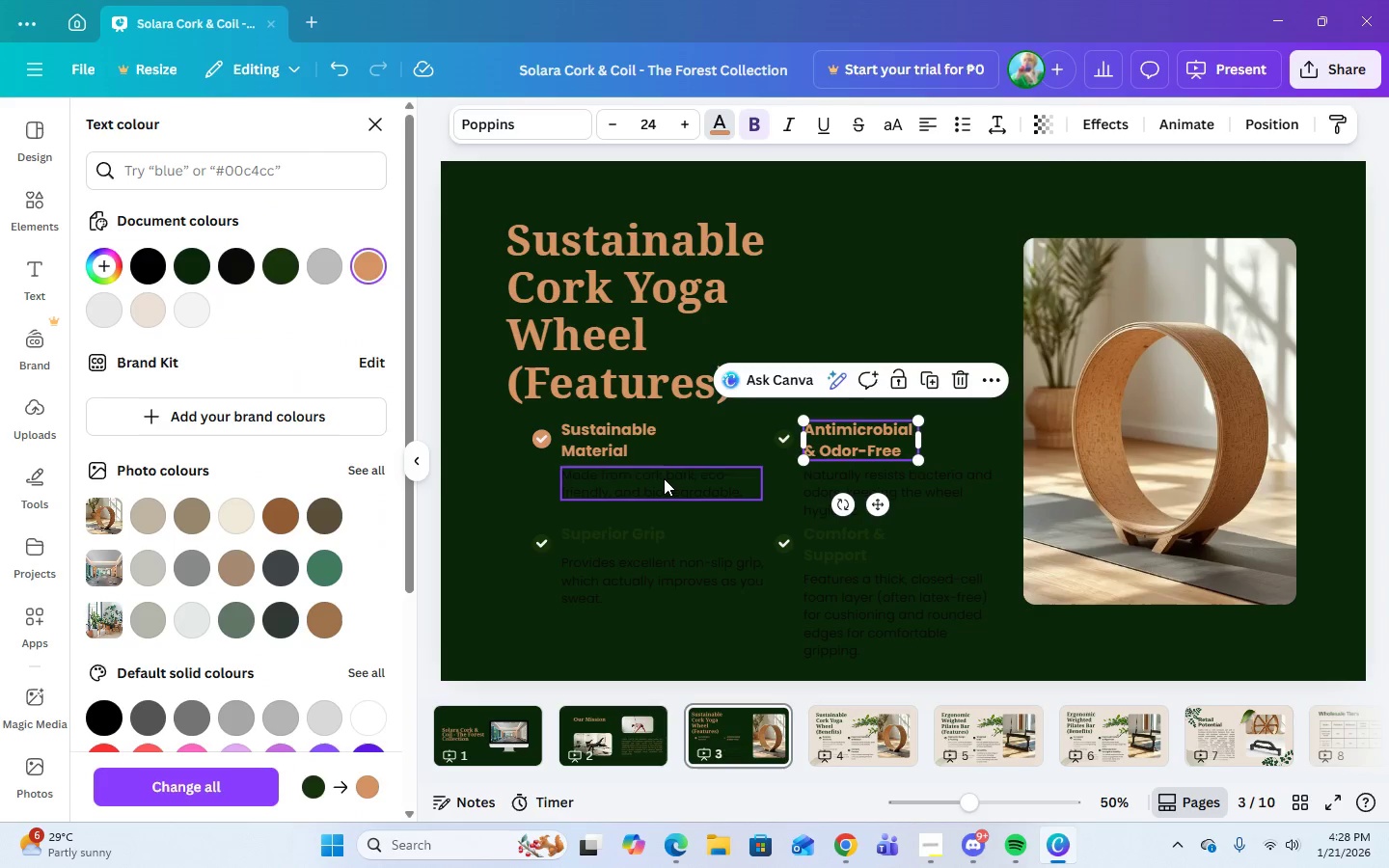 
left_click([664, 480])
 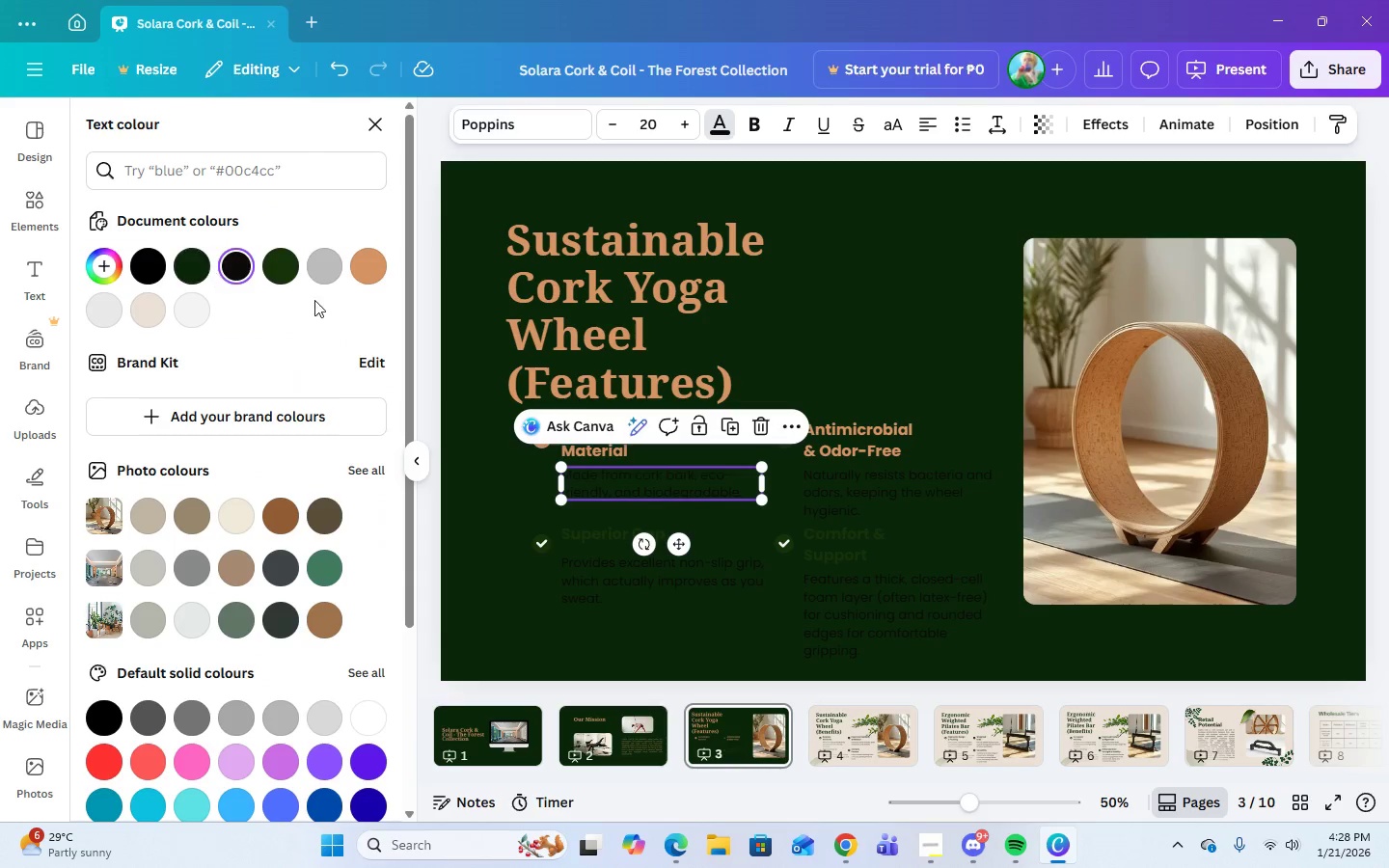 
left_click([366, 274])
 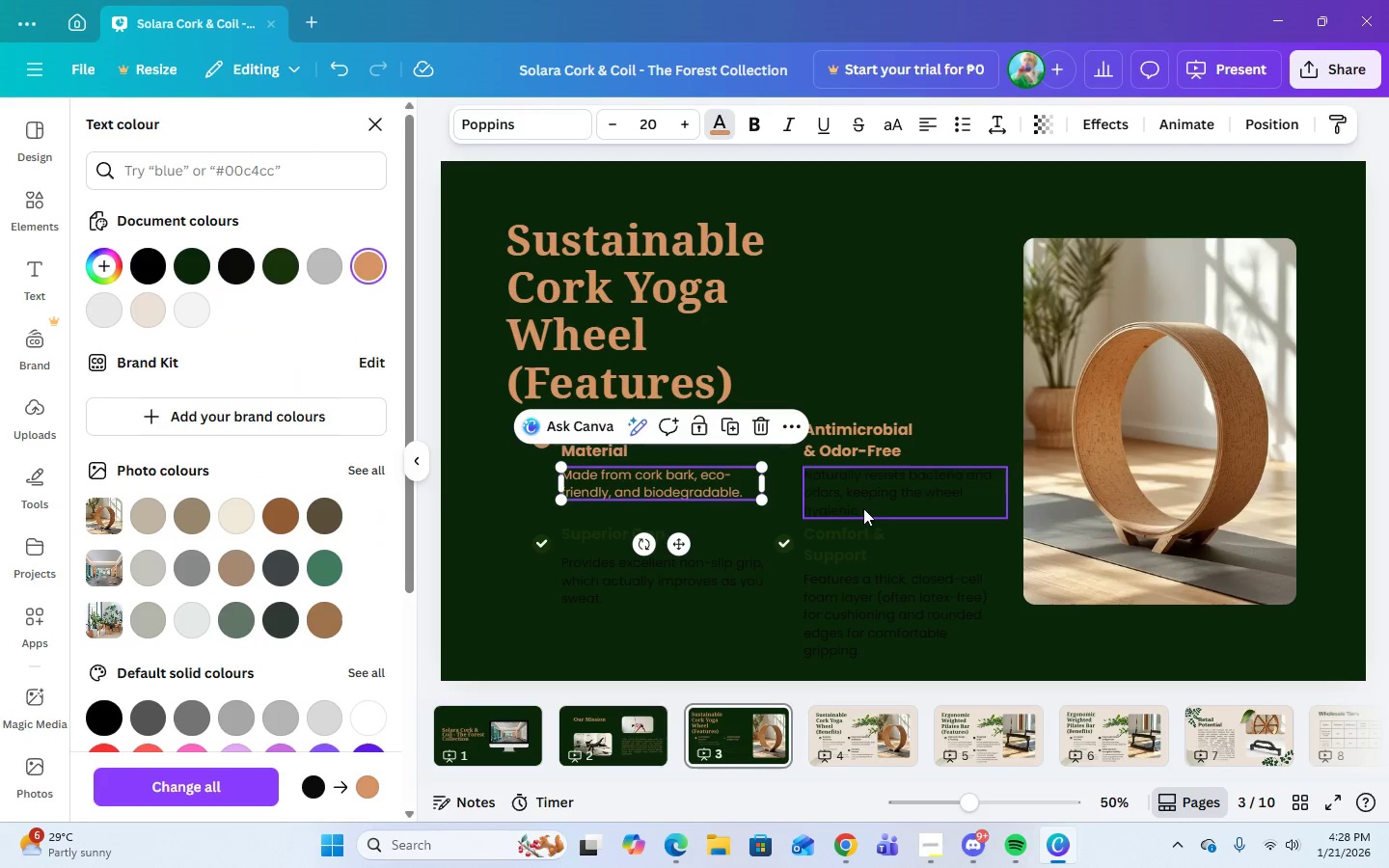 
left_click([855, 496])
 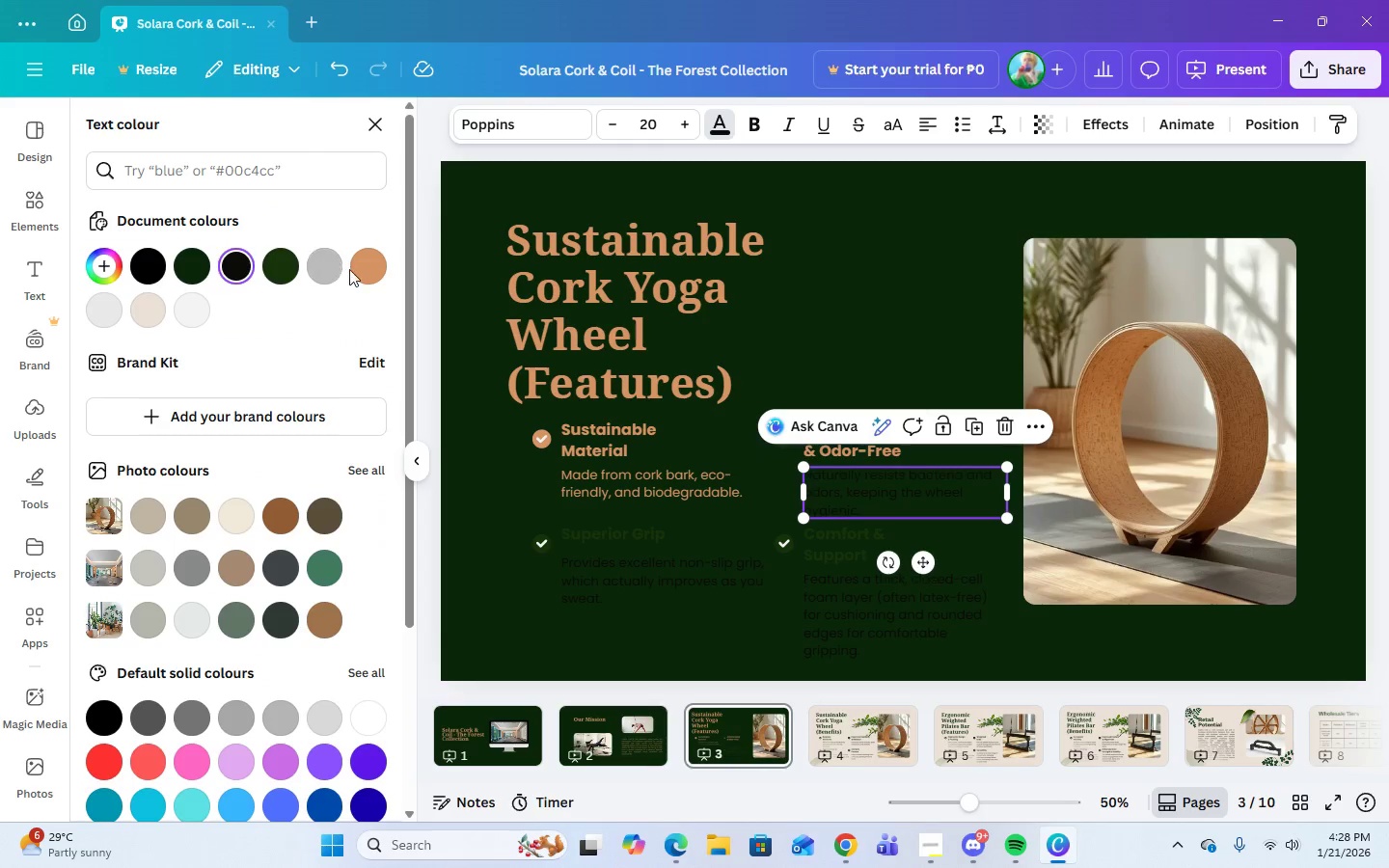 
left_click([366, 275])
 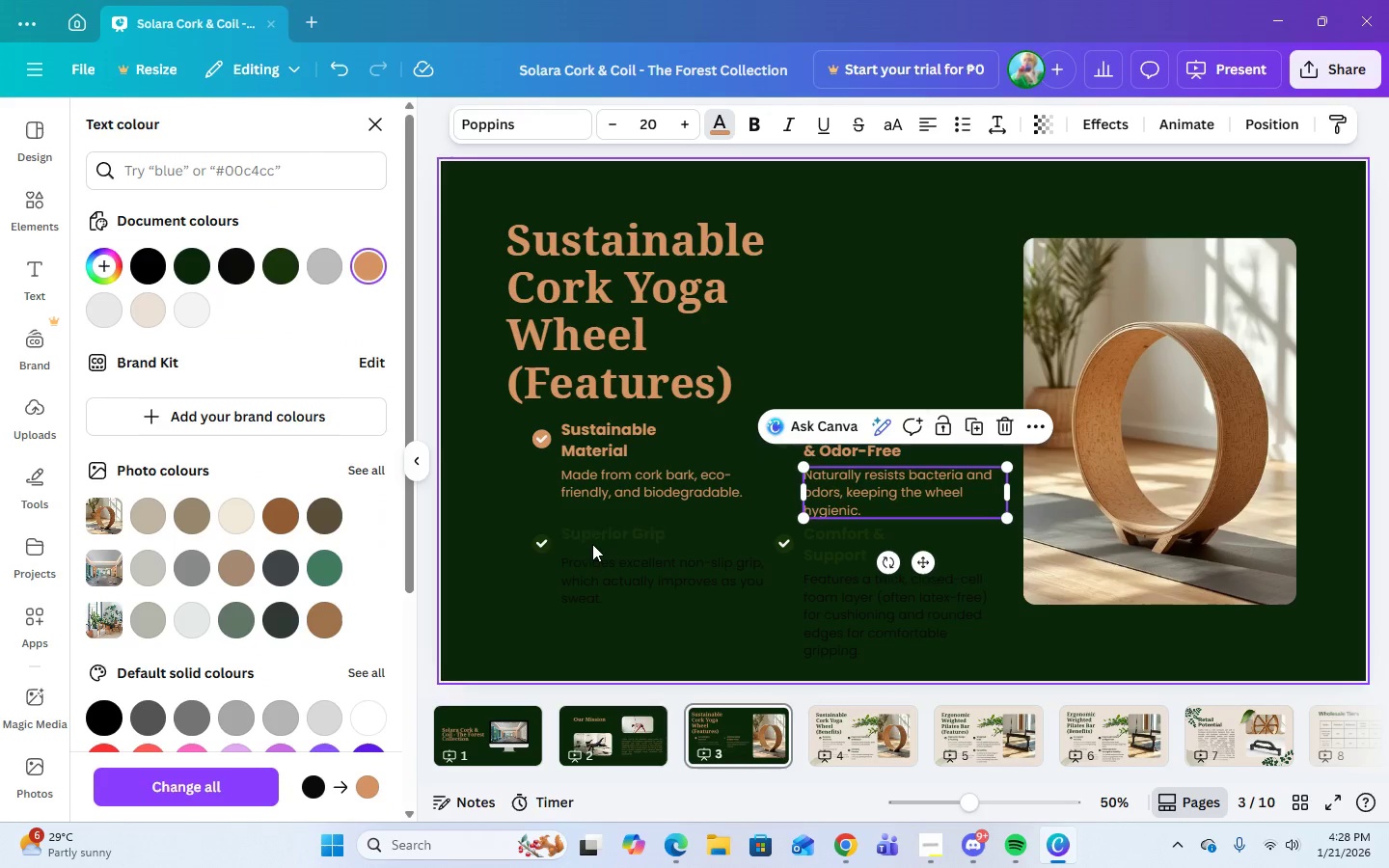 
left_click([592, 536])
 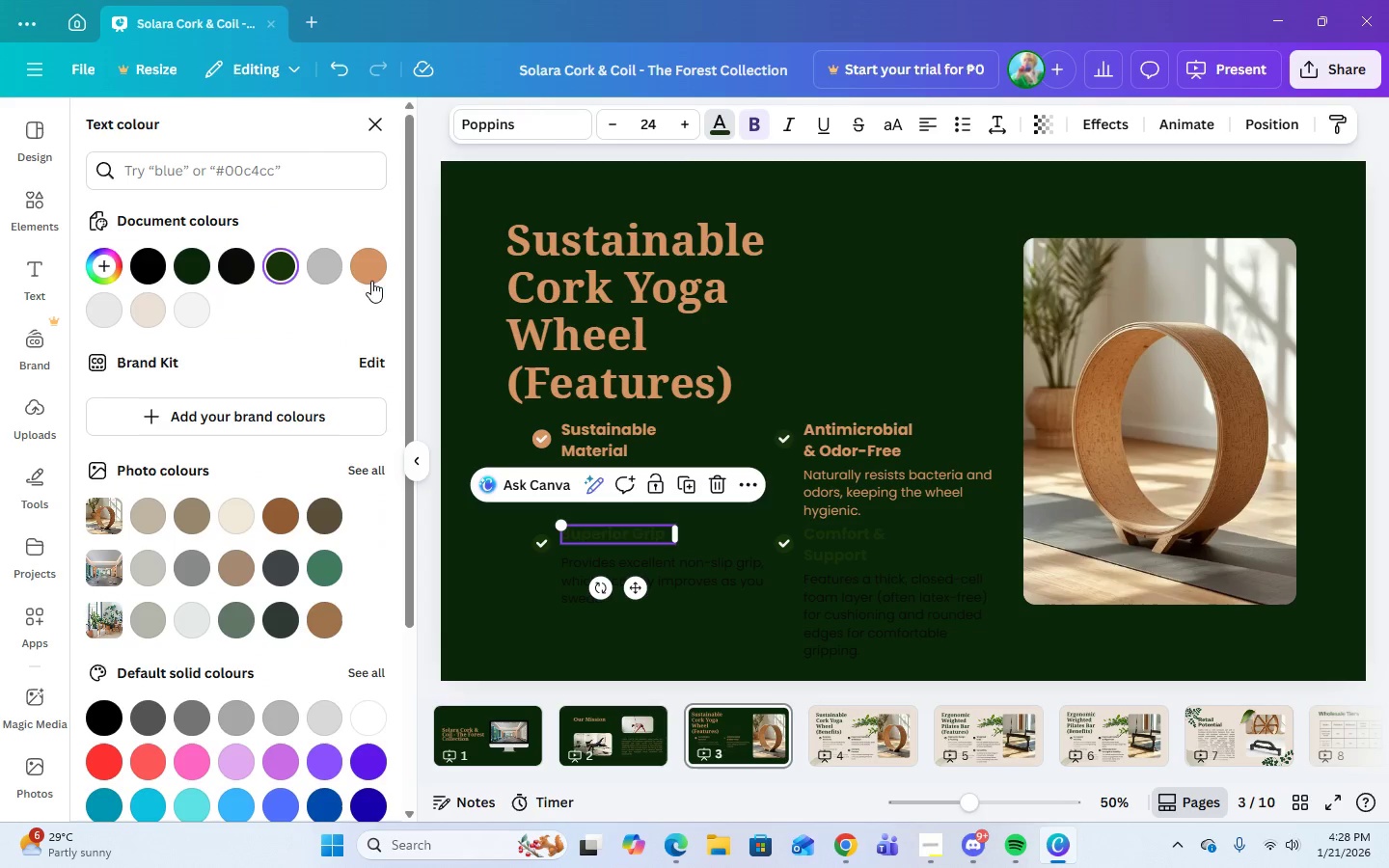 
left_click([361, 274])
 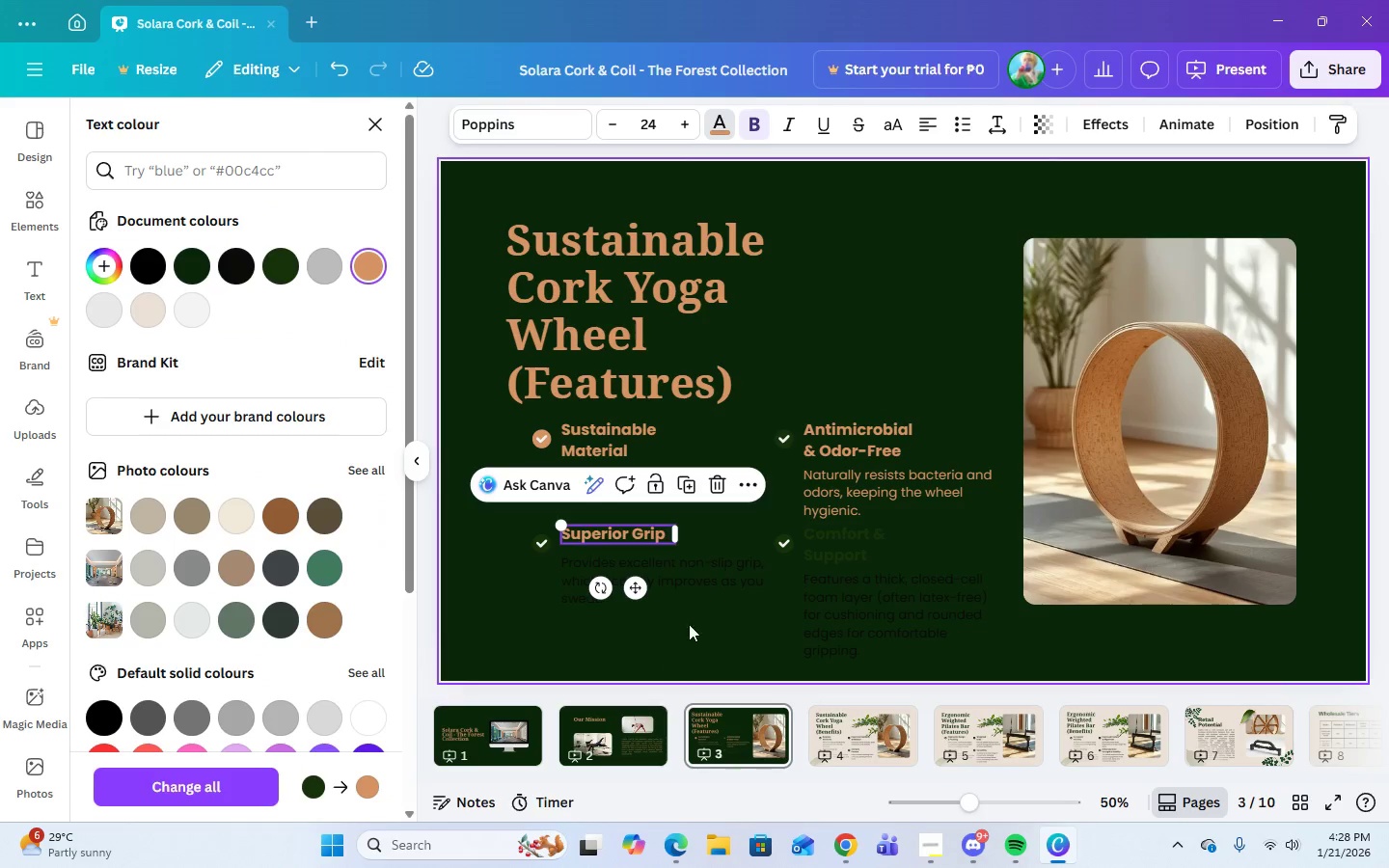 
left_click([707, 597])
 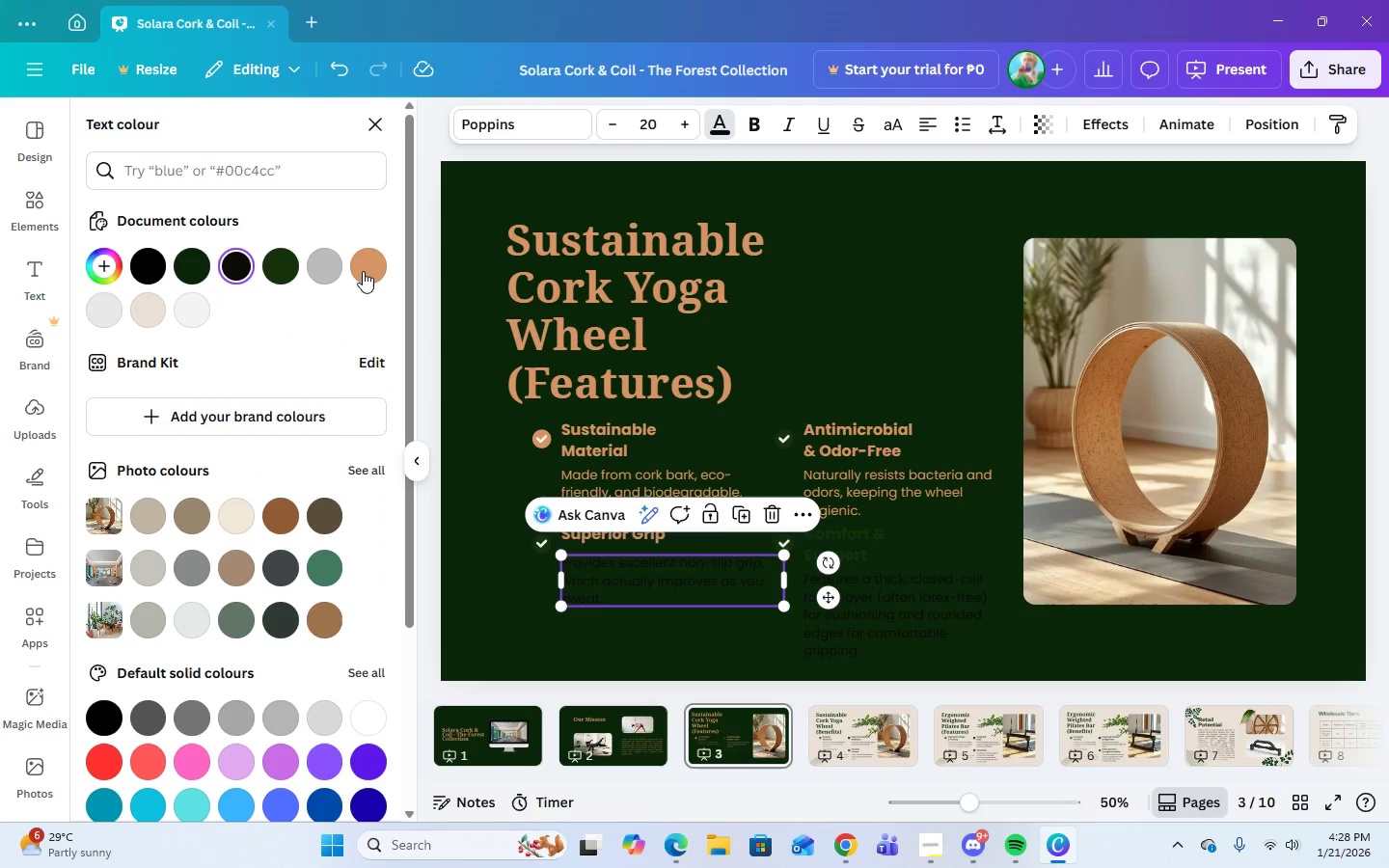 
left_click([363, 271])
 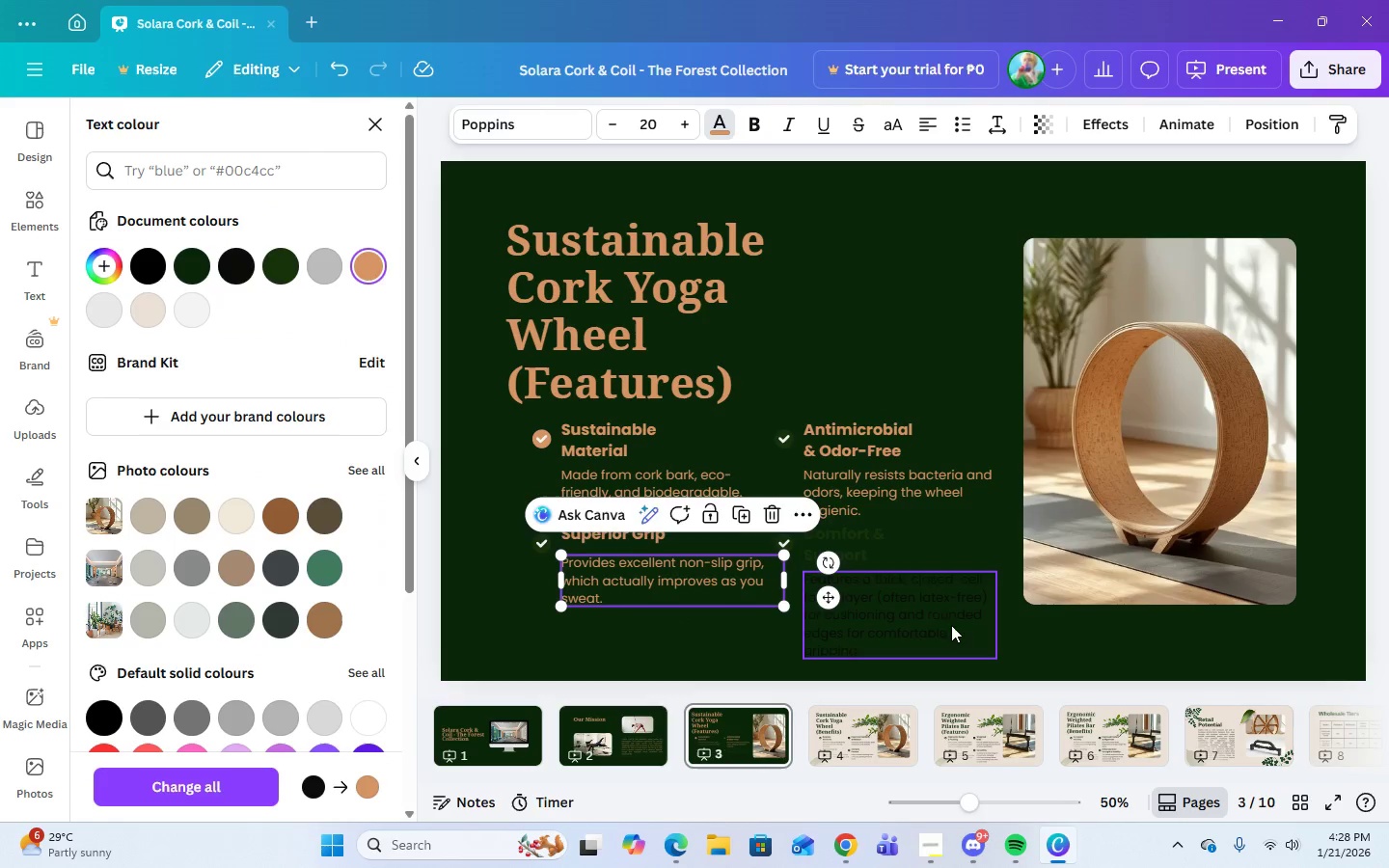 
left_click([931, 605])
 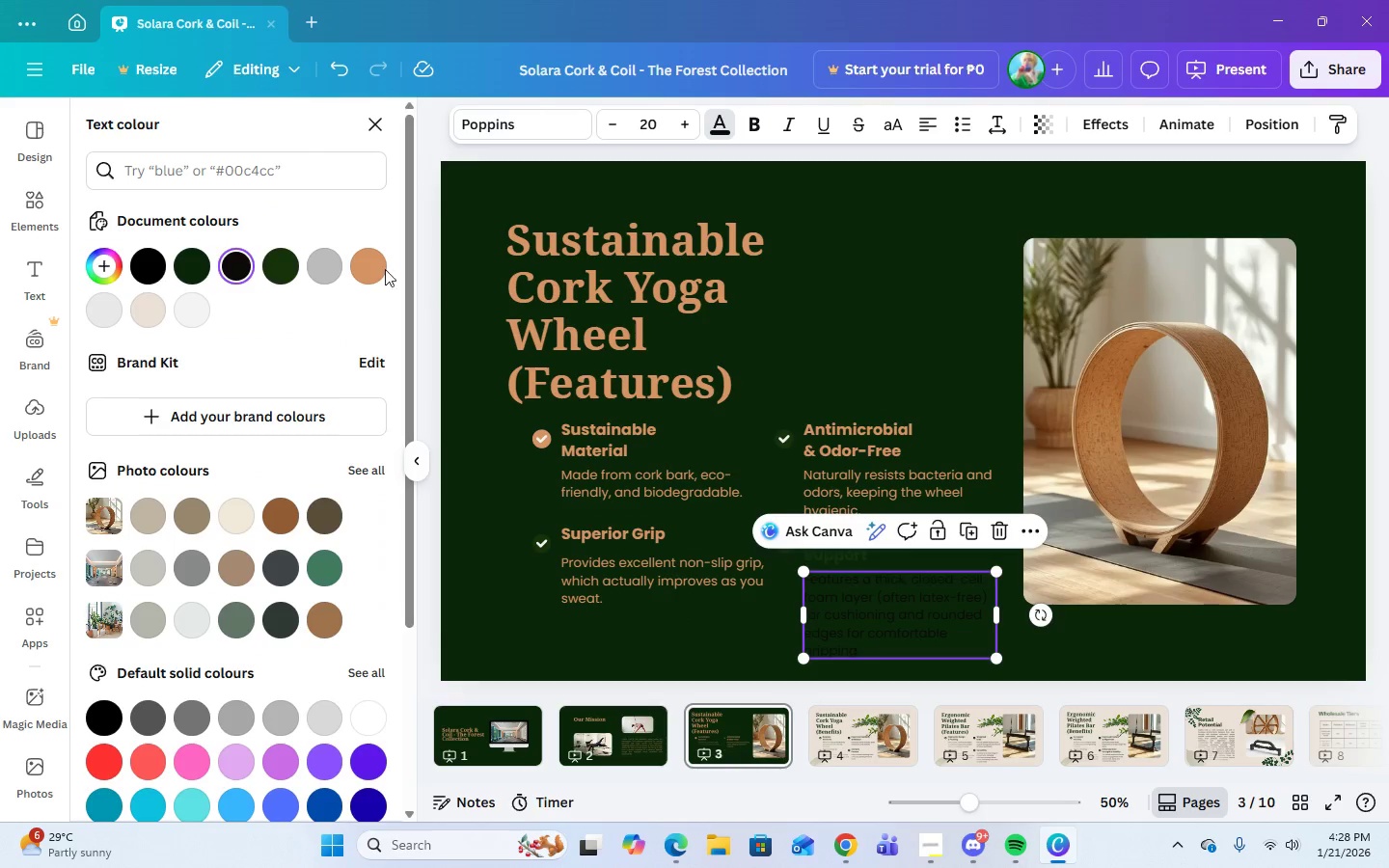 
left_click([354, 267])
 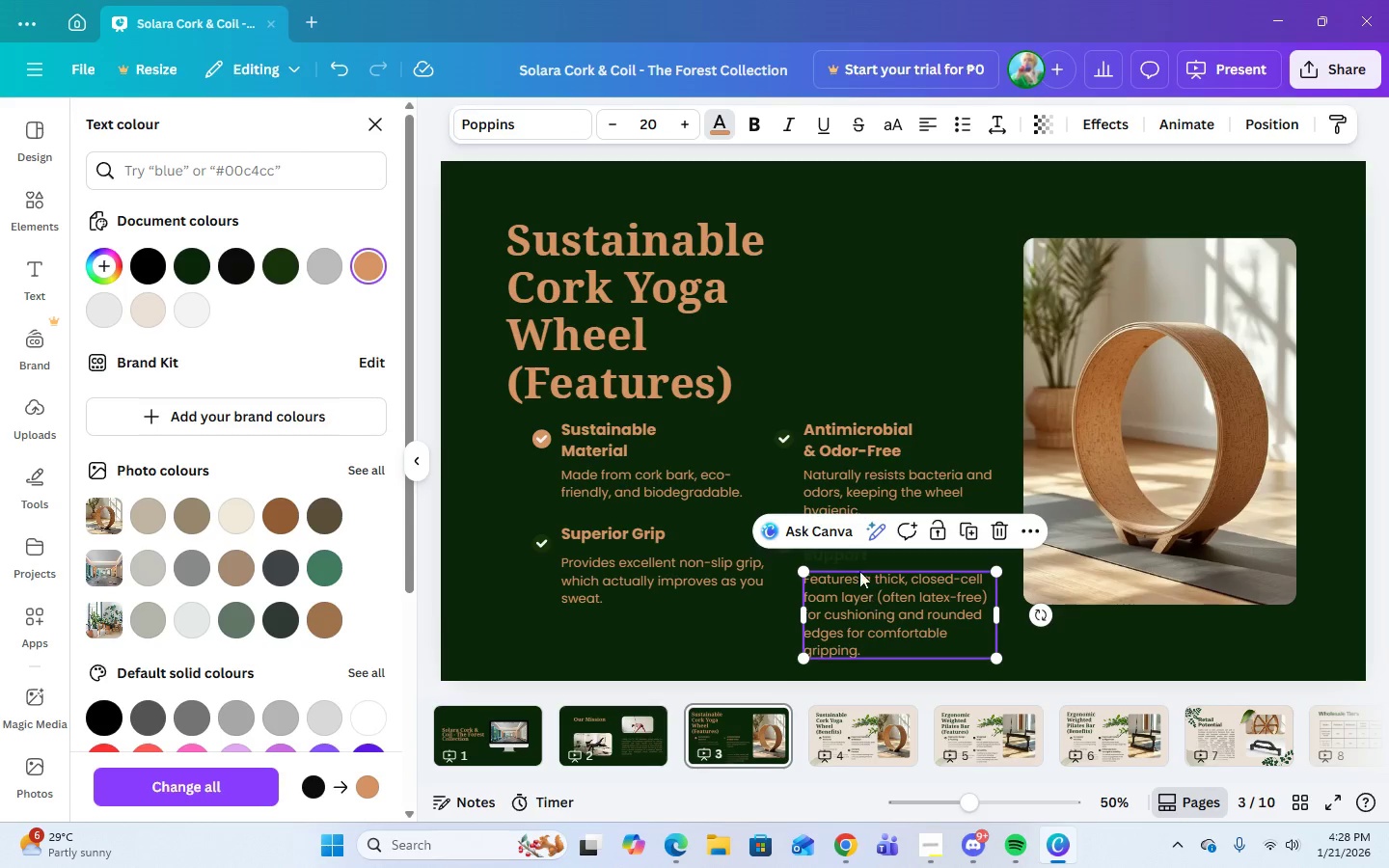 
left_click([852, 557])
 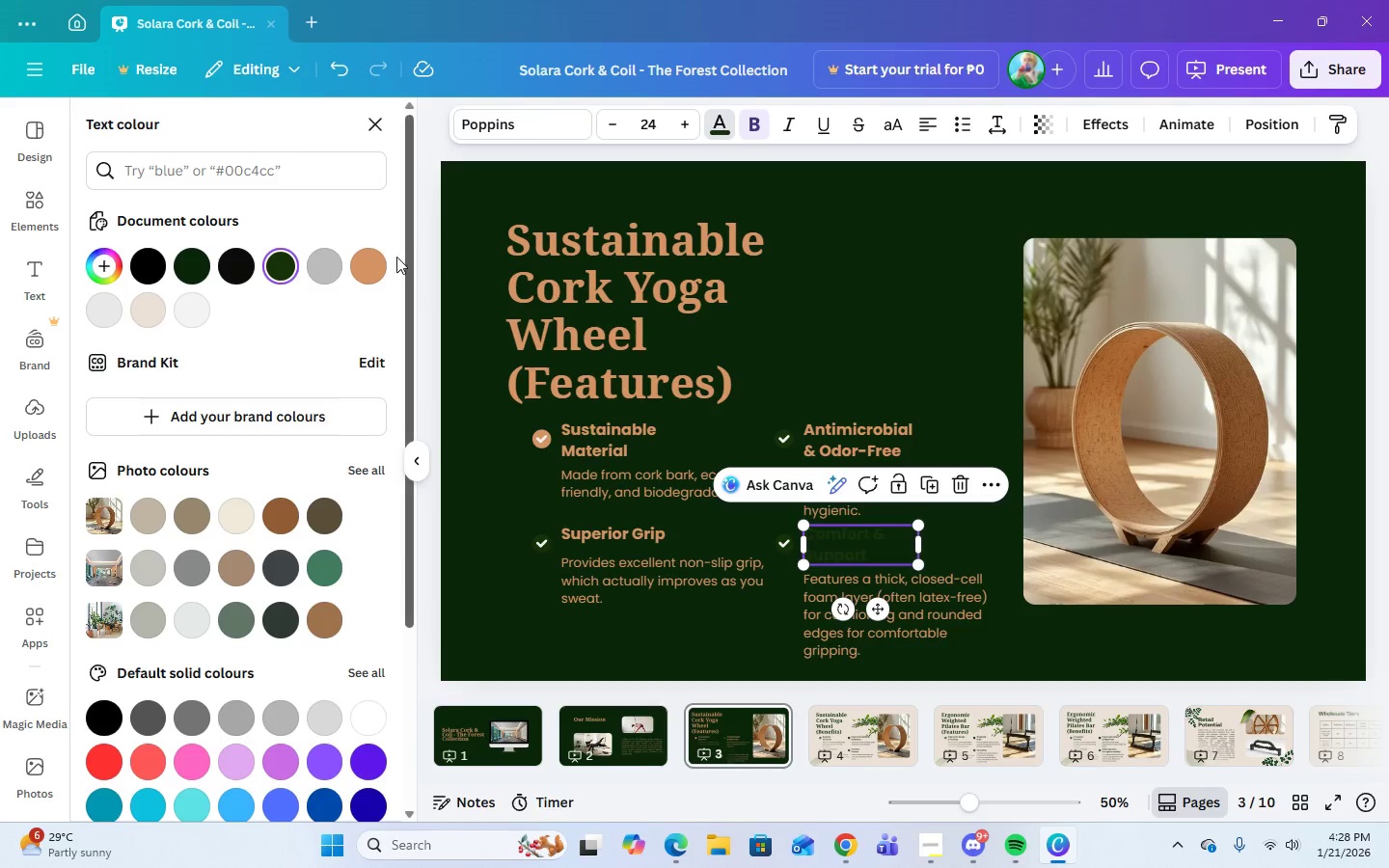 
left_click([375, 269])
 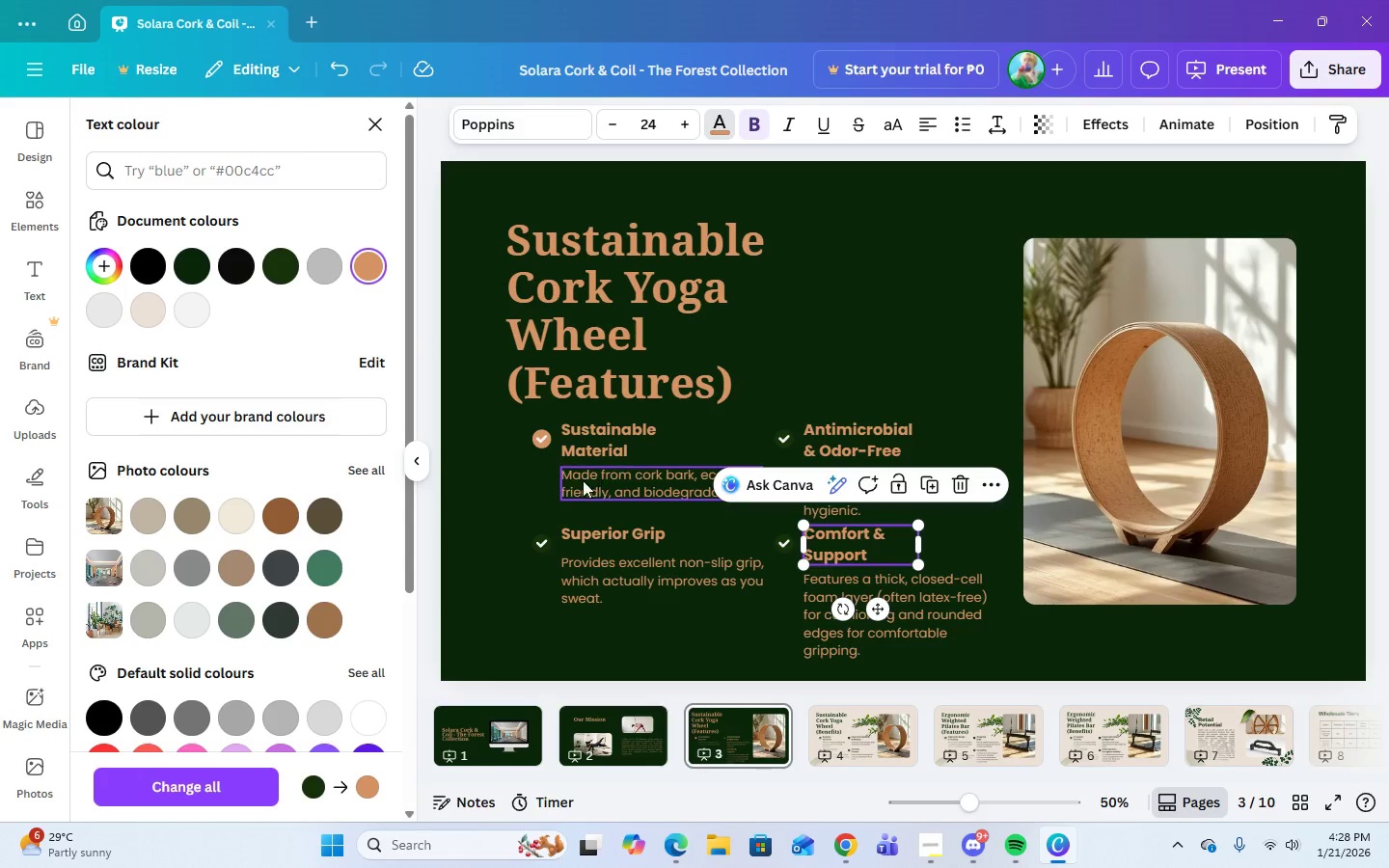 
left_click([542, 537])
 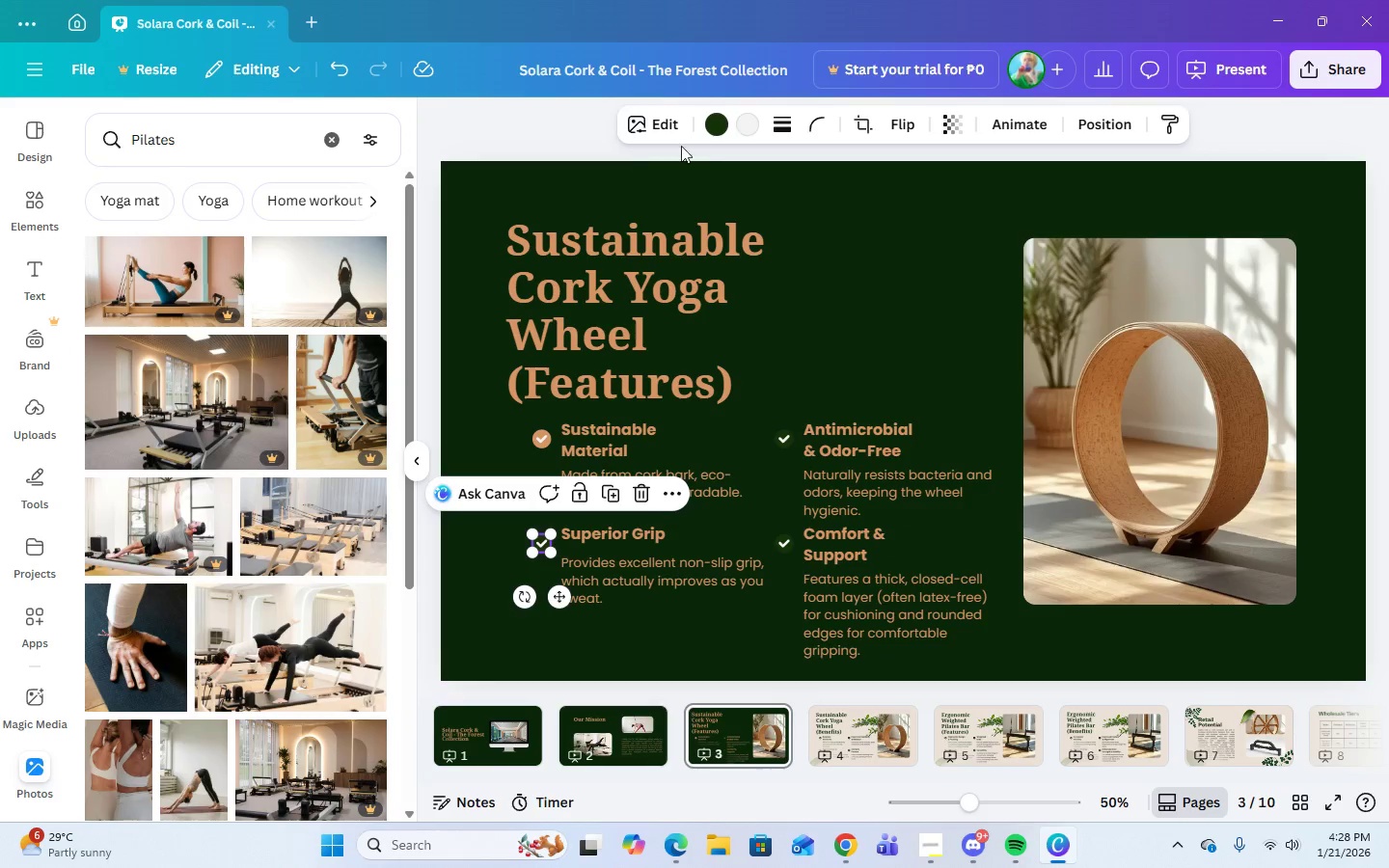 
left_click([708, 132])
 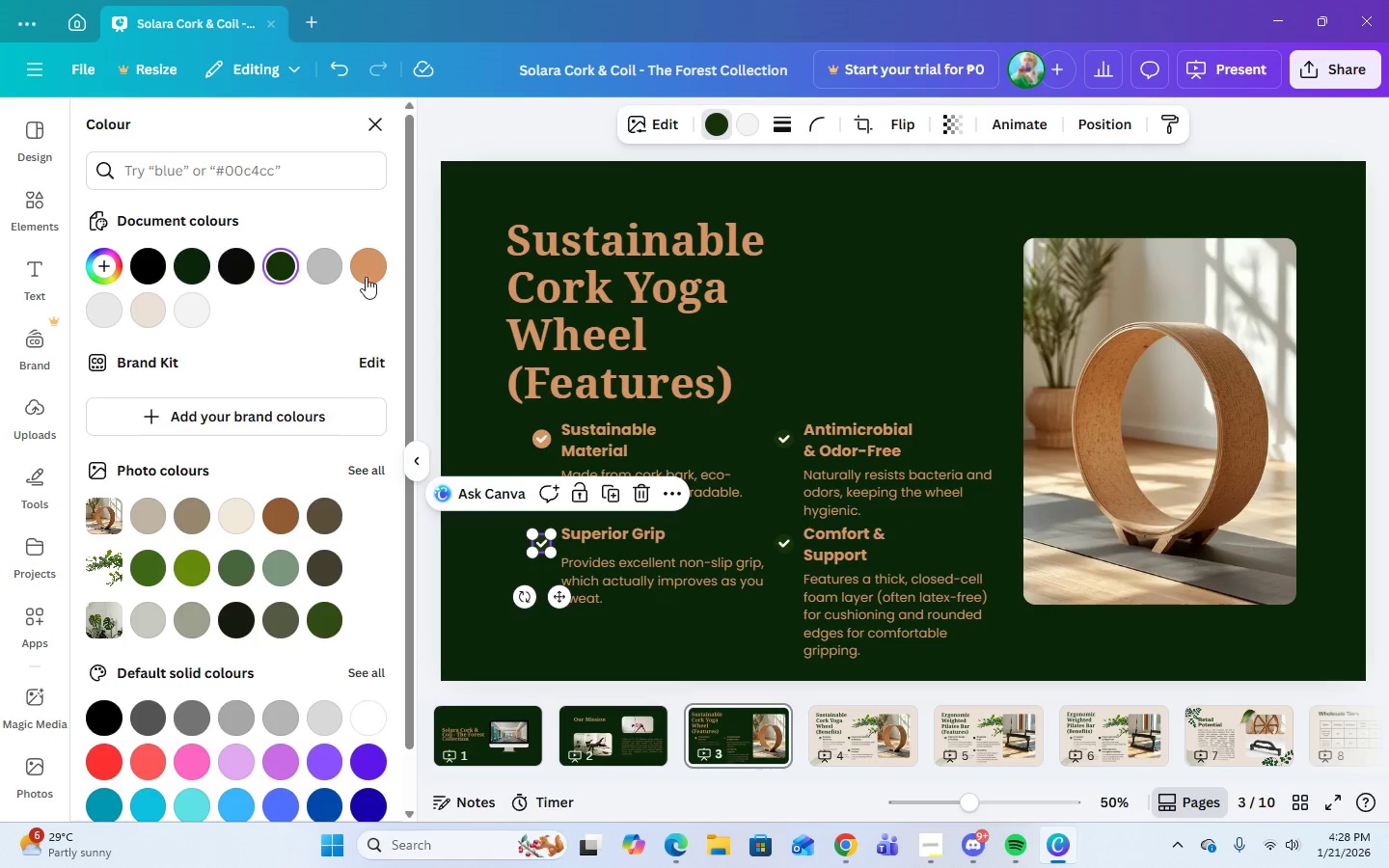 
left_click([370, 275])
 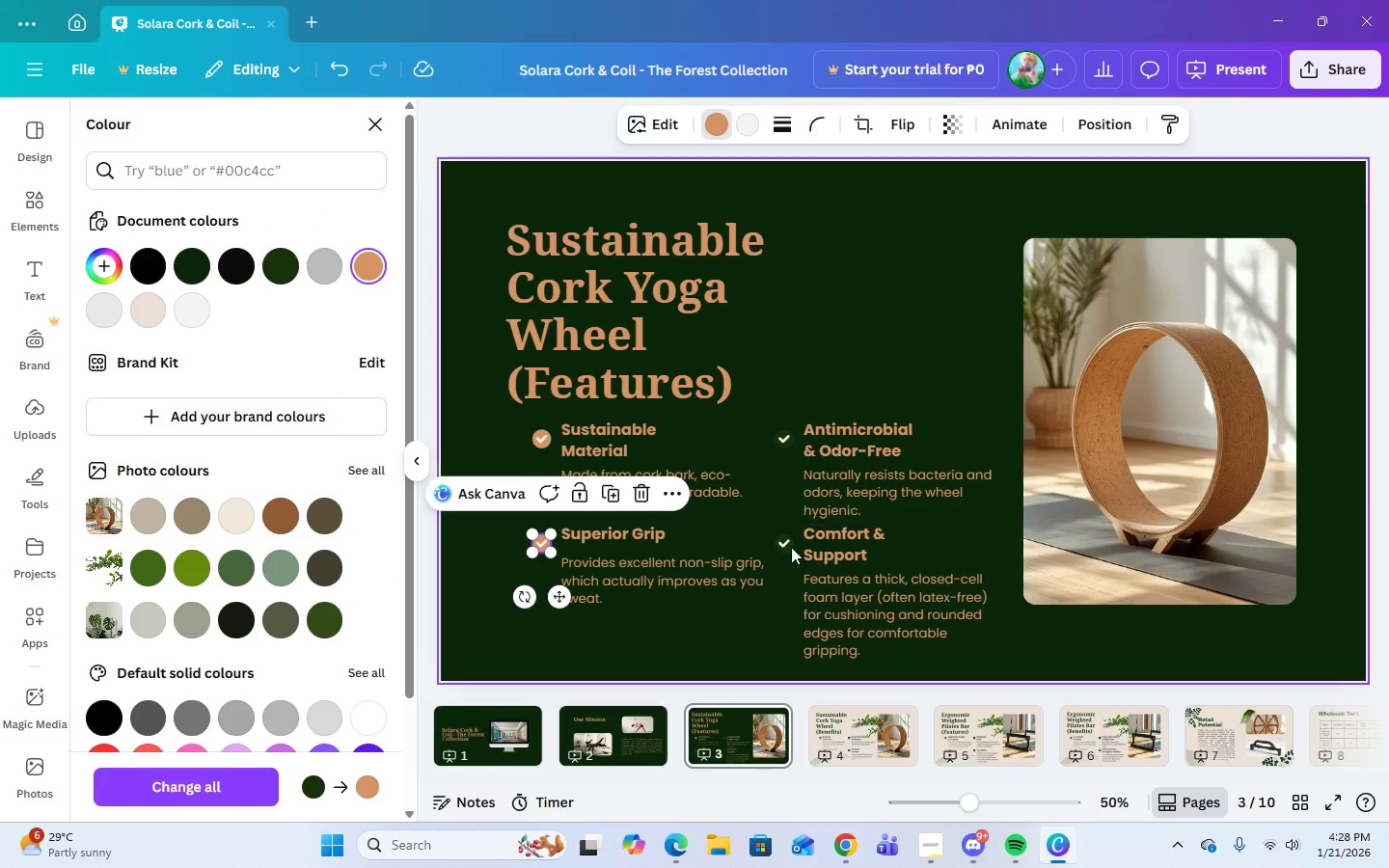 
left_click([781, 547])
 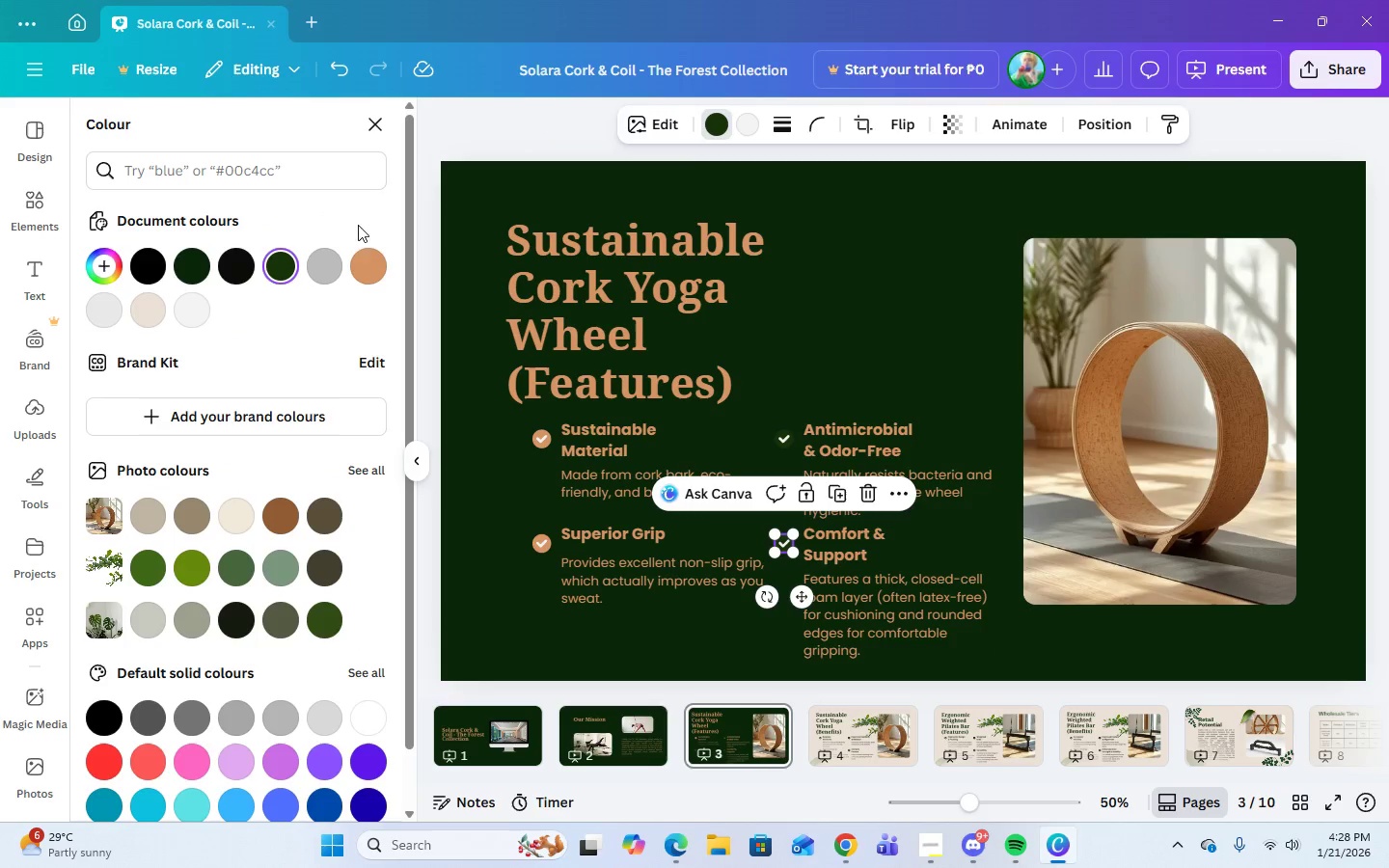 
left_click([369, 263])
 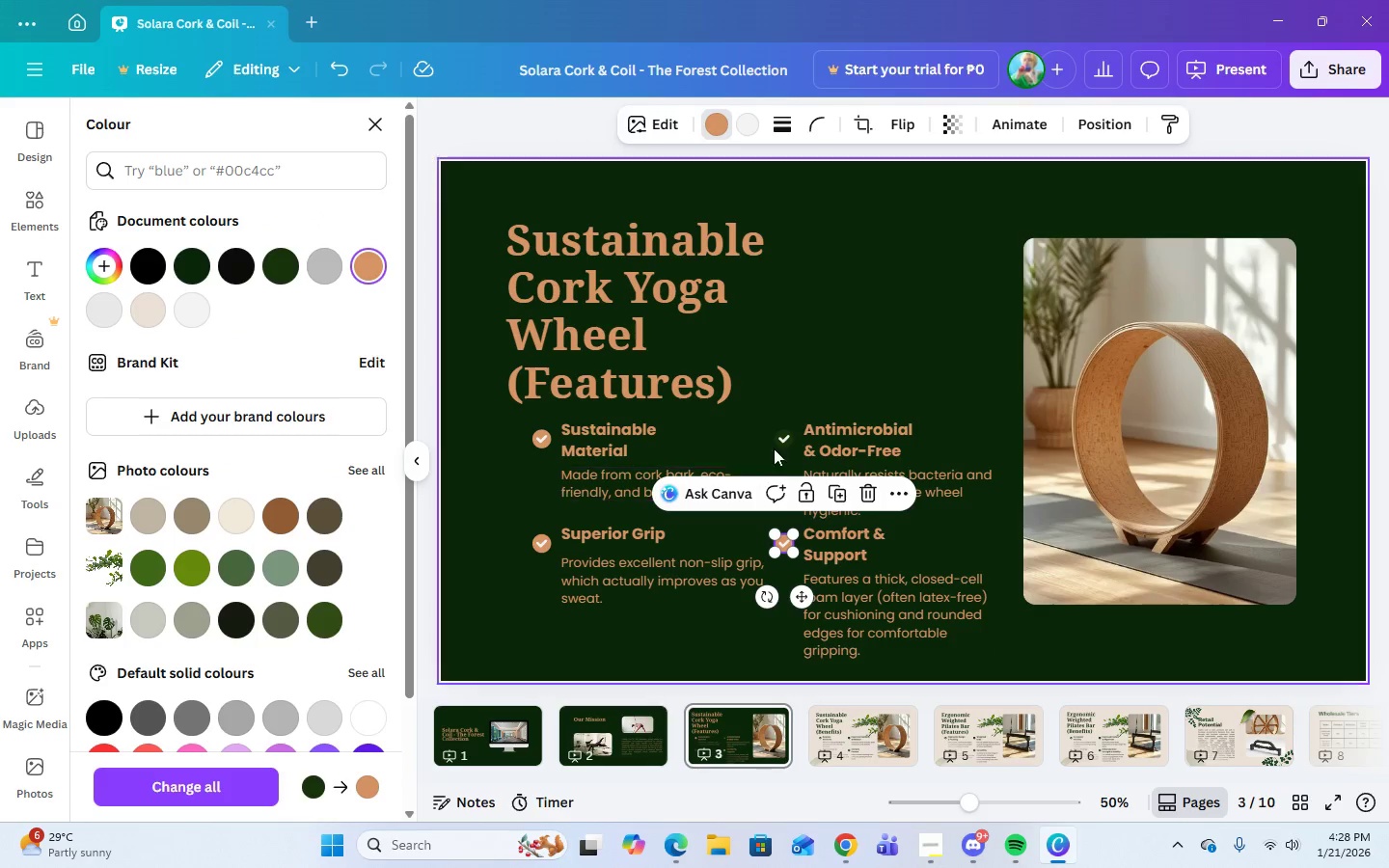 
left_click([783, 442])
 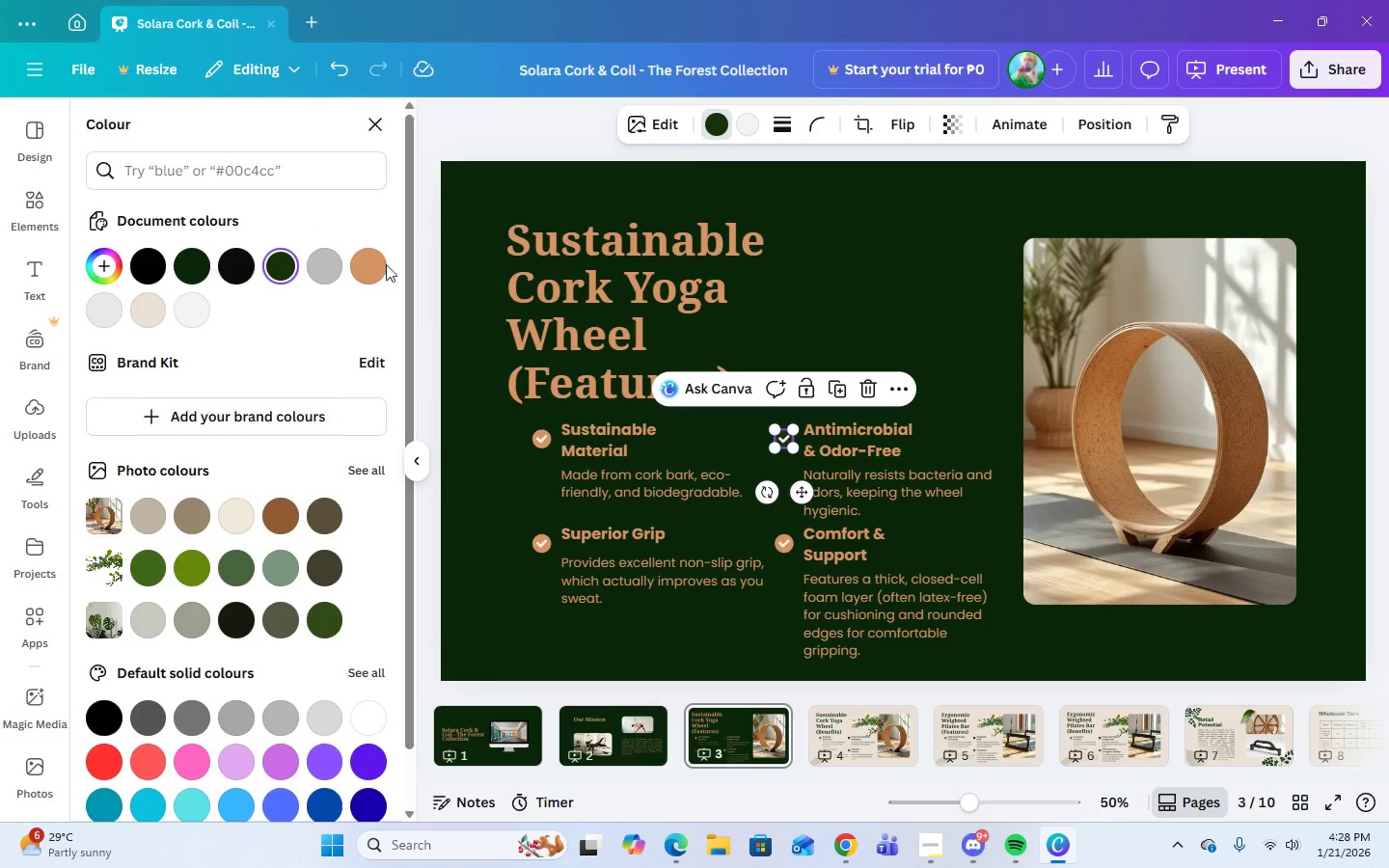 
left_click([378, 264])
 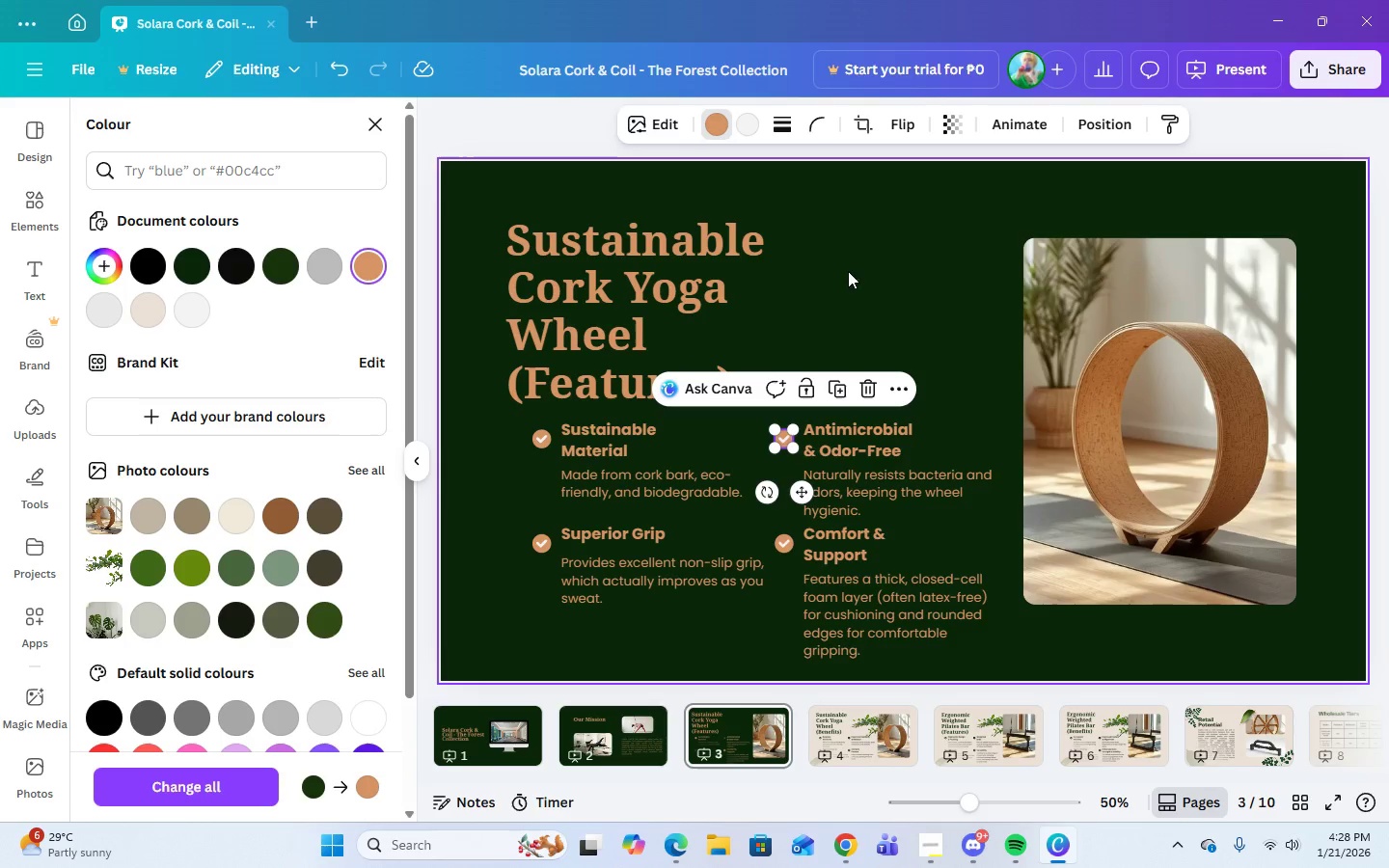 
left_click([920, 274])
 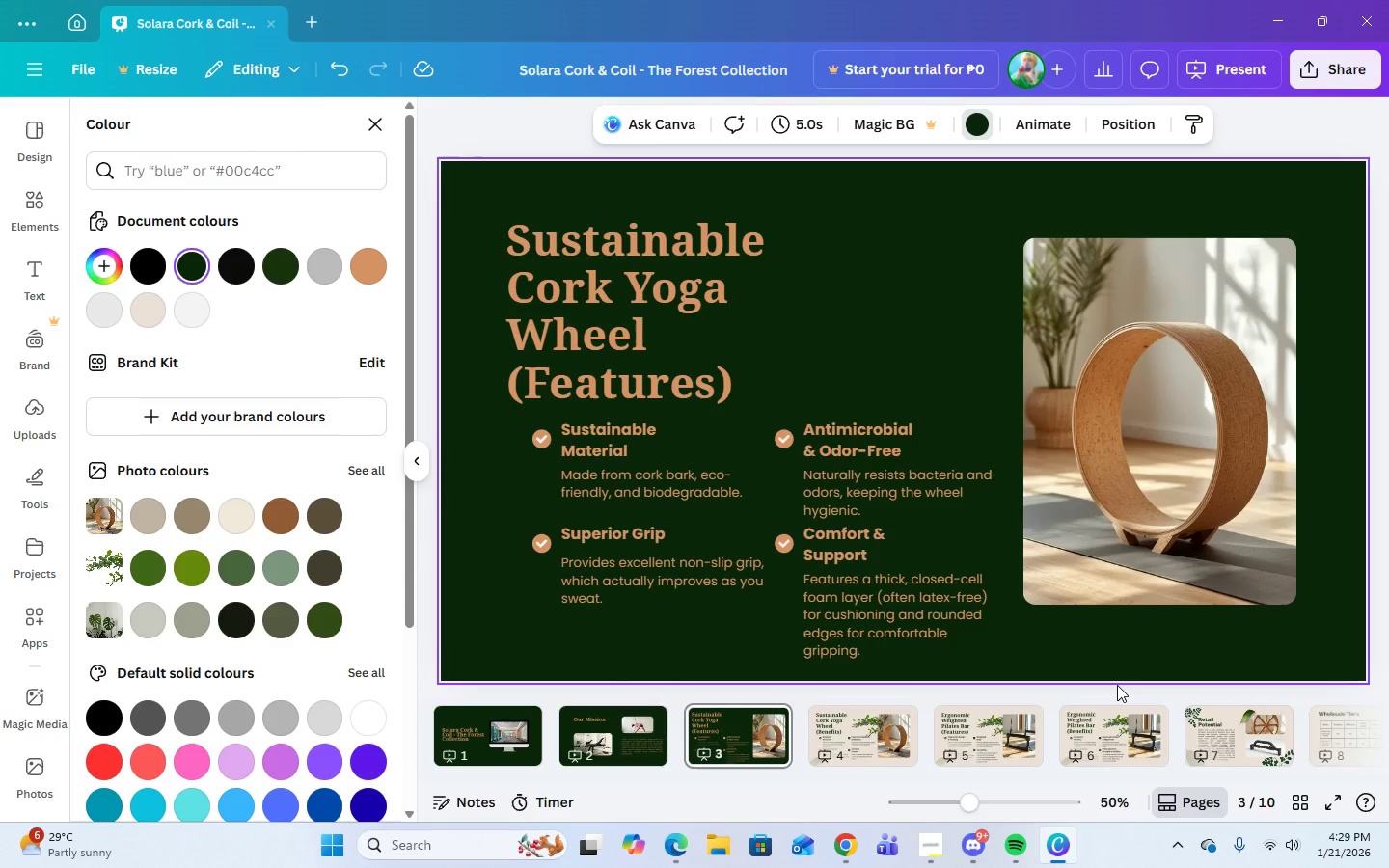 
mouse_move([1123, 725])
 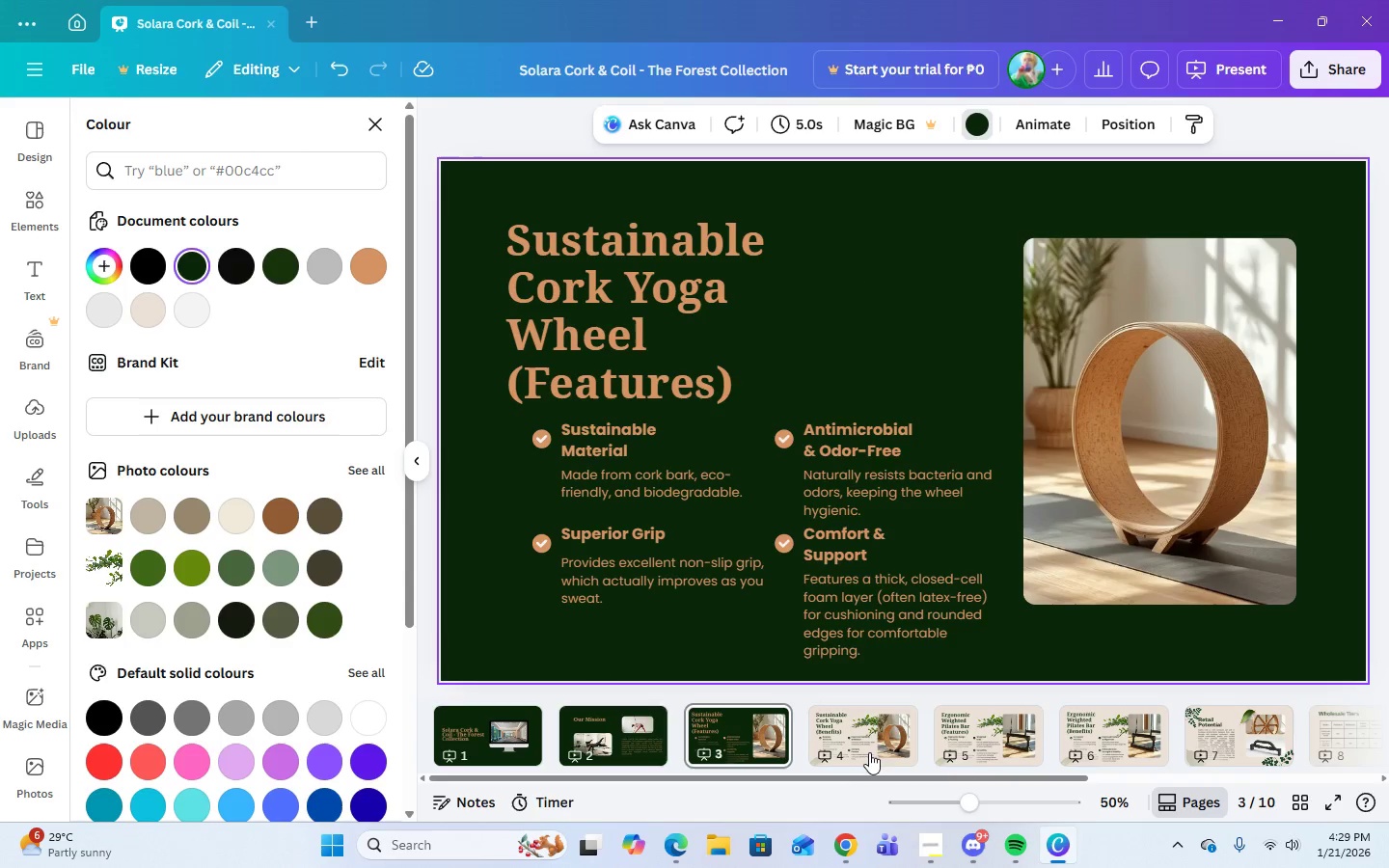 
left_click([871, 747])
 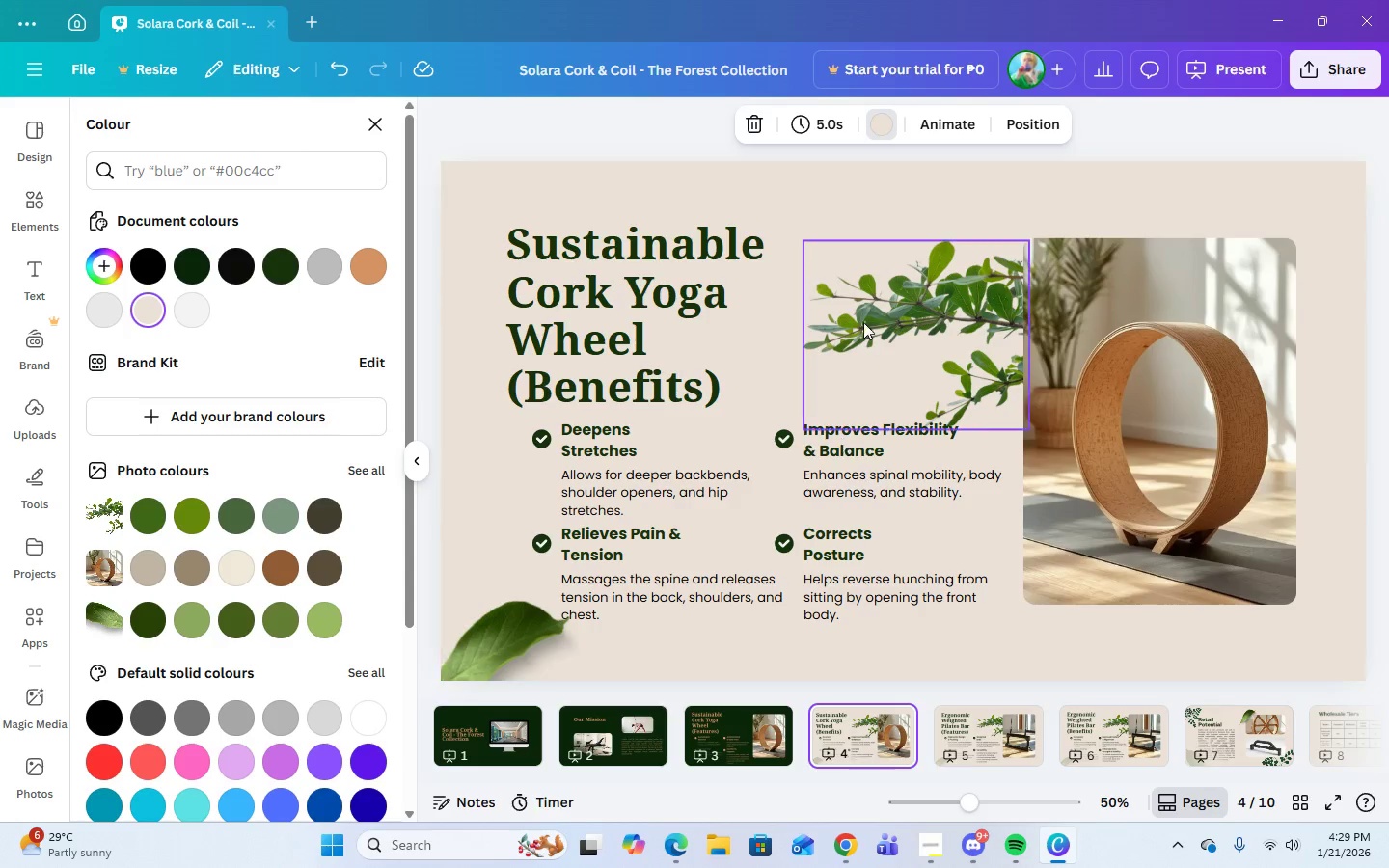 
left_click([888, 303])
 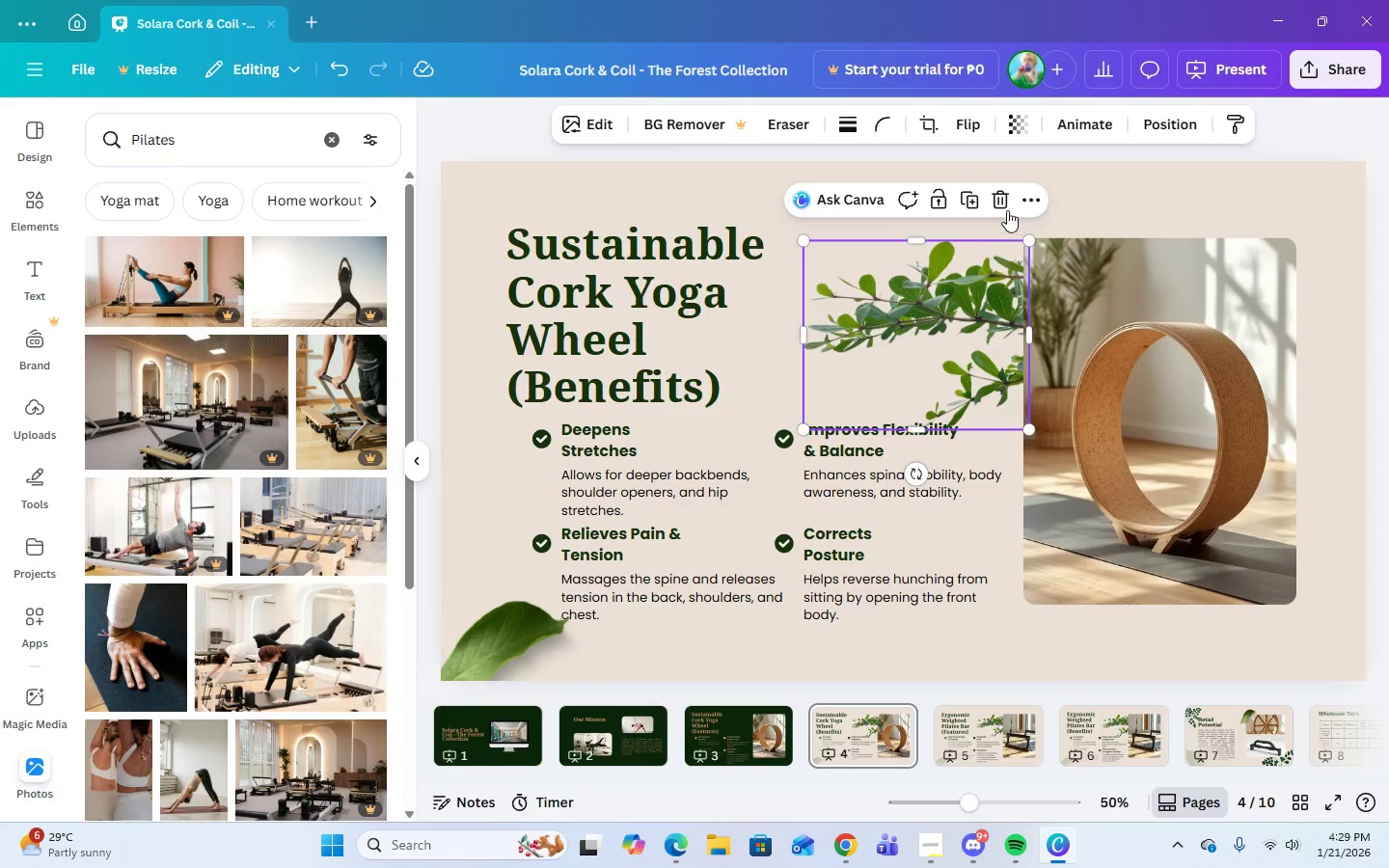 
left_click([999, 203])
 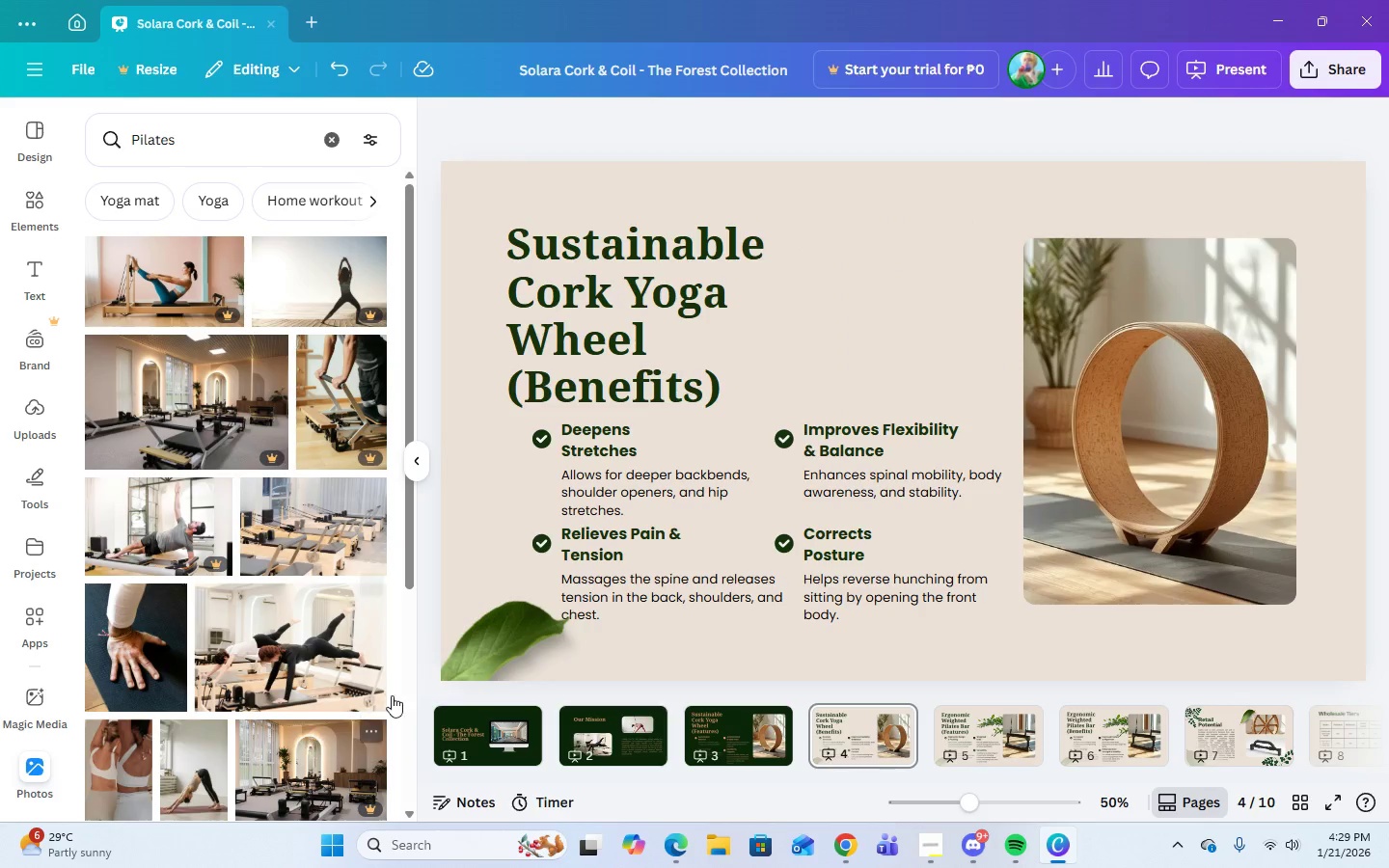 
left_click([505, 639])
 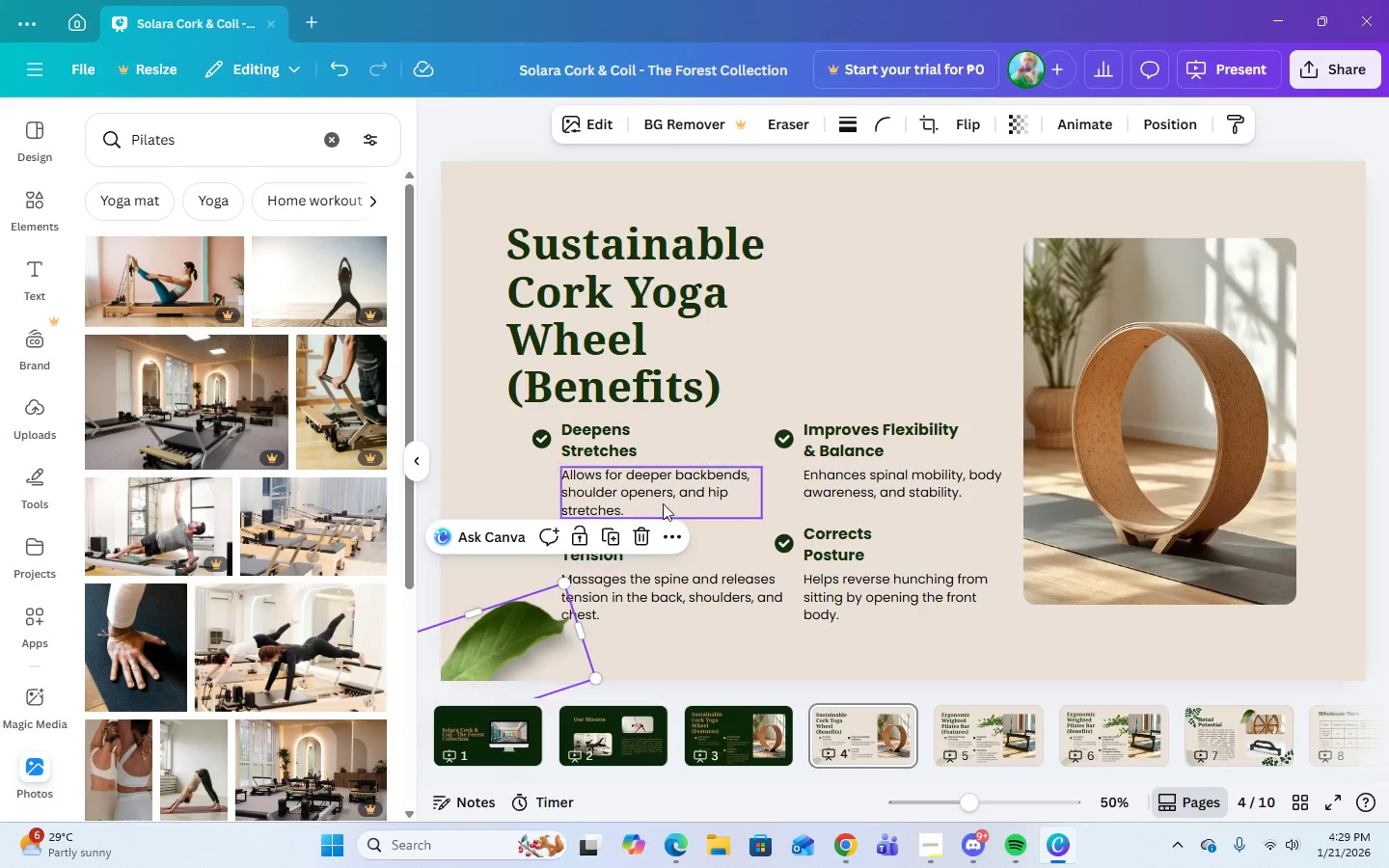 
left_click([638, 529])
 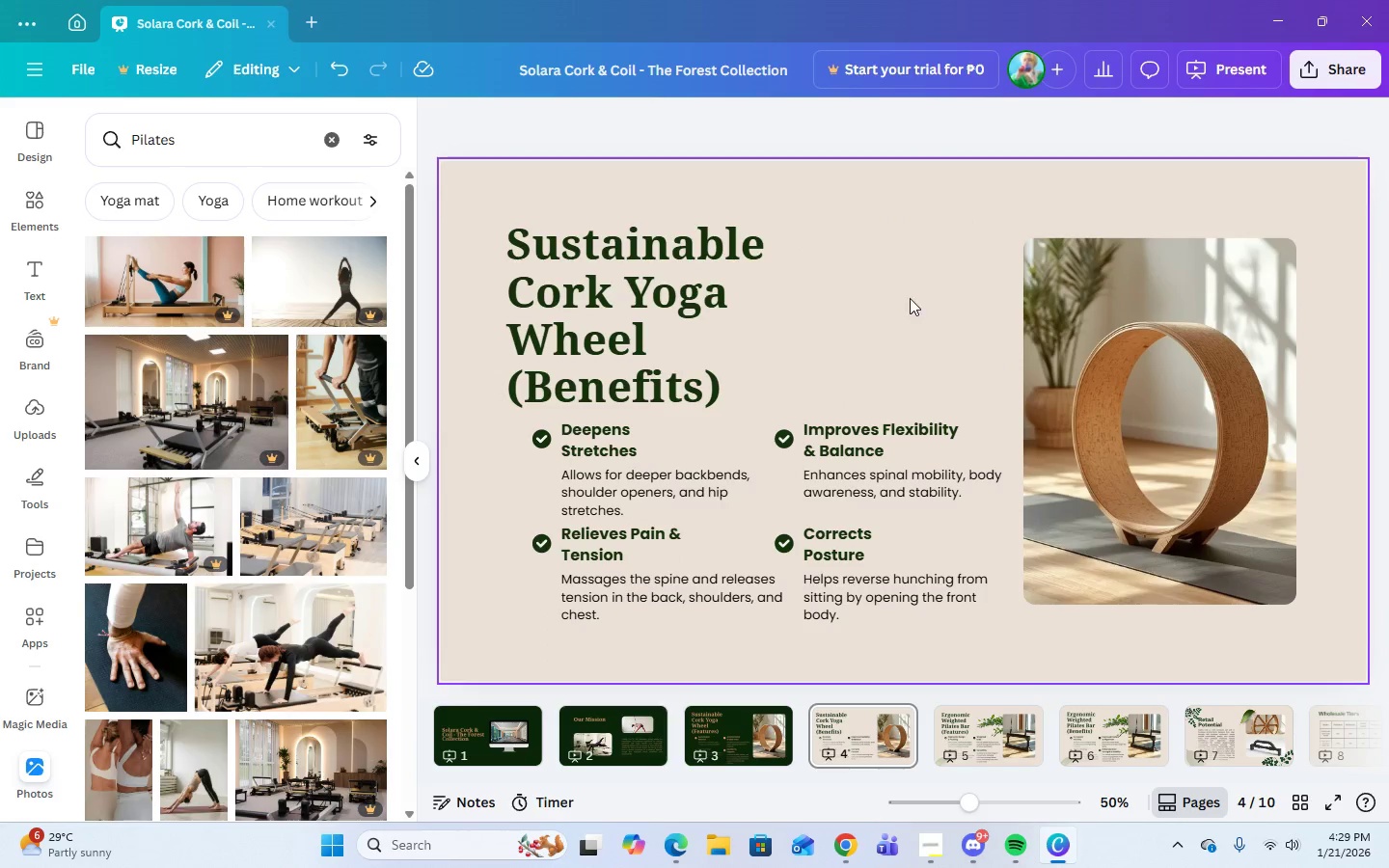 
left_click([923, 297])
 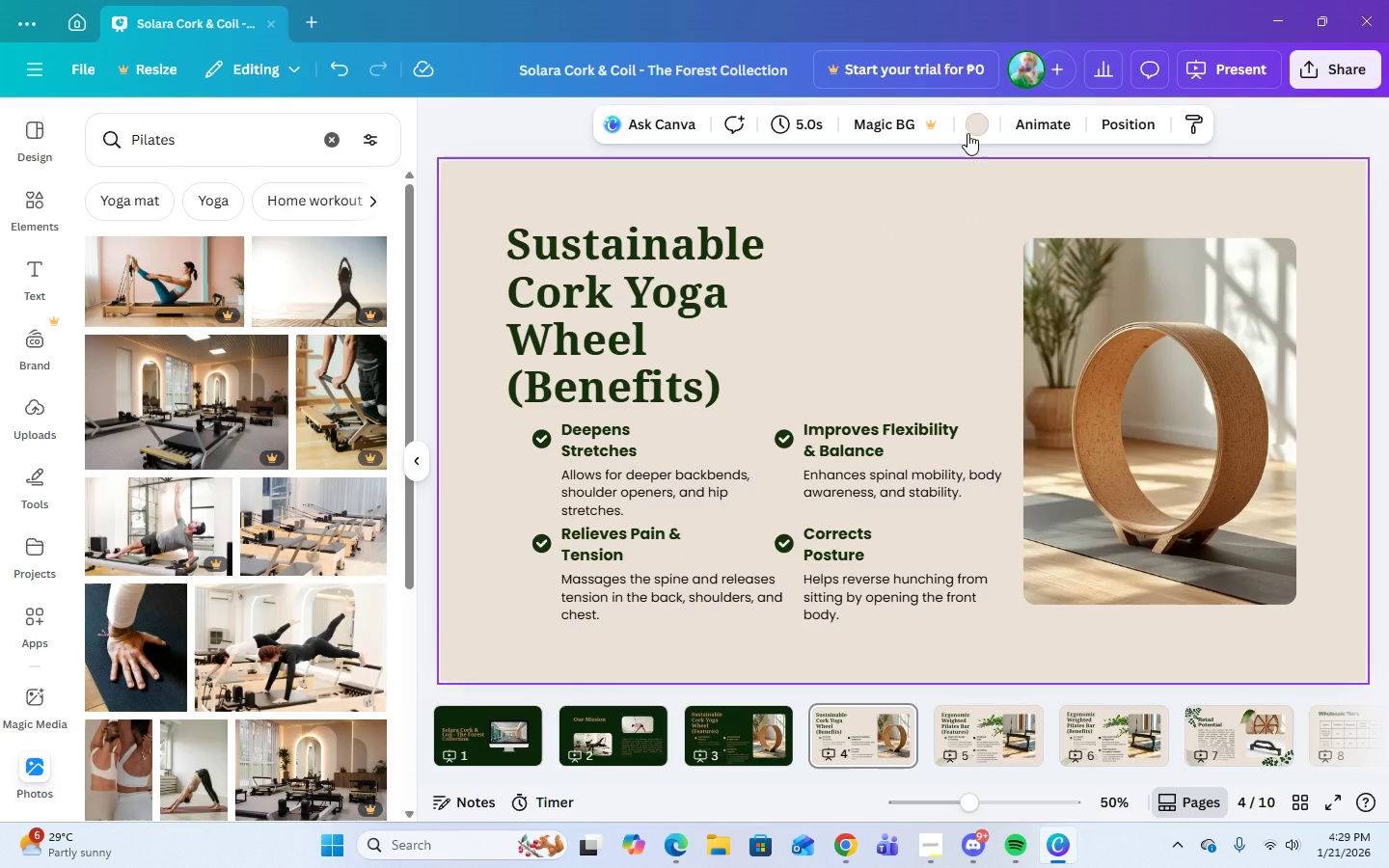 
left_click([977, 127])
 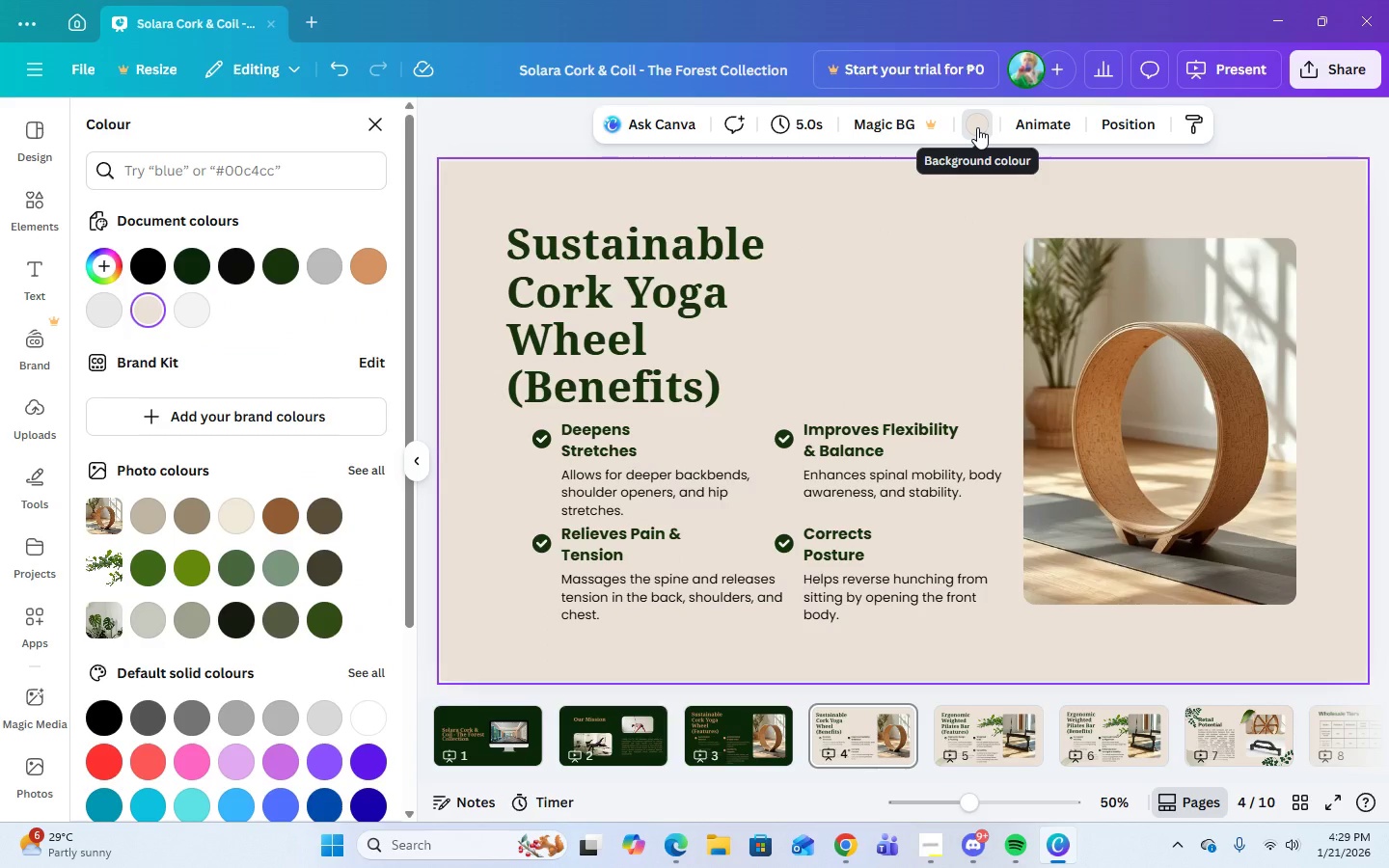 
wait(8.25)
 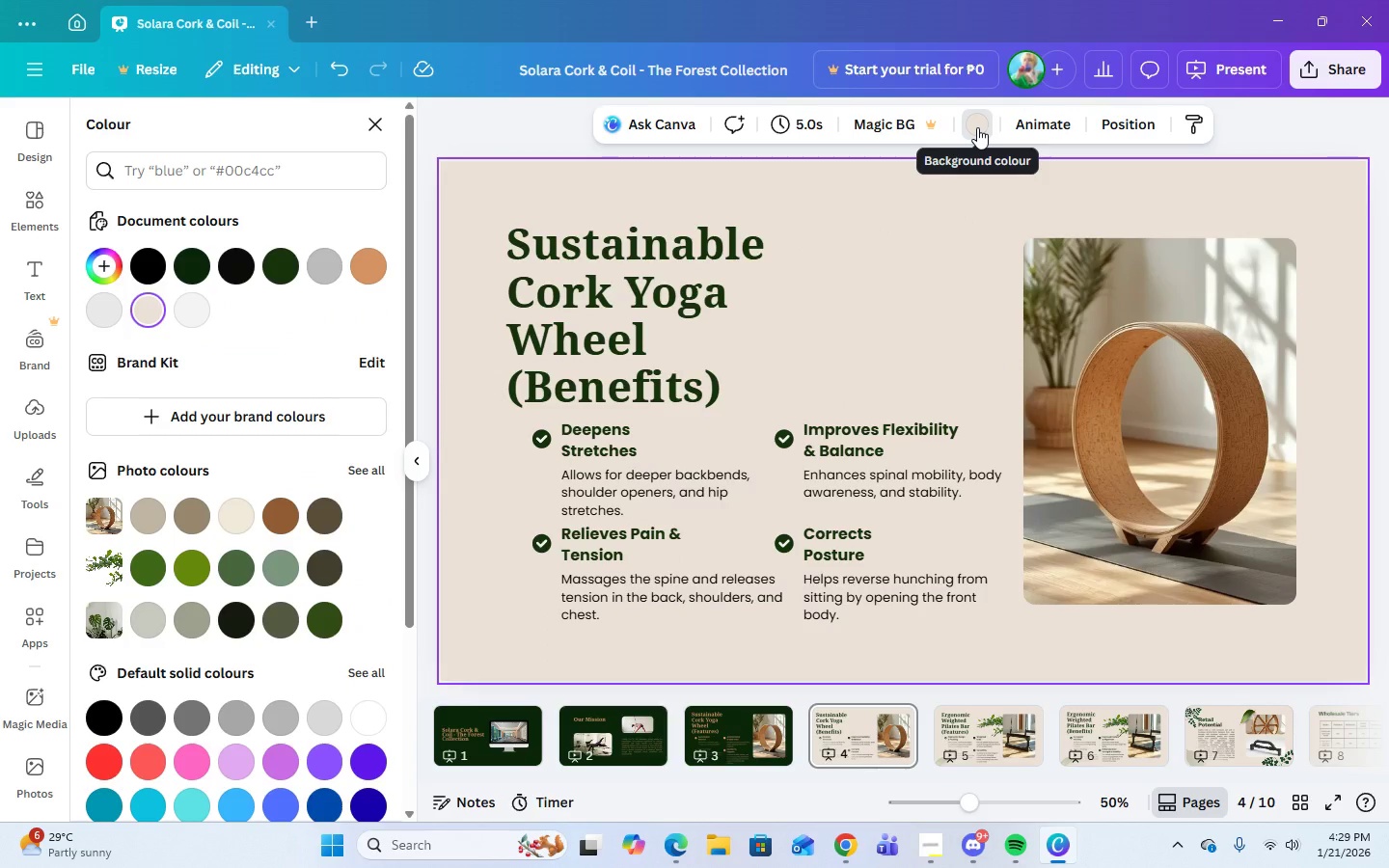 
left_click([195, 272])
 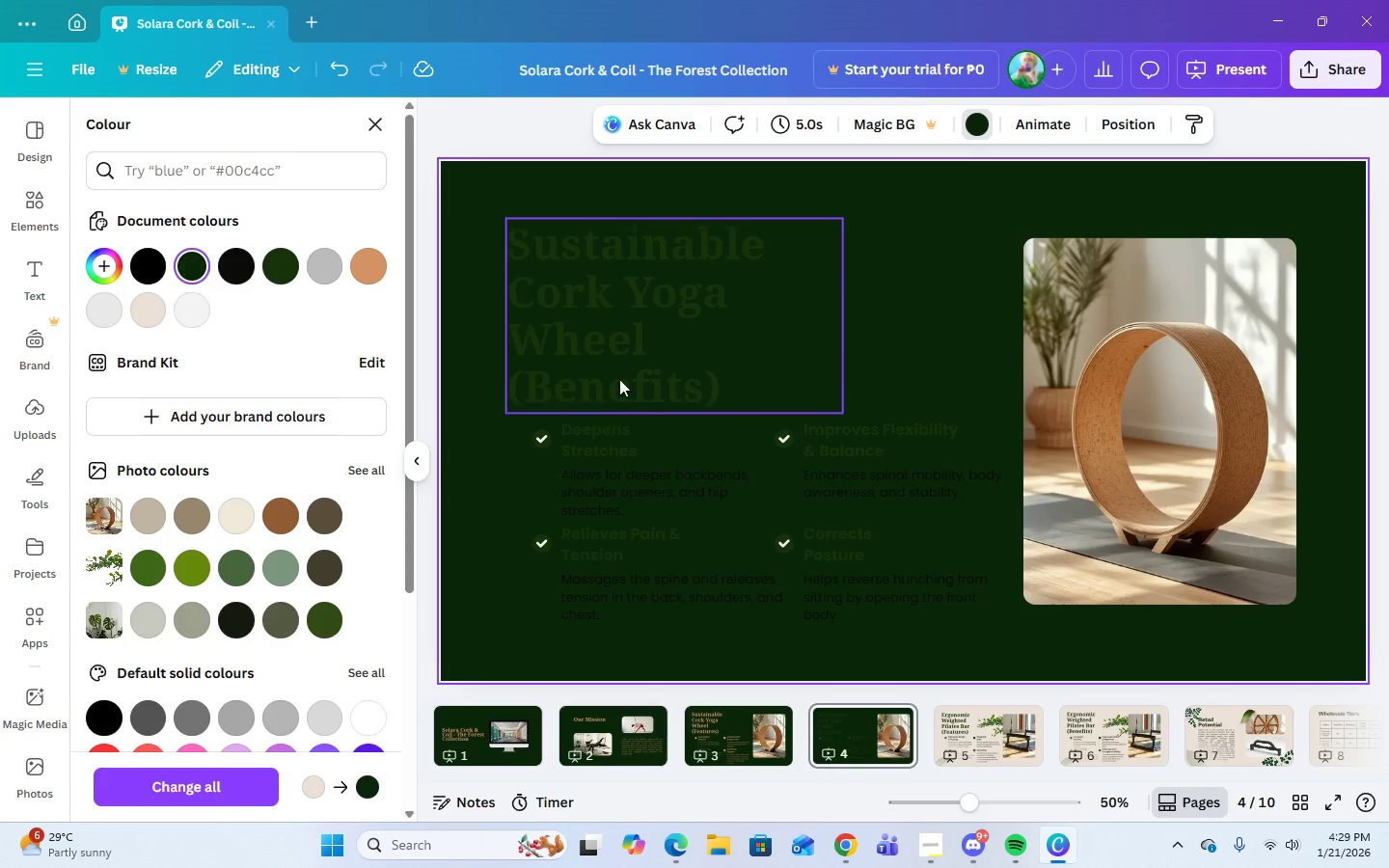 
left_click([619, 373])
 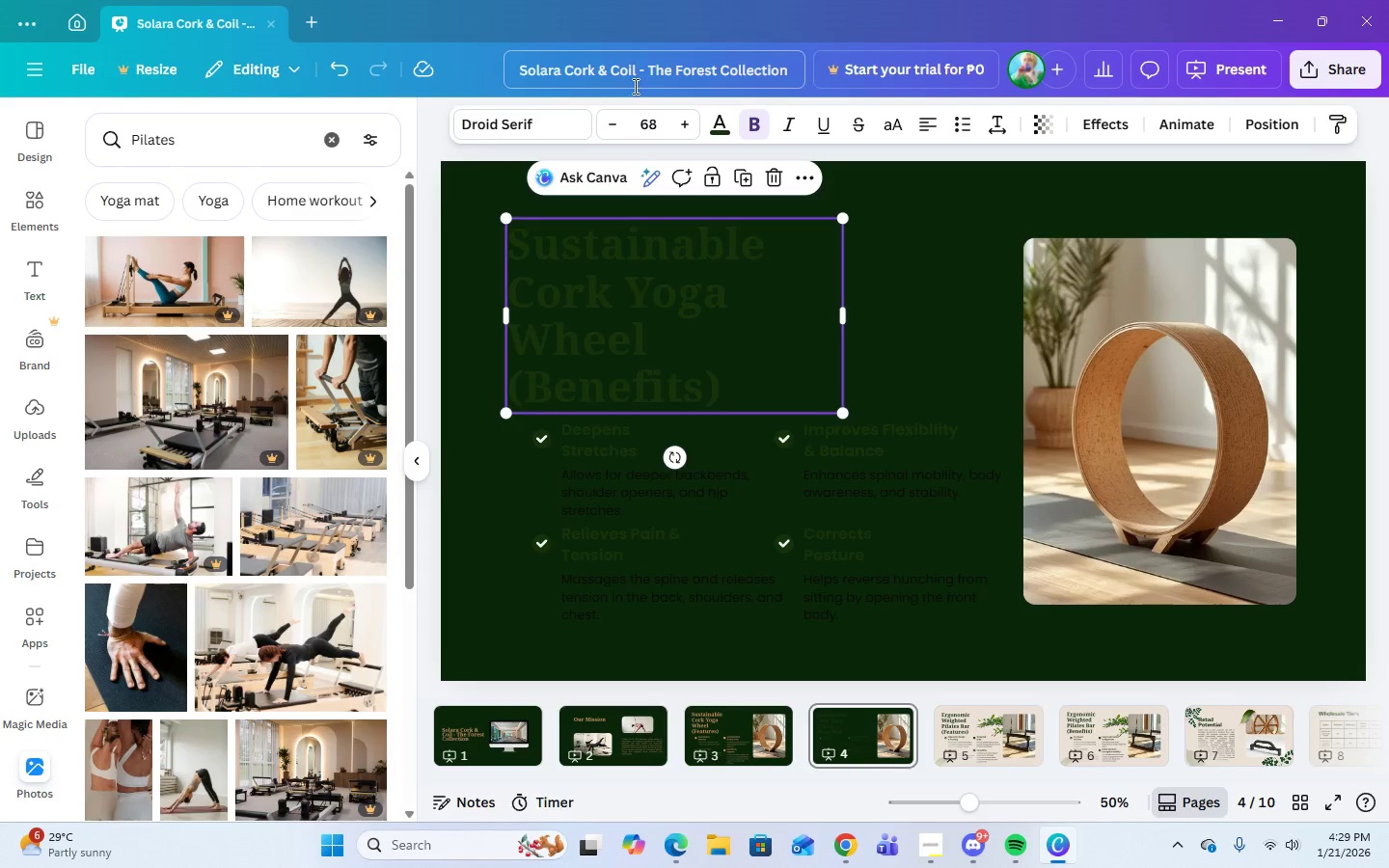 
left_click([711, 125])
 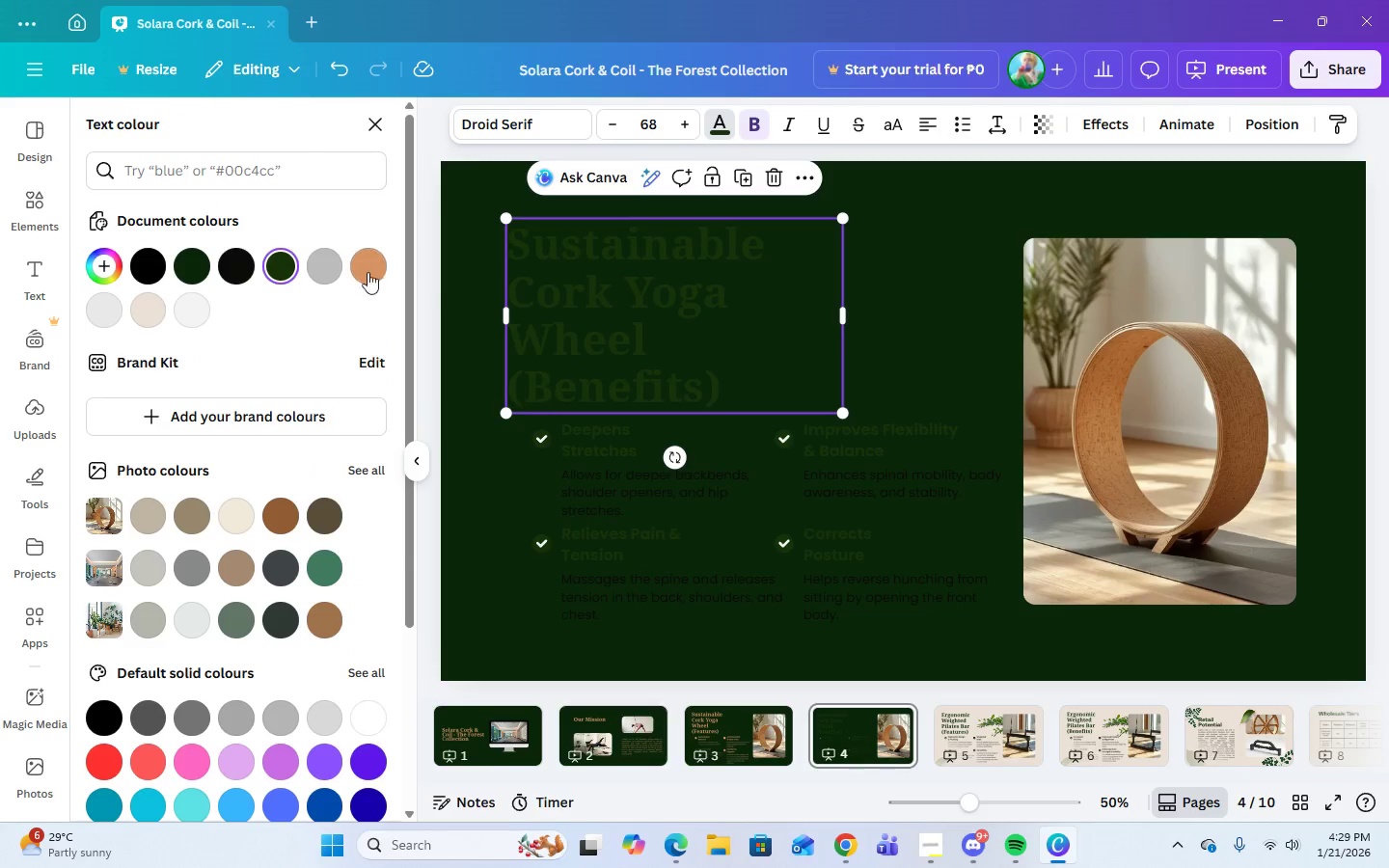 
left_click([374, 258])
 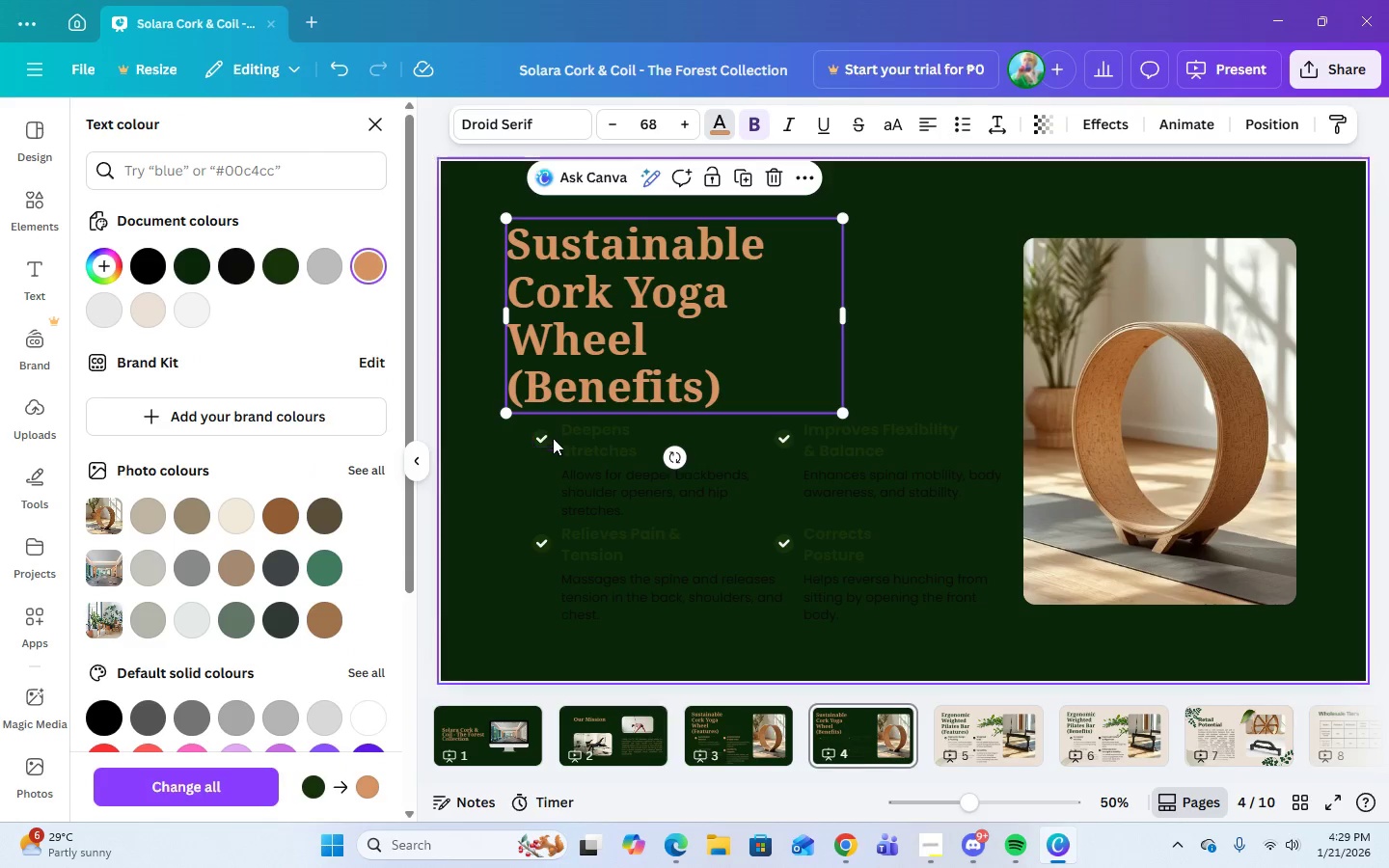 
left_click([583, 438])
 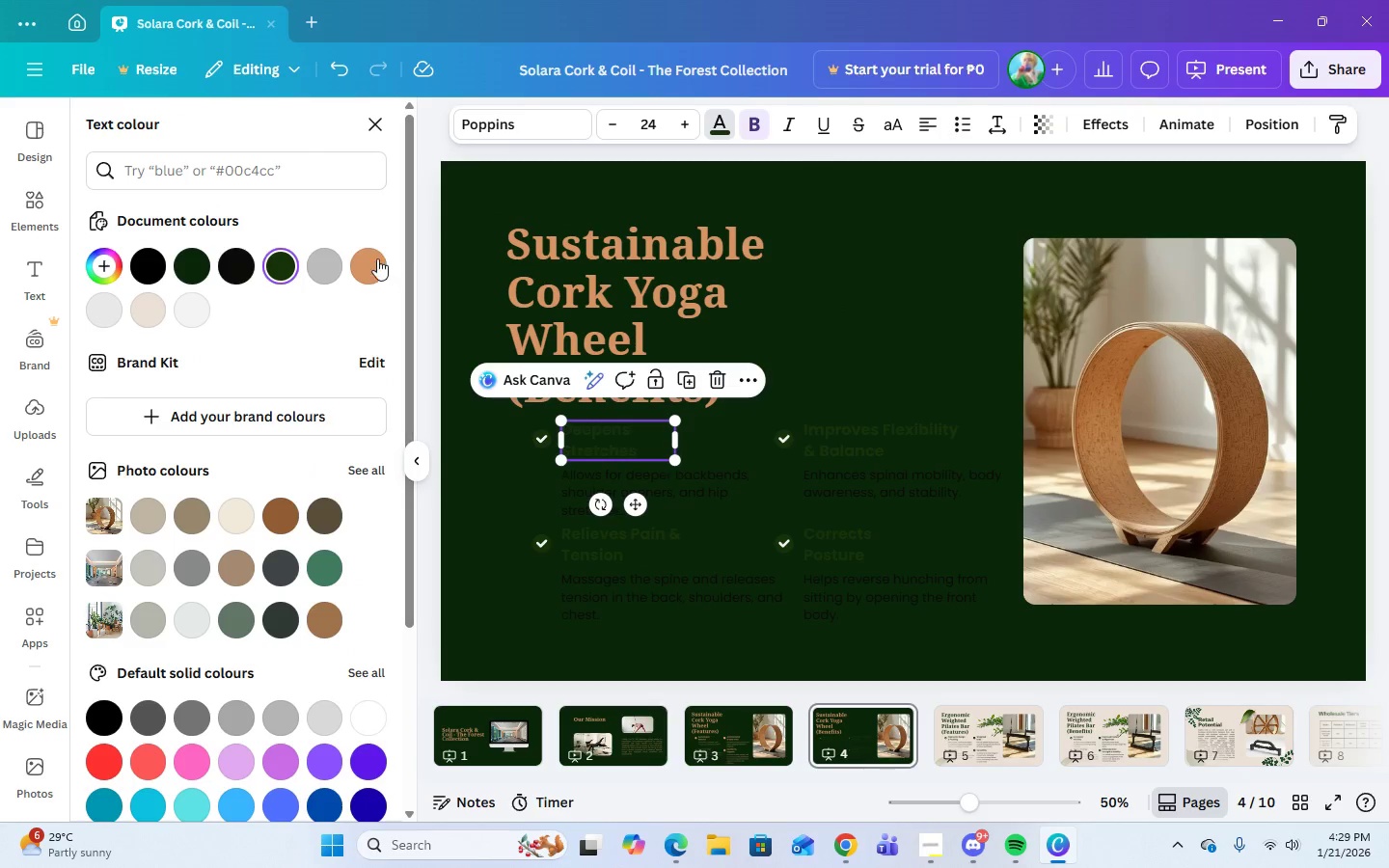 
left_click([374, 258])
 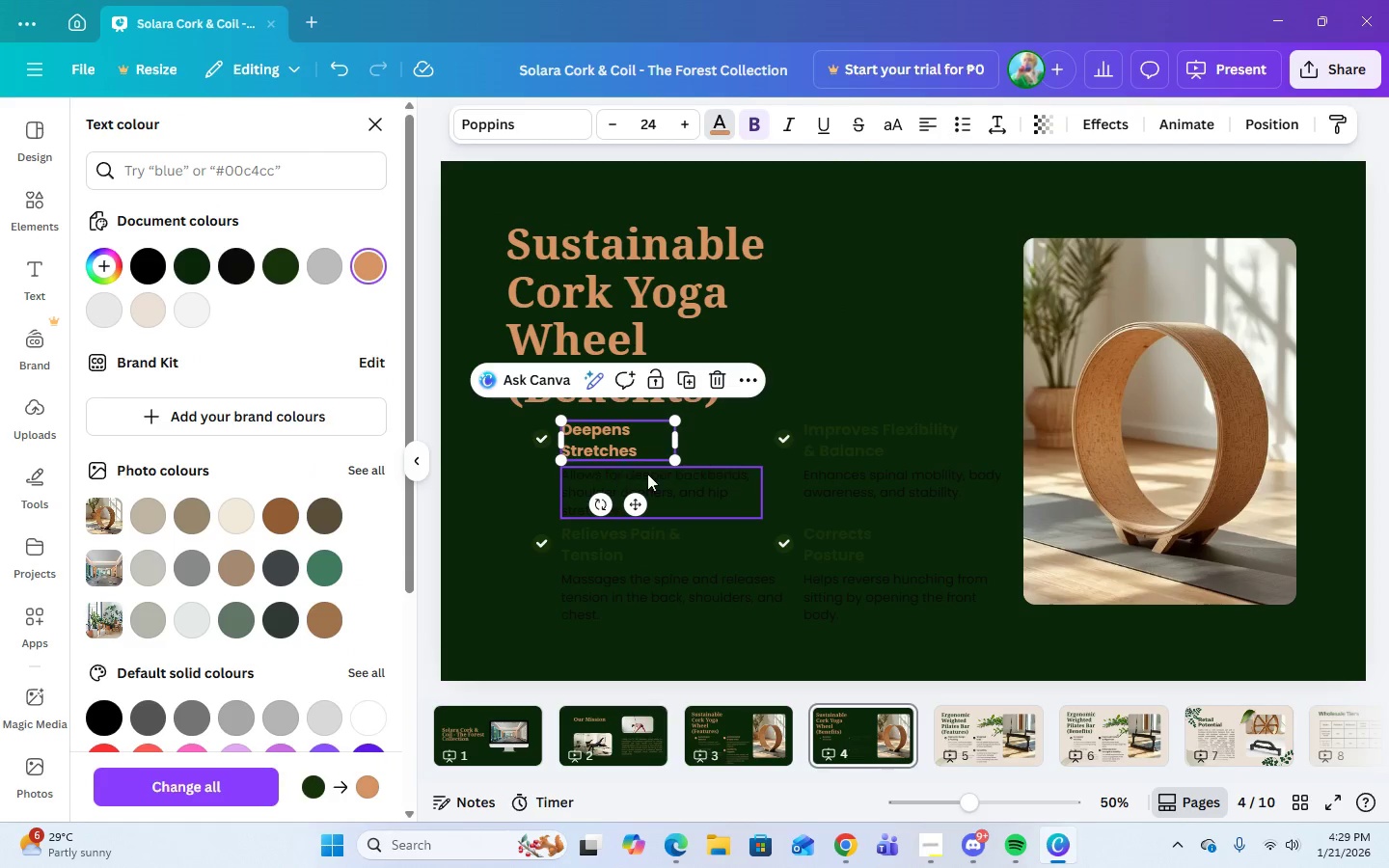 
left_click([662, 478])
 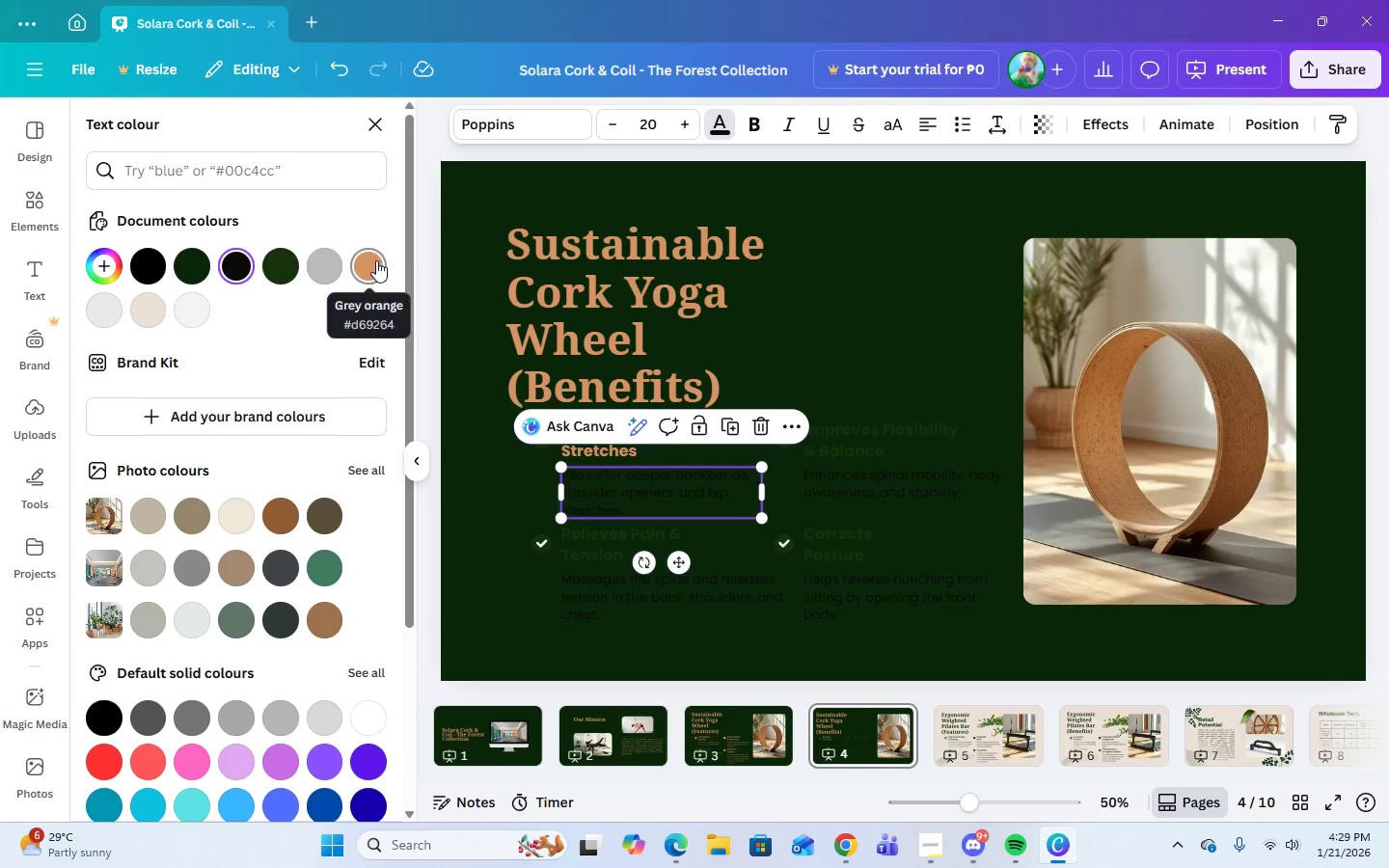 
left_click([376, 260])
 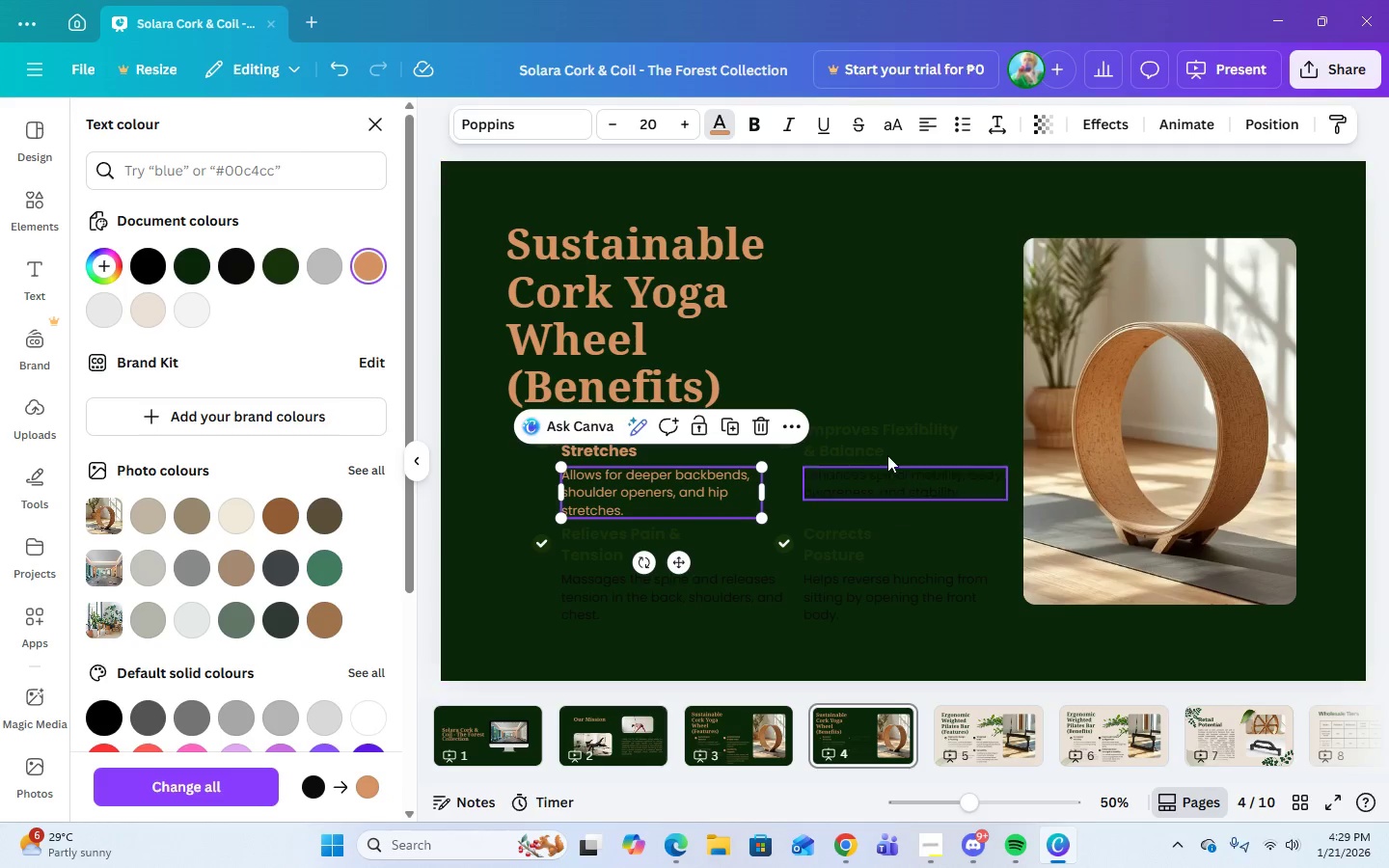 
left_click([884, 435])
 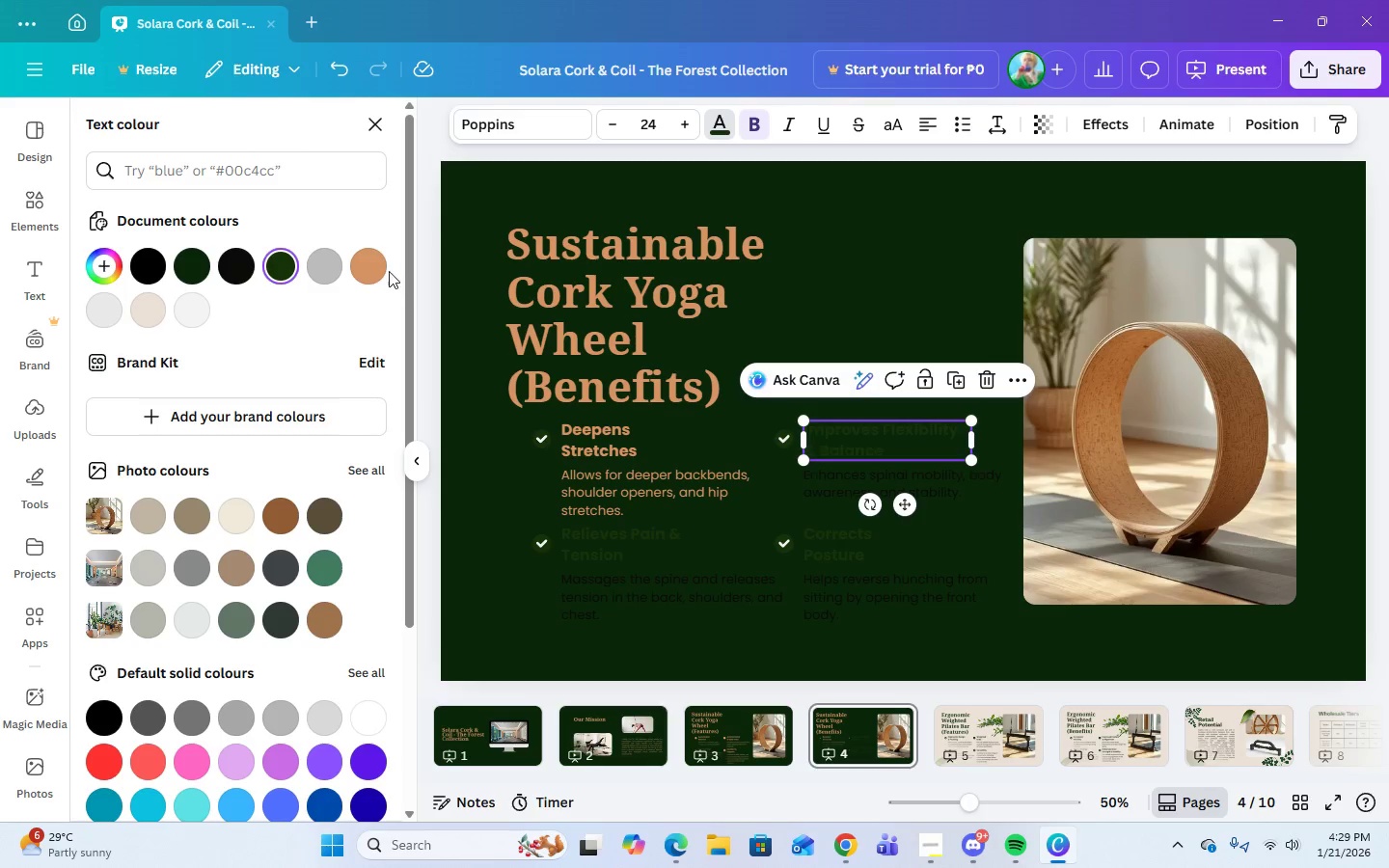 
left_click([359, 269])
 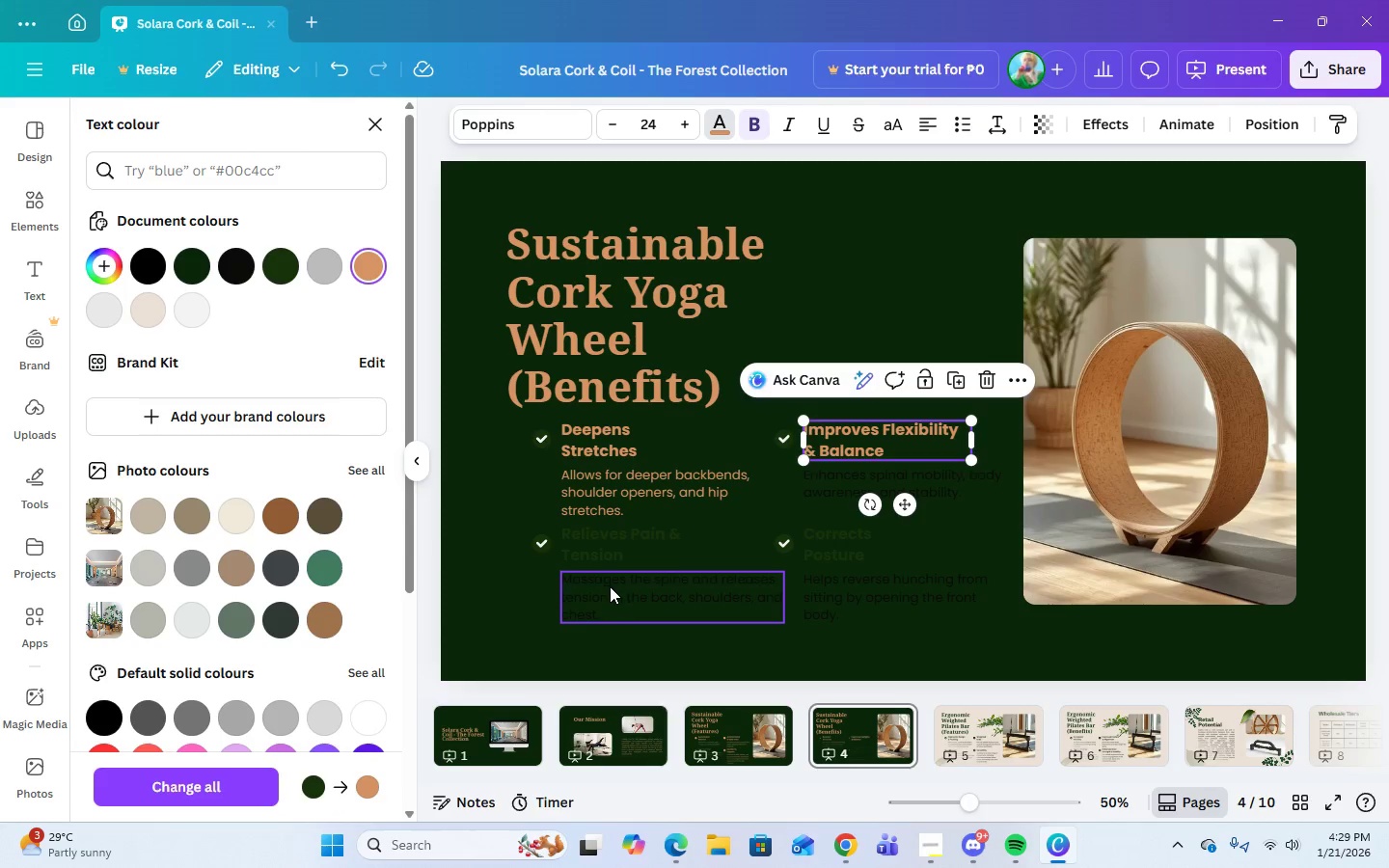 
left_click([610, 556])
 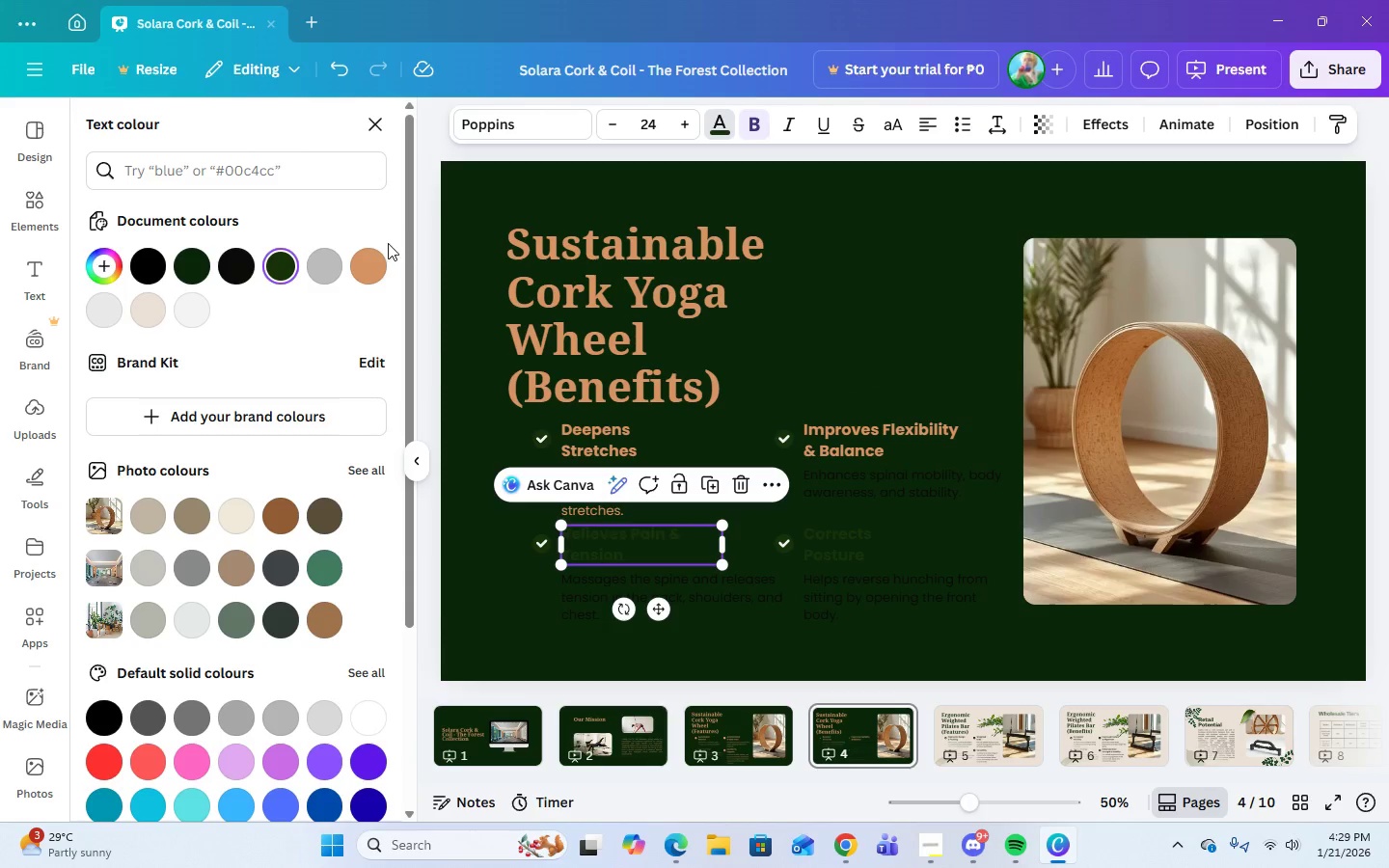 
left_click([373, 260])
 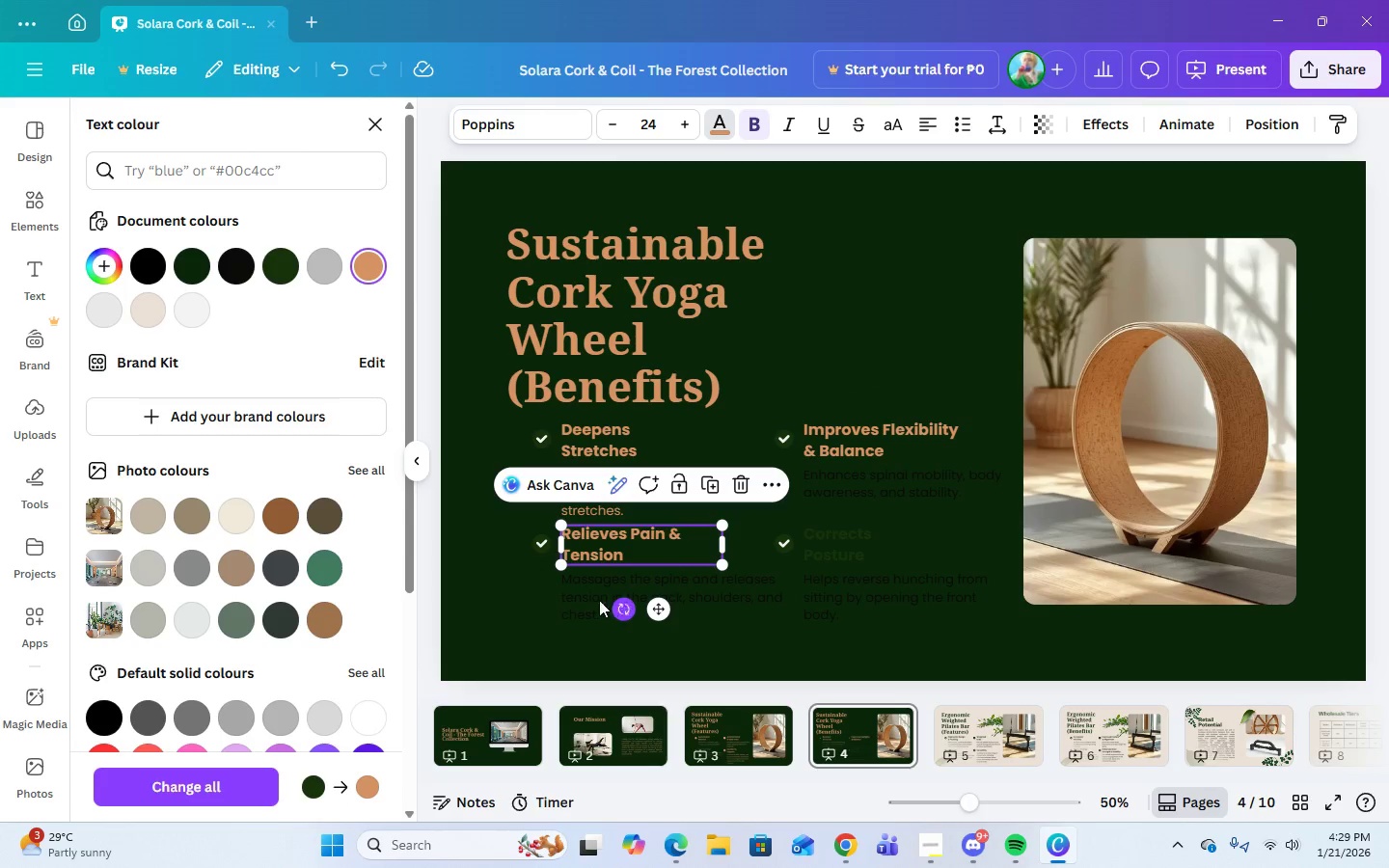 
left_click([590, 596])
 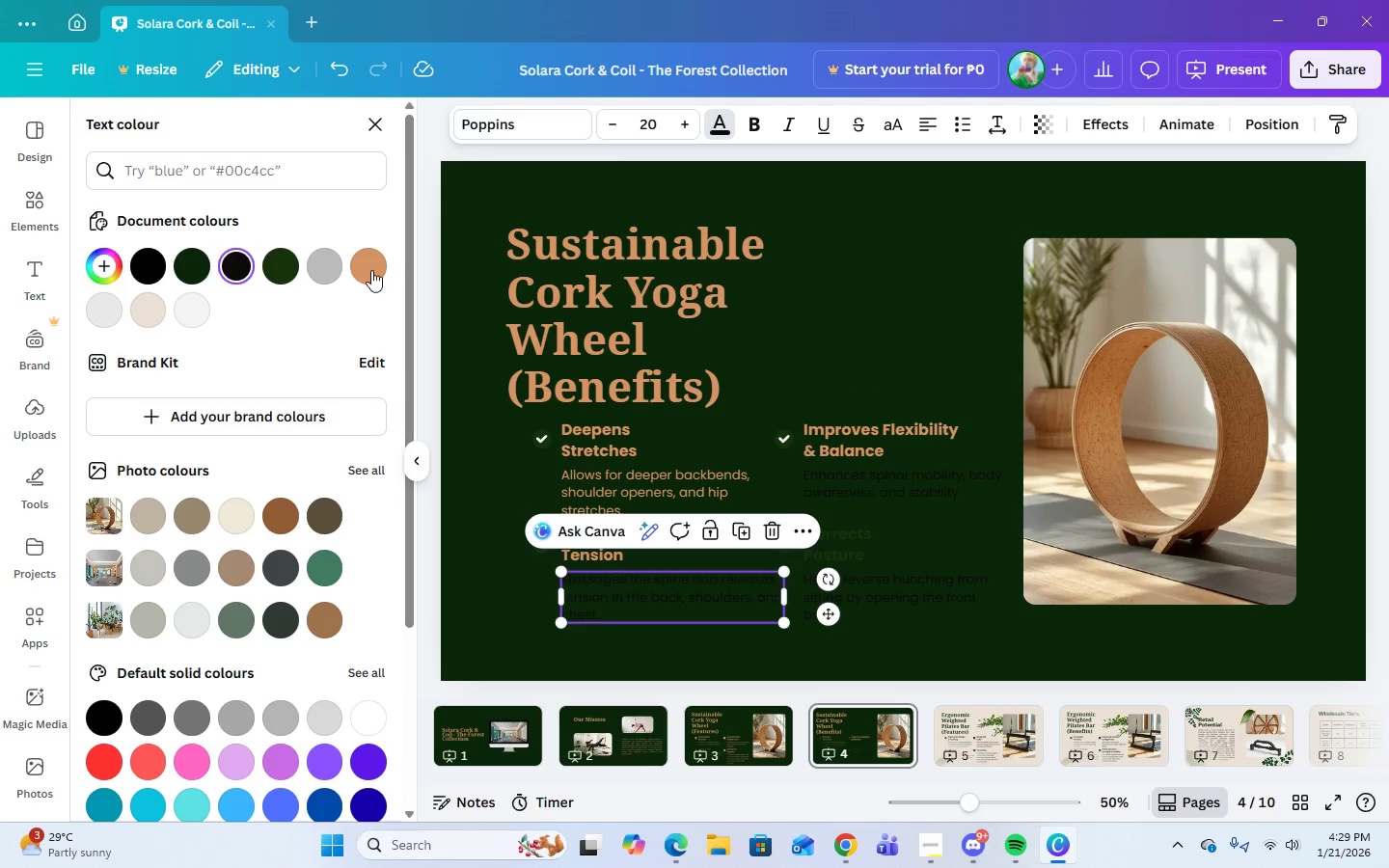 
left_click([367, 270])
 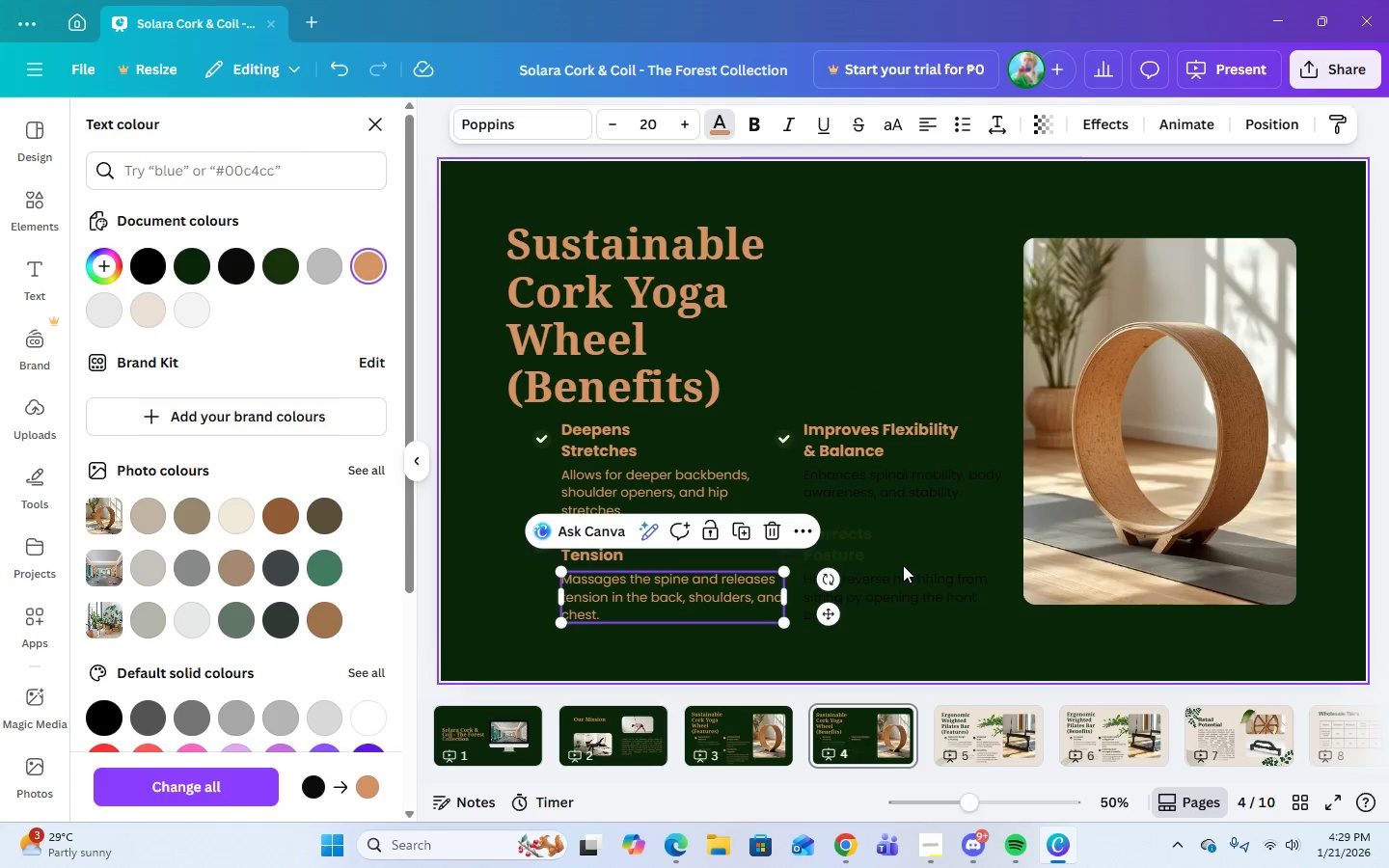 
left_click([885, 556])
 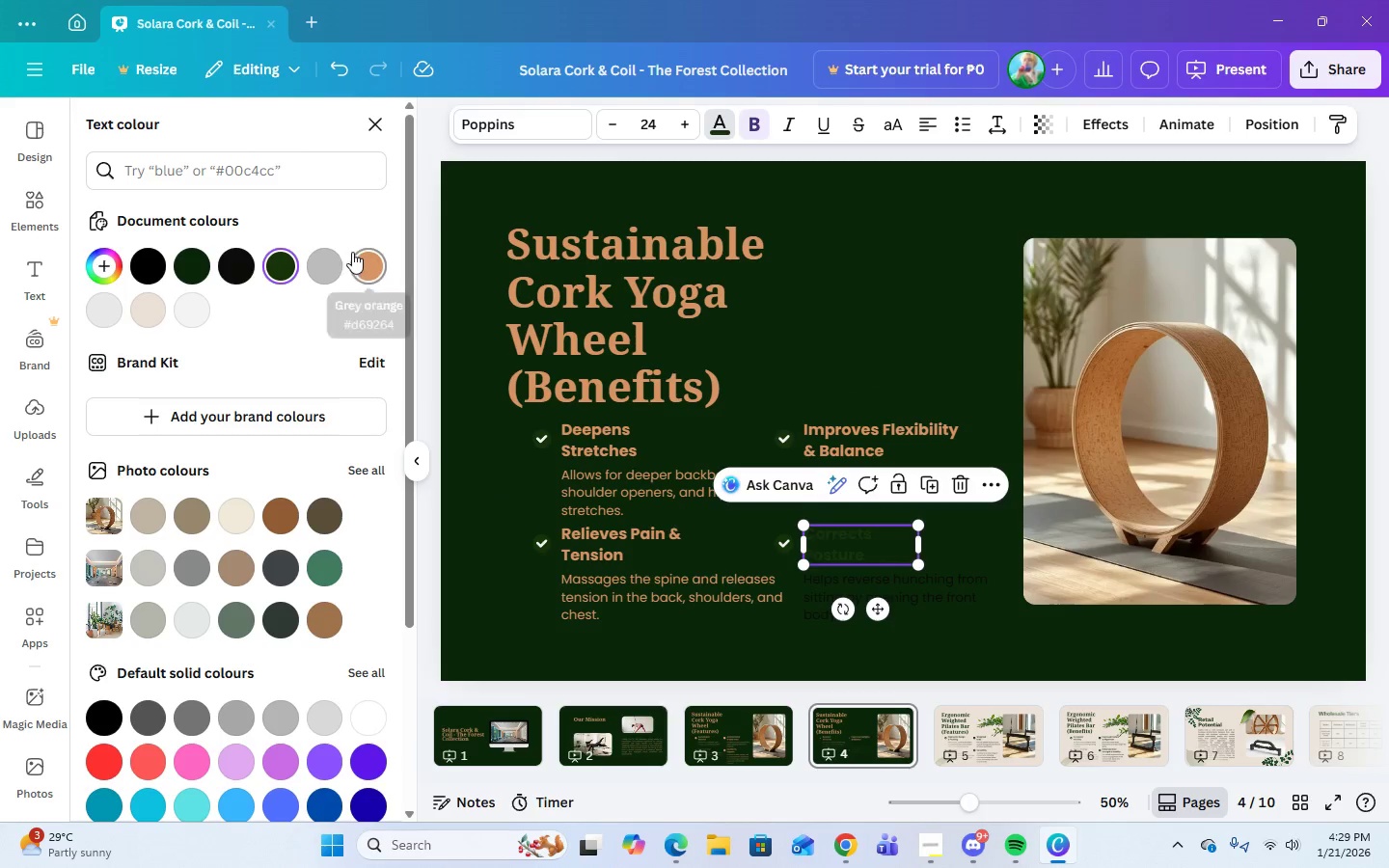 
left_click([364, 259])
 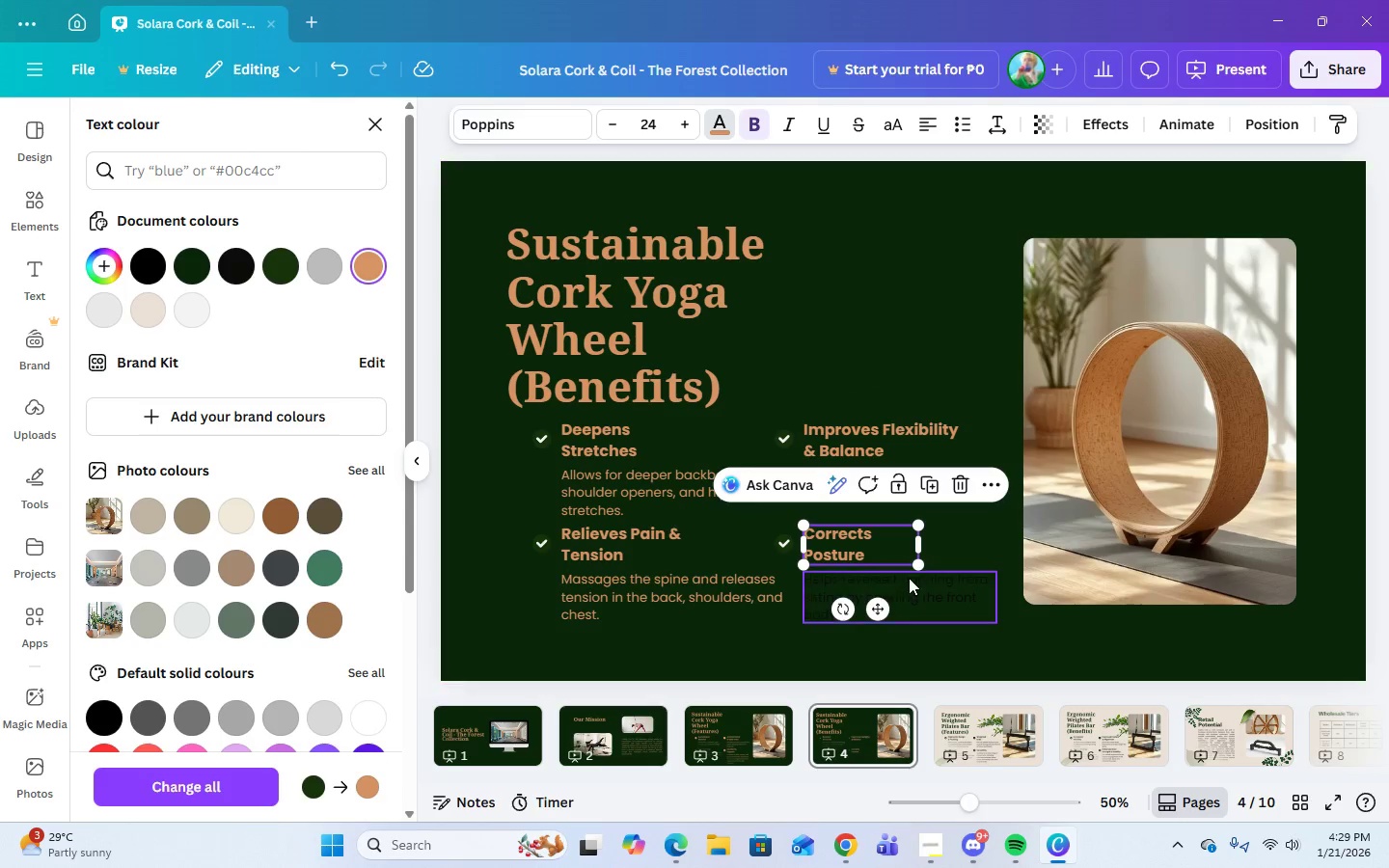 
left_click([918, 583])
 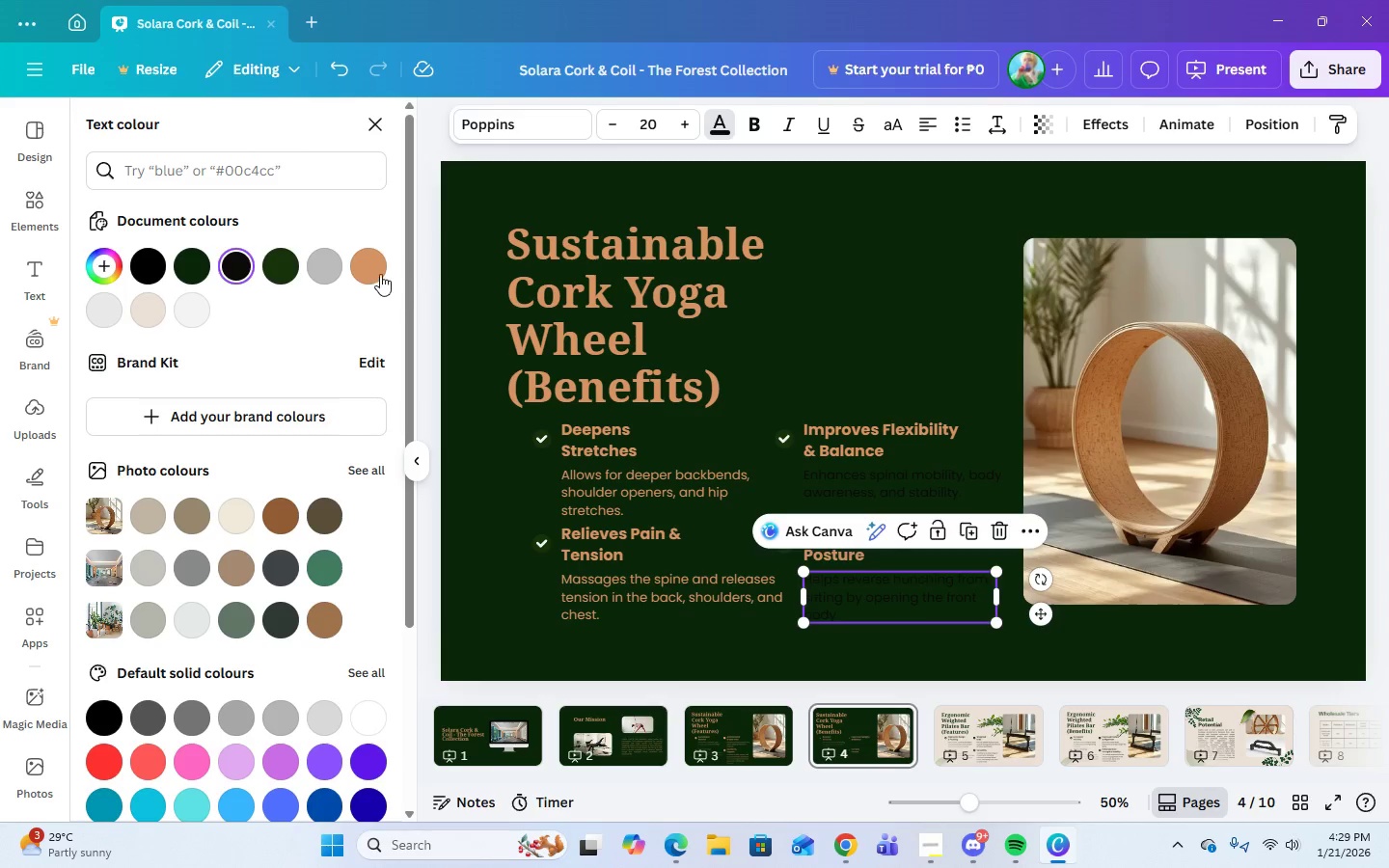 
left_click([373, 274])
 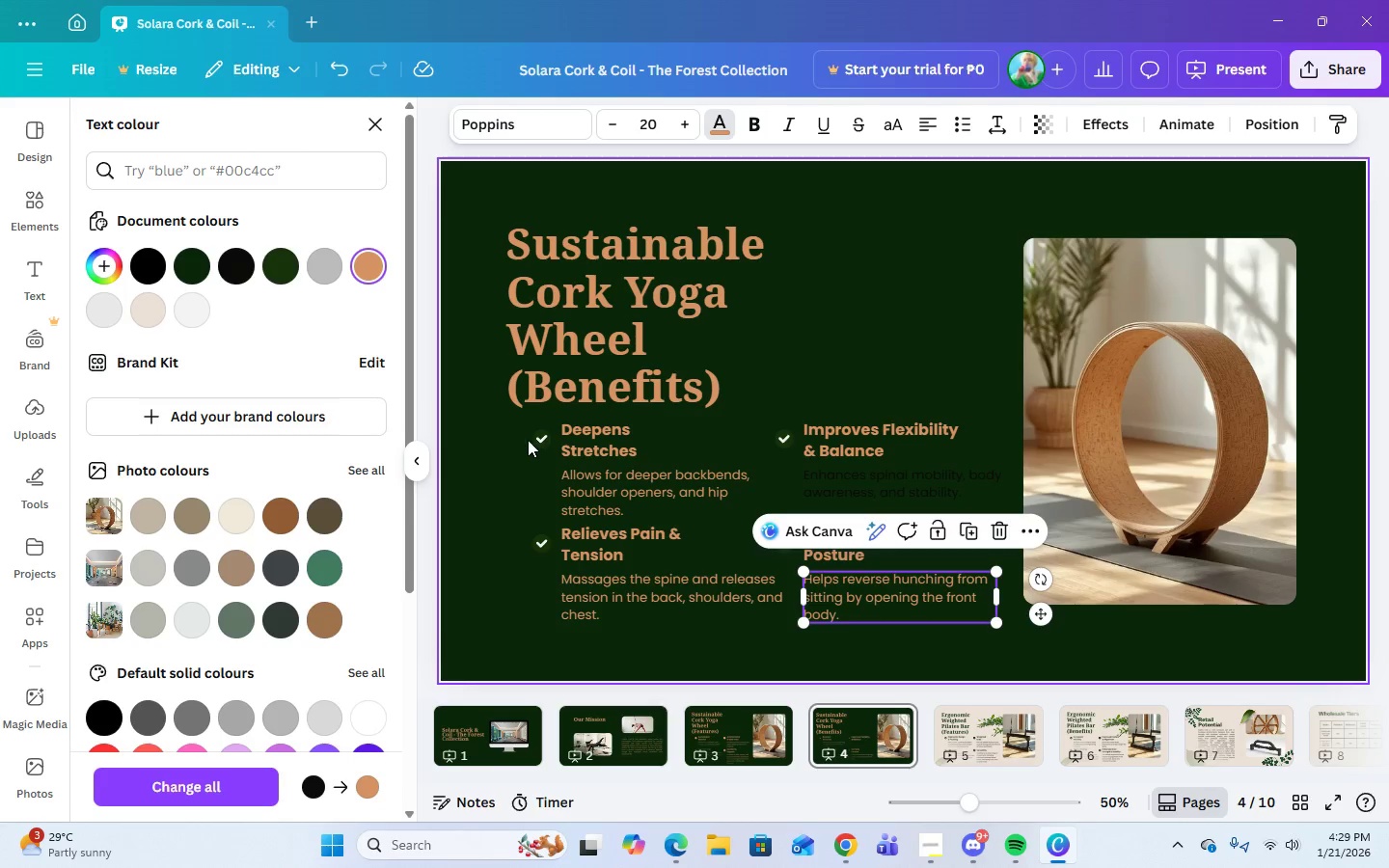 
left_click([535, 443])
 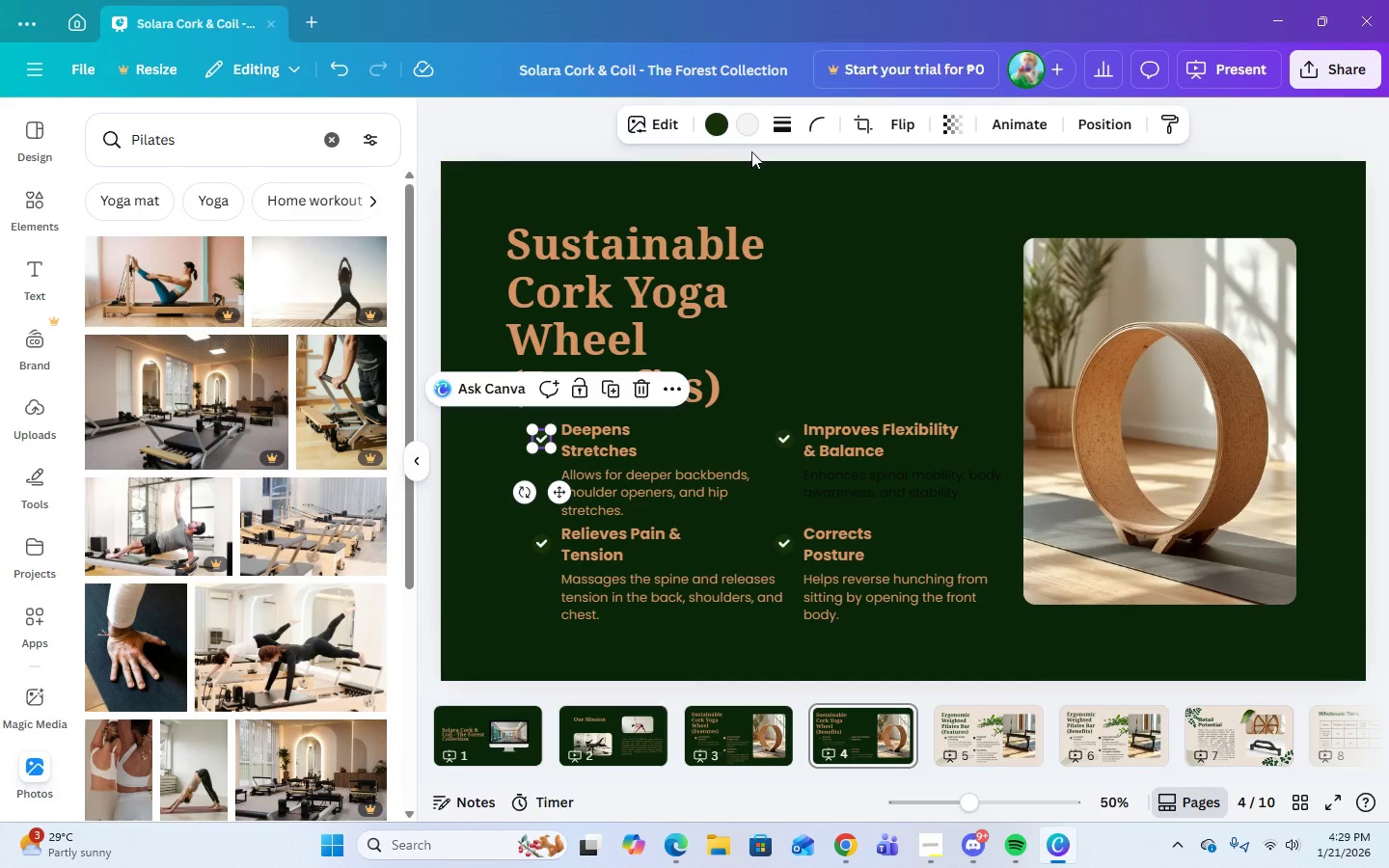 
left_click([719, 128])
 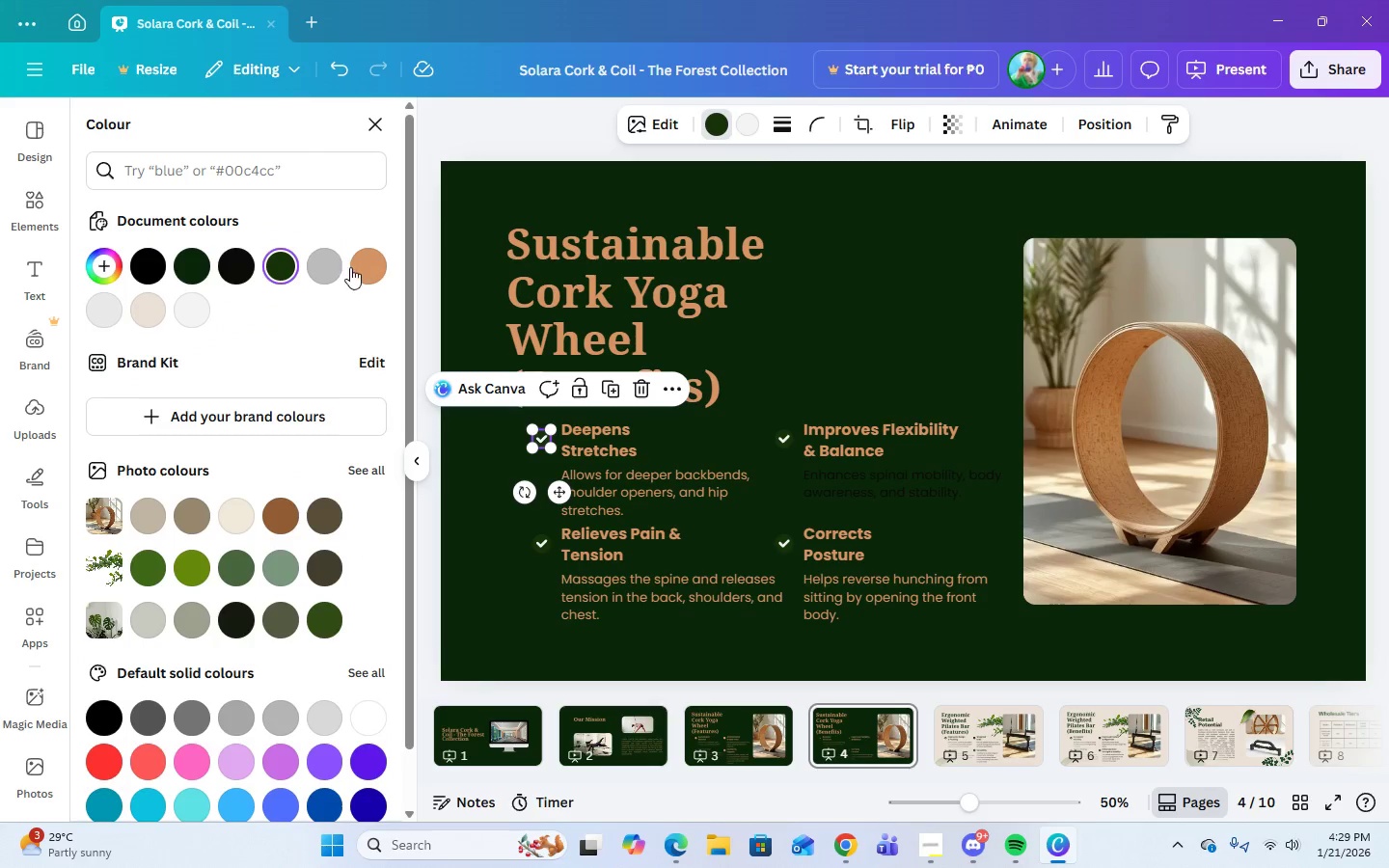 
left_click([363, 268])
 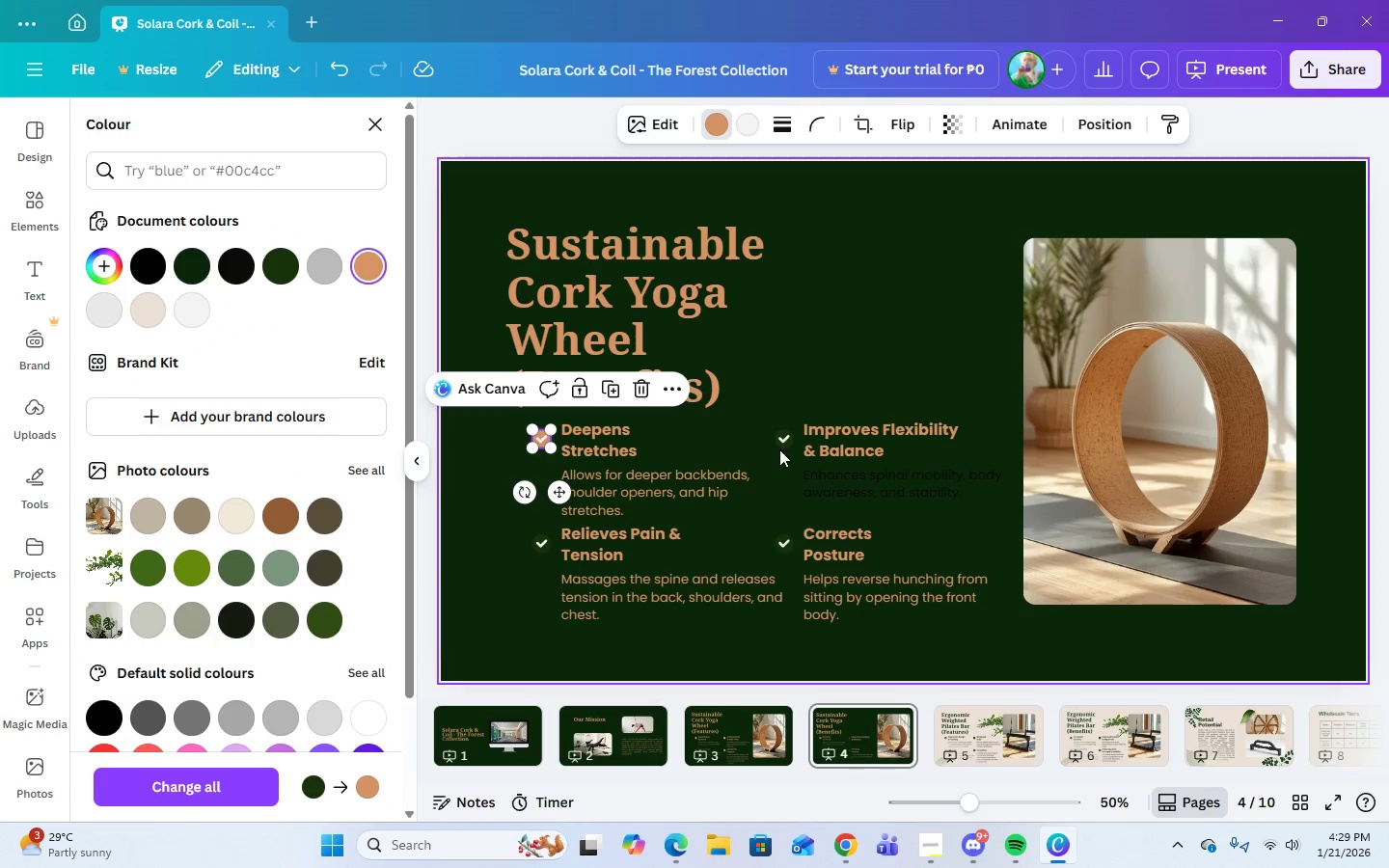 
left_click([788, 436])
 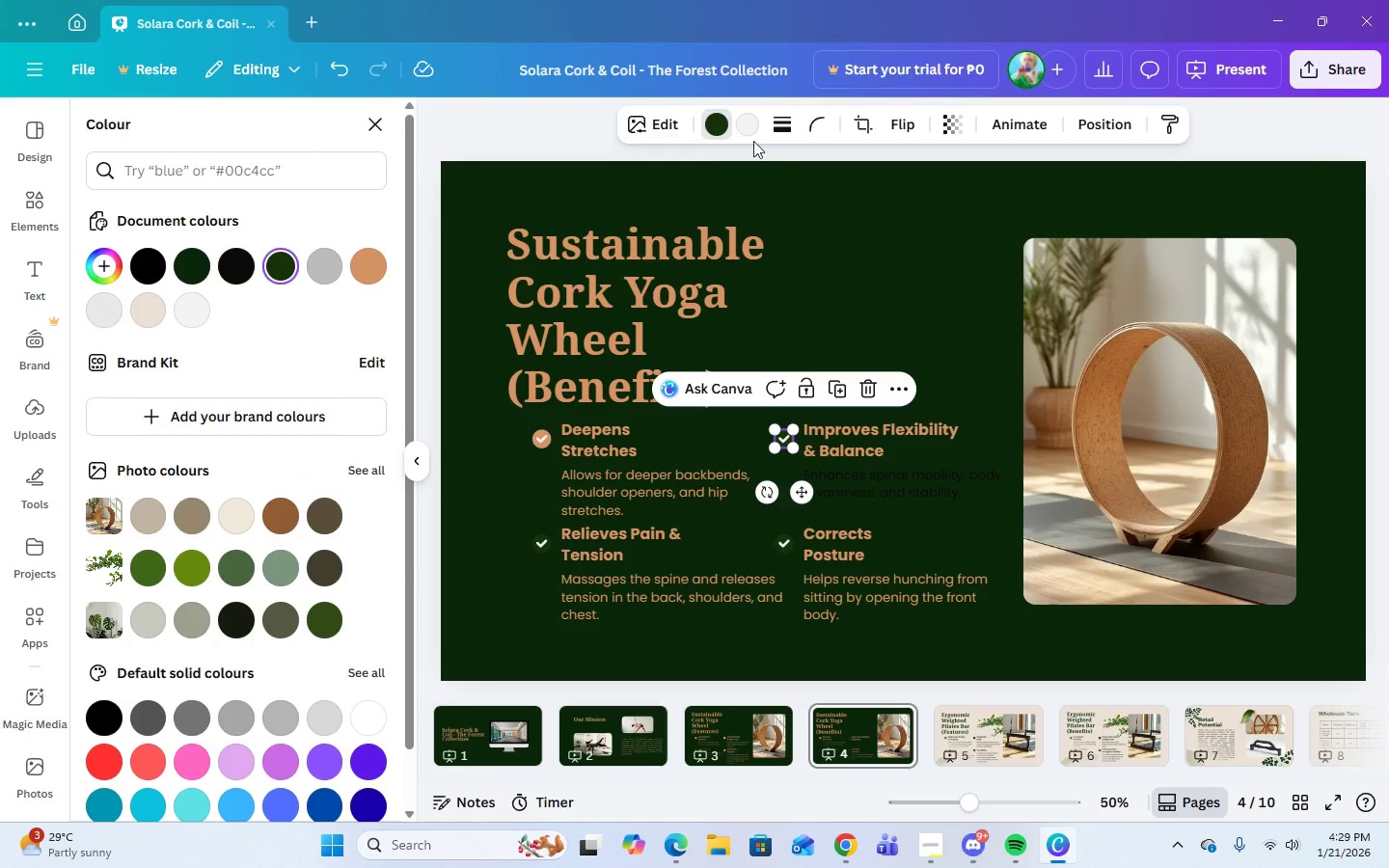 
left_click([707, 134])
 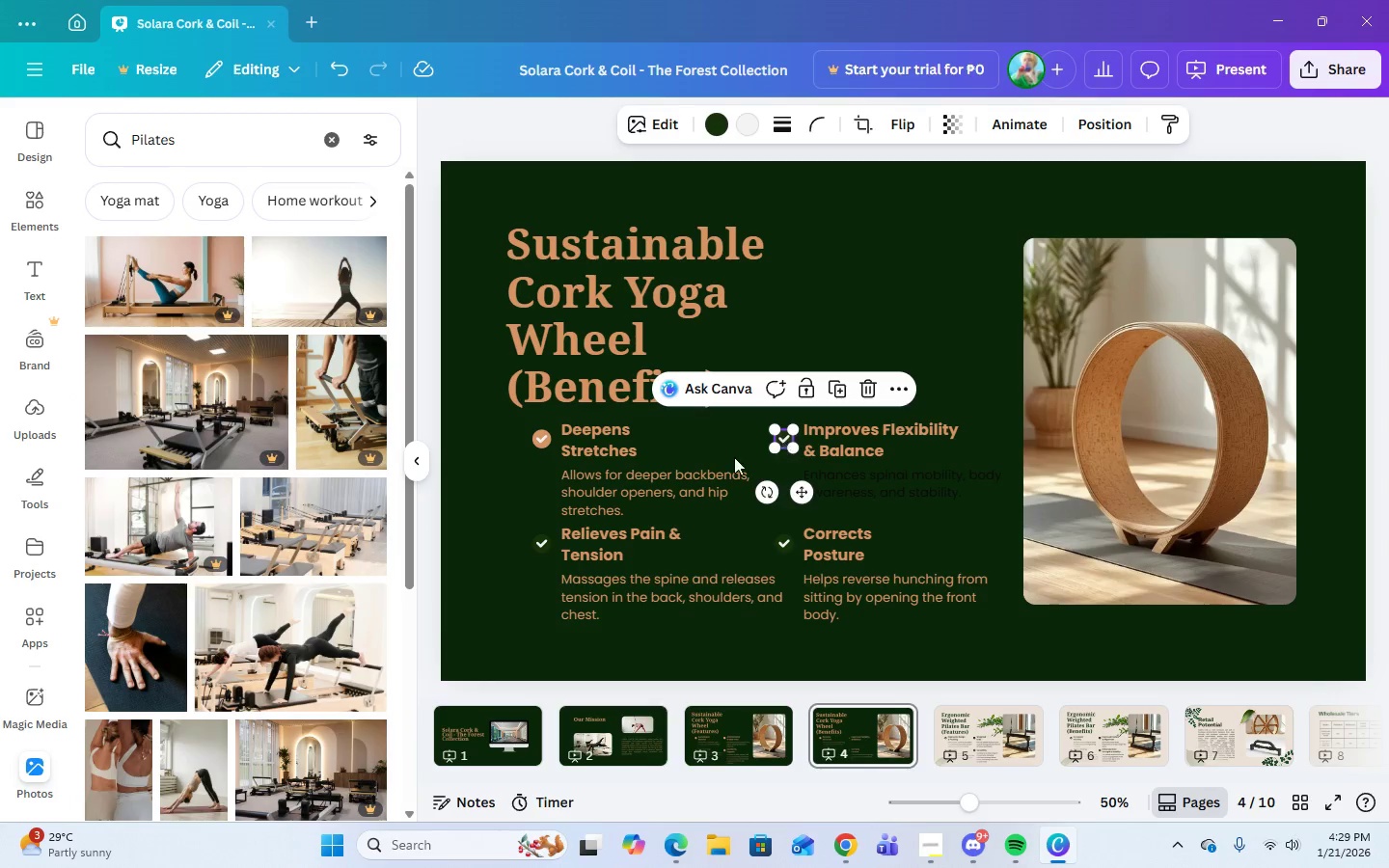 
left_click([709, 122])
 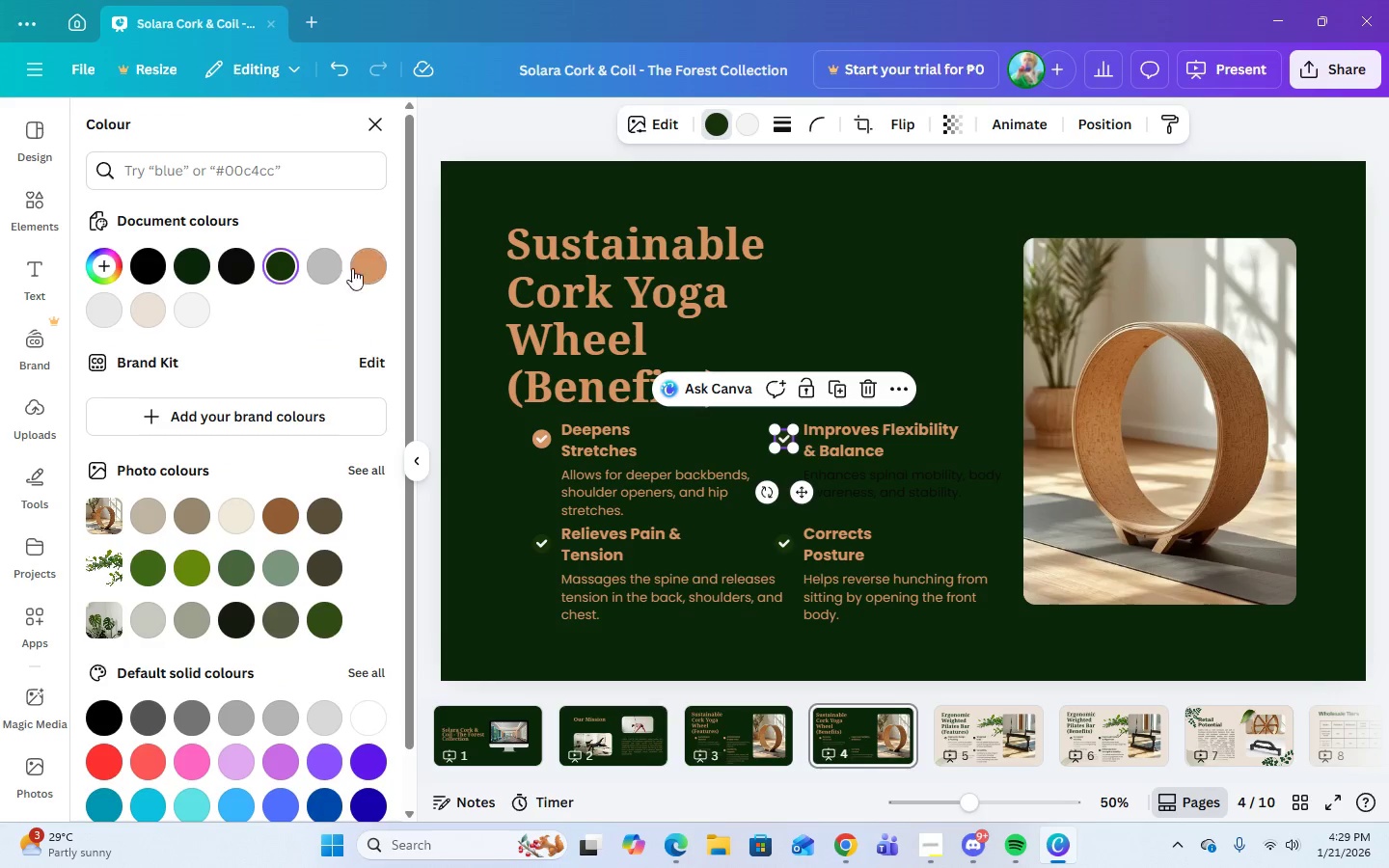 
left_click([370, 269])
 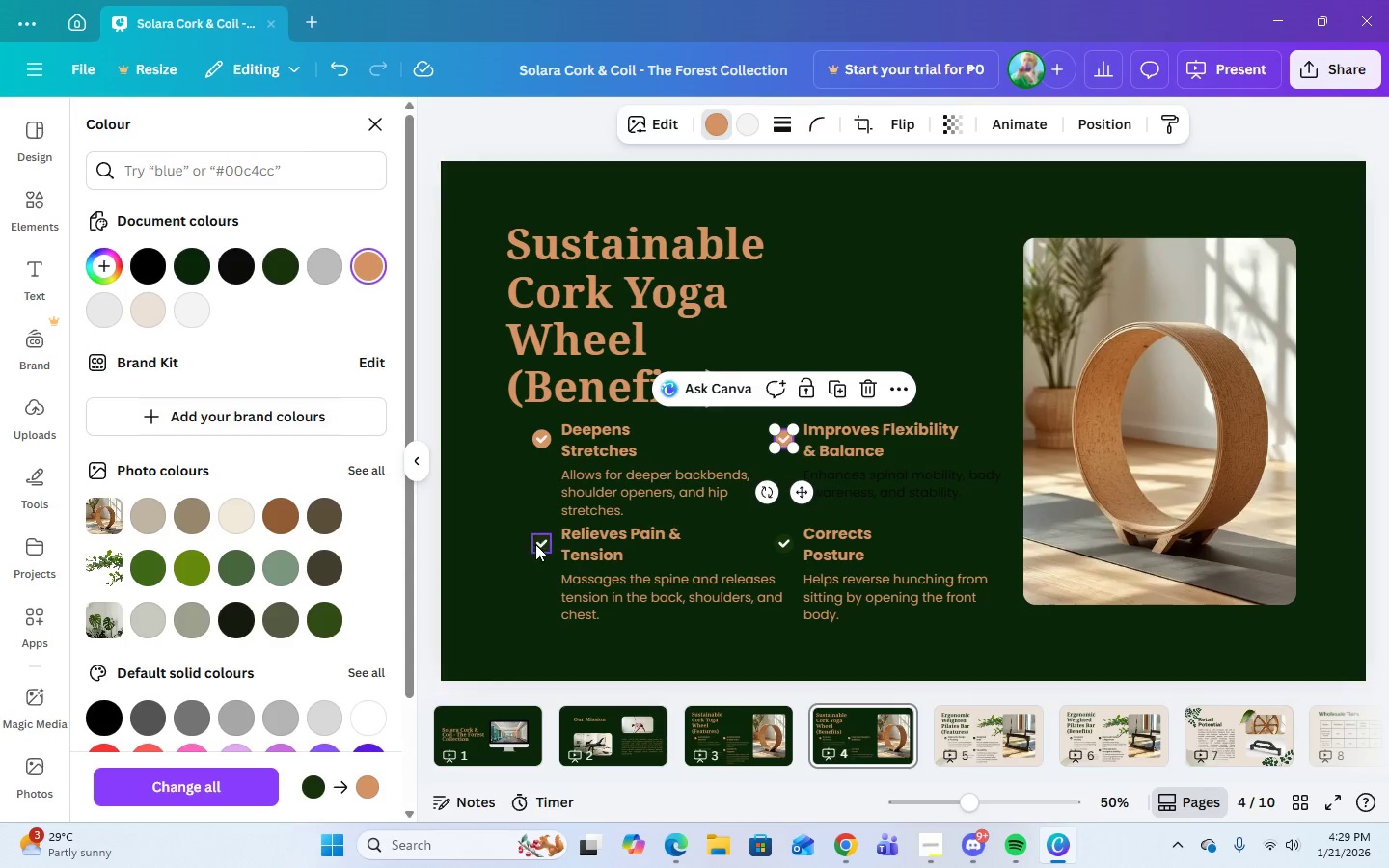 
left_click([536, 544])
 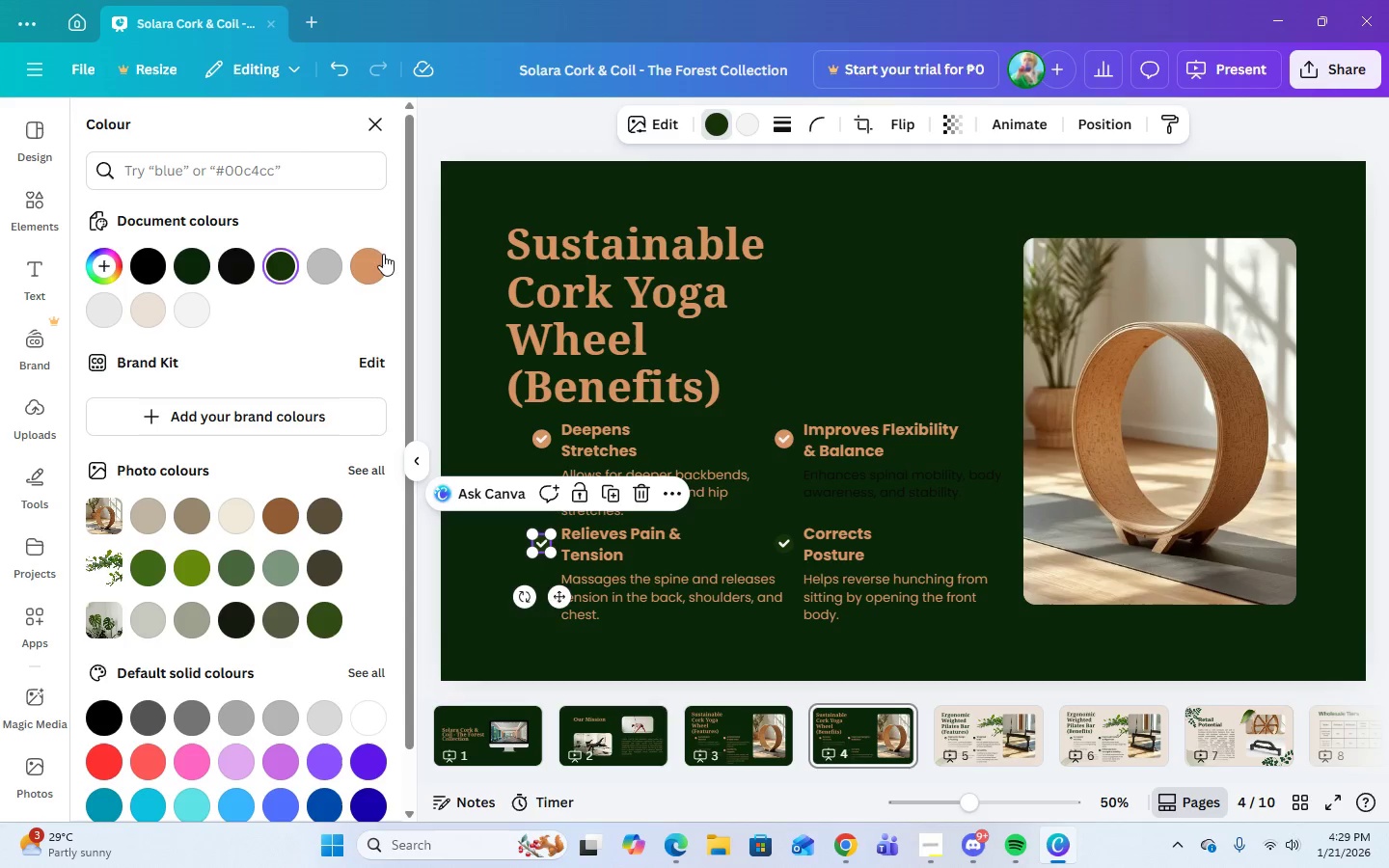 
left_click([366, 264])
 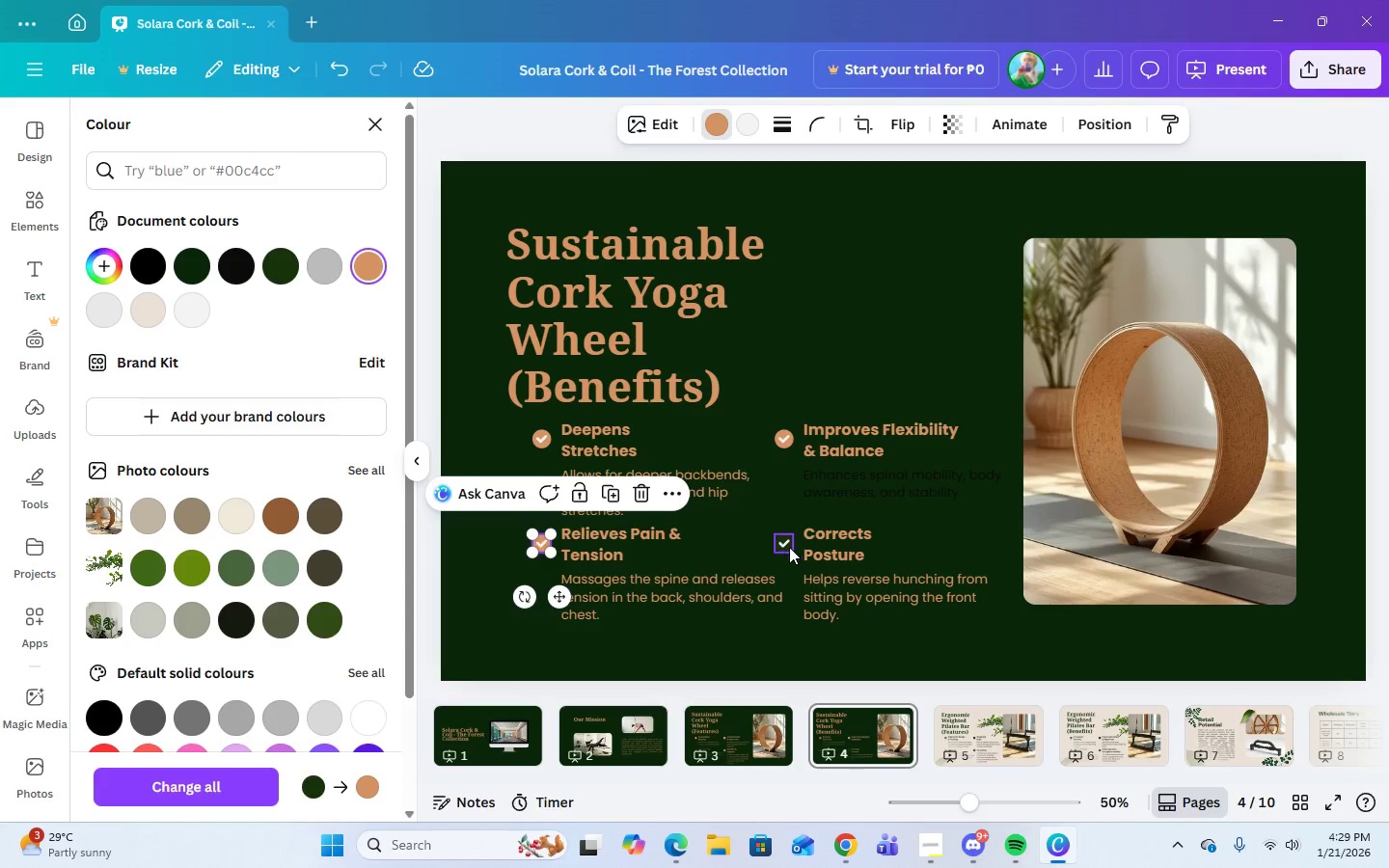 
left_click([789, 547])
 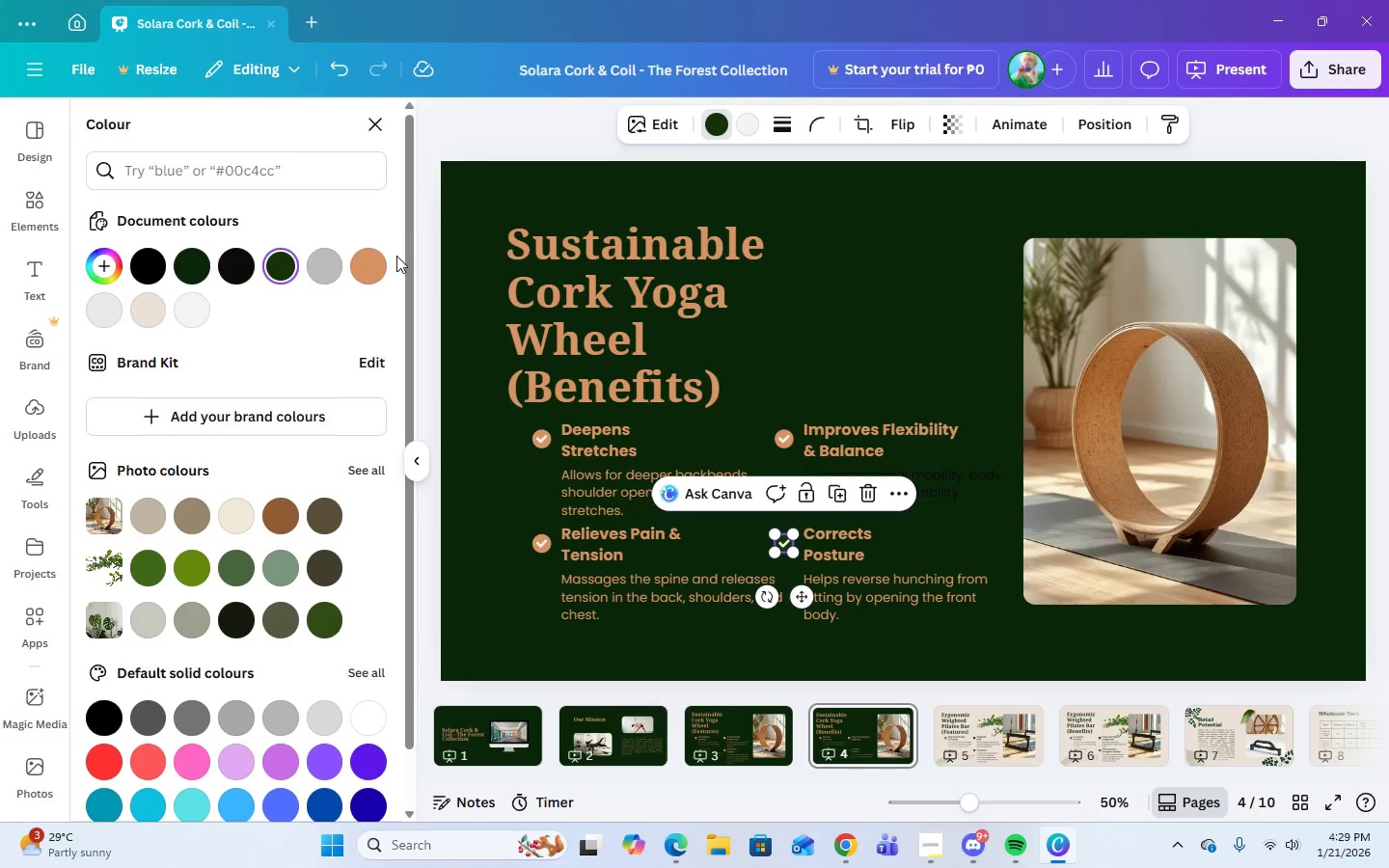 
left_click([378, 265])
 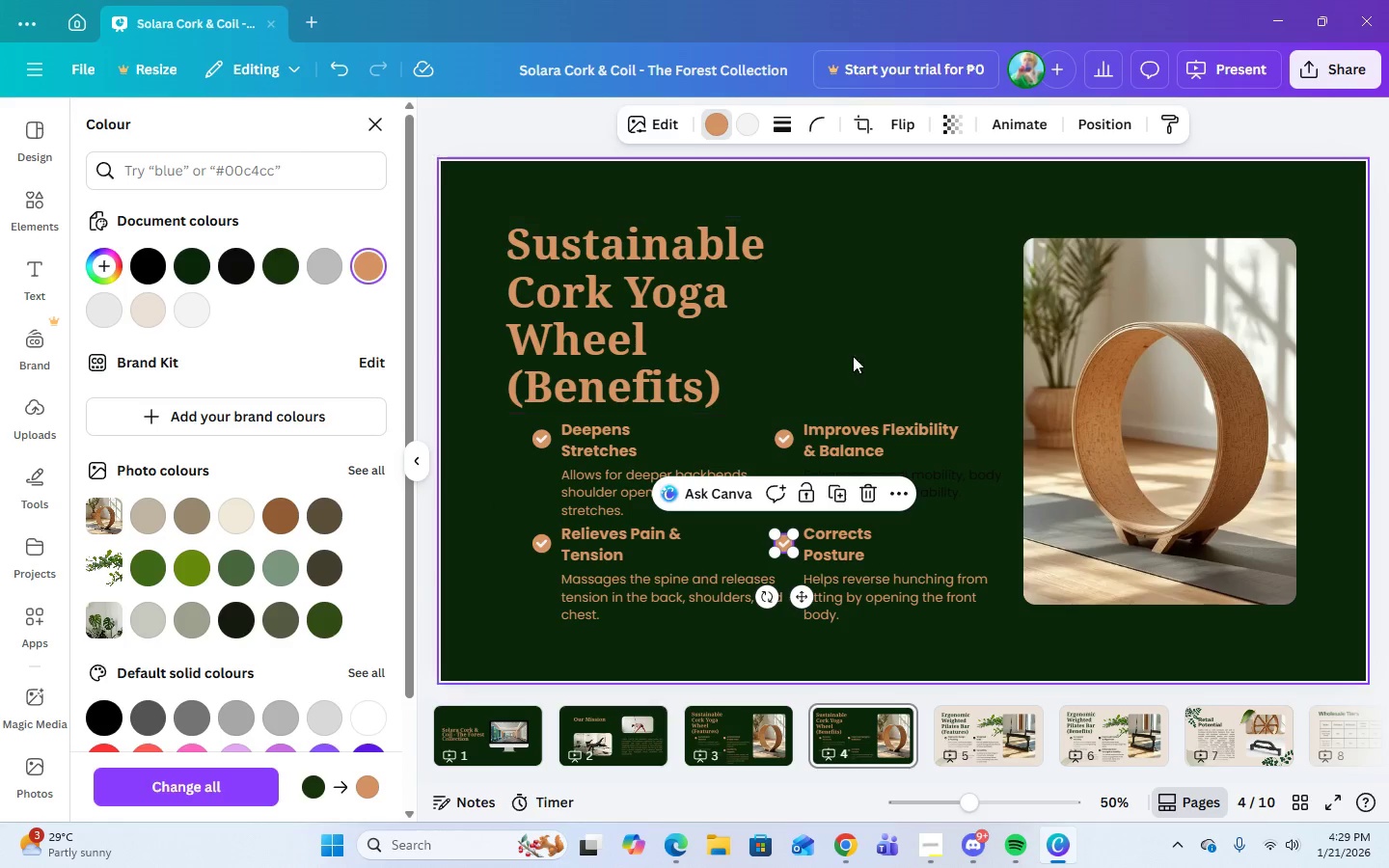 
left_click([912, 315])
 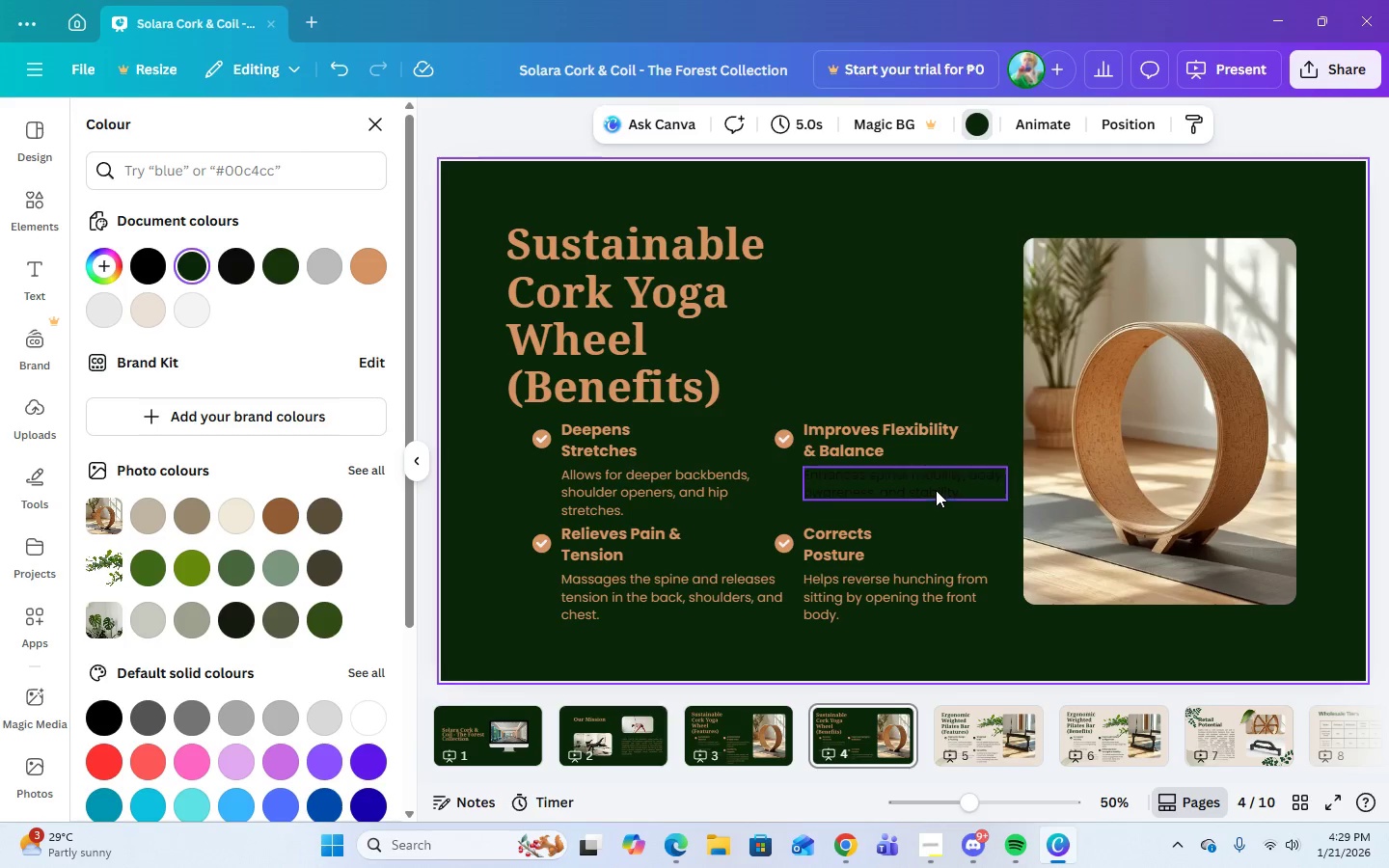 
left_click([936, 489])
 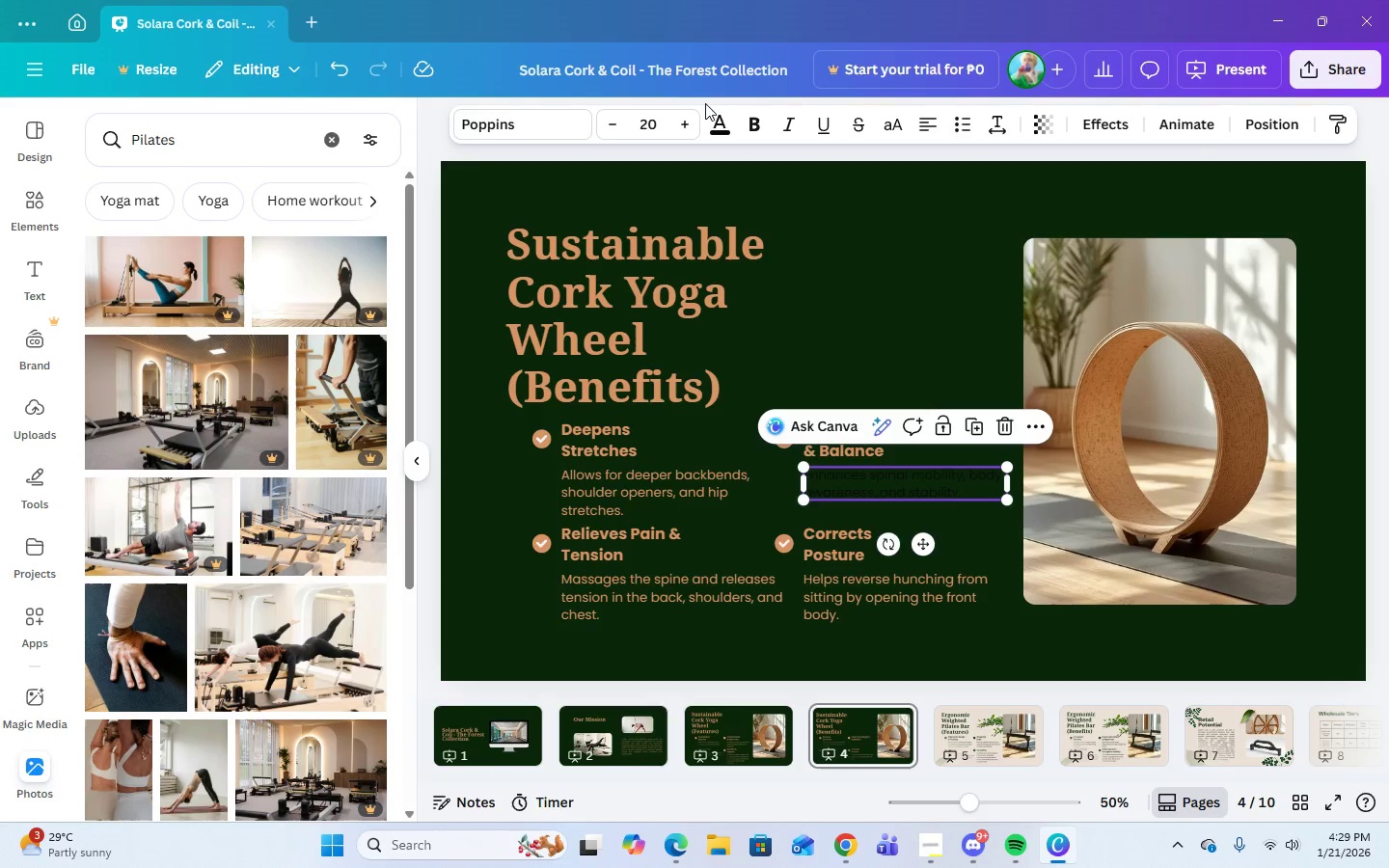 
left_click([716, 120])
 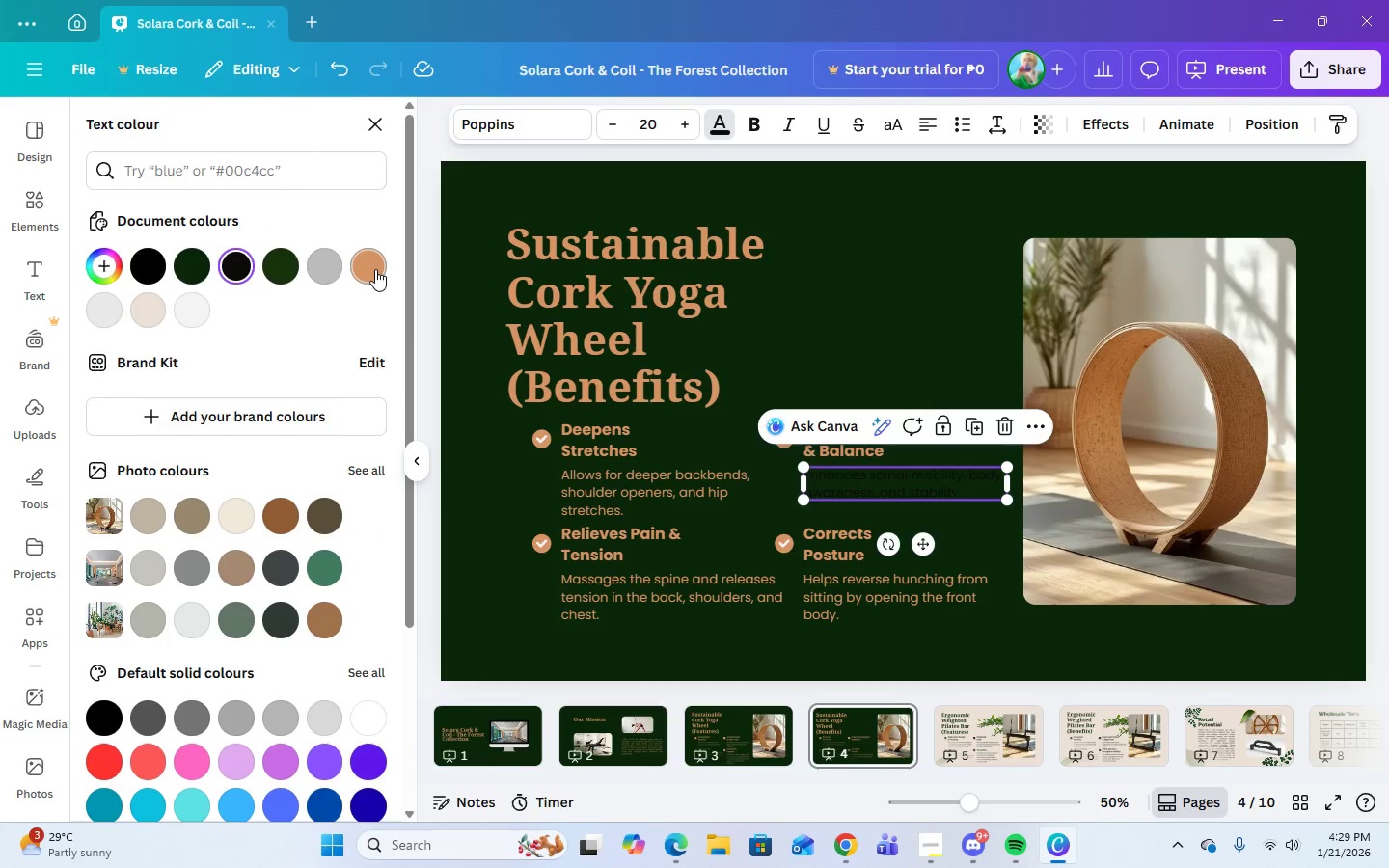 
left_click([375, 269])
 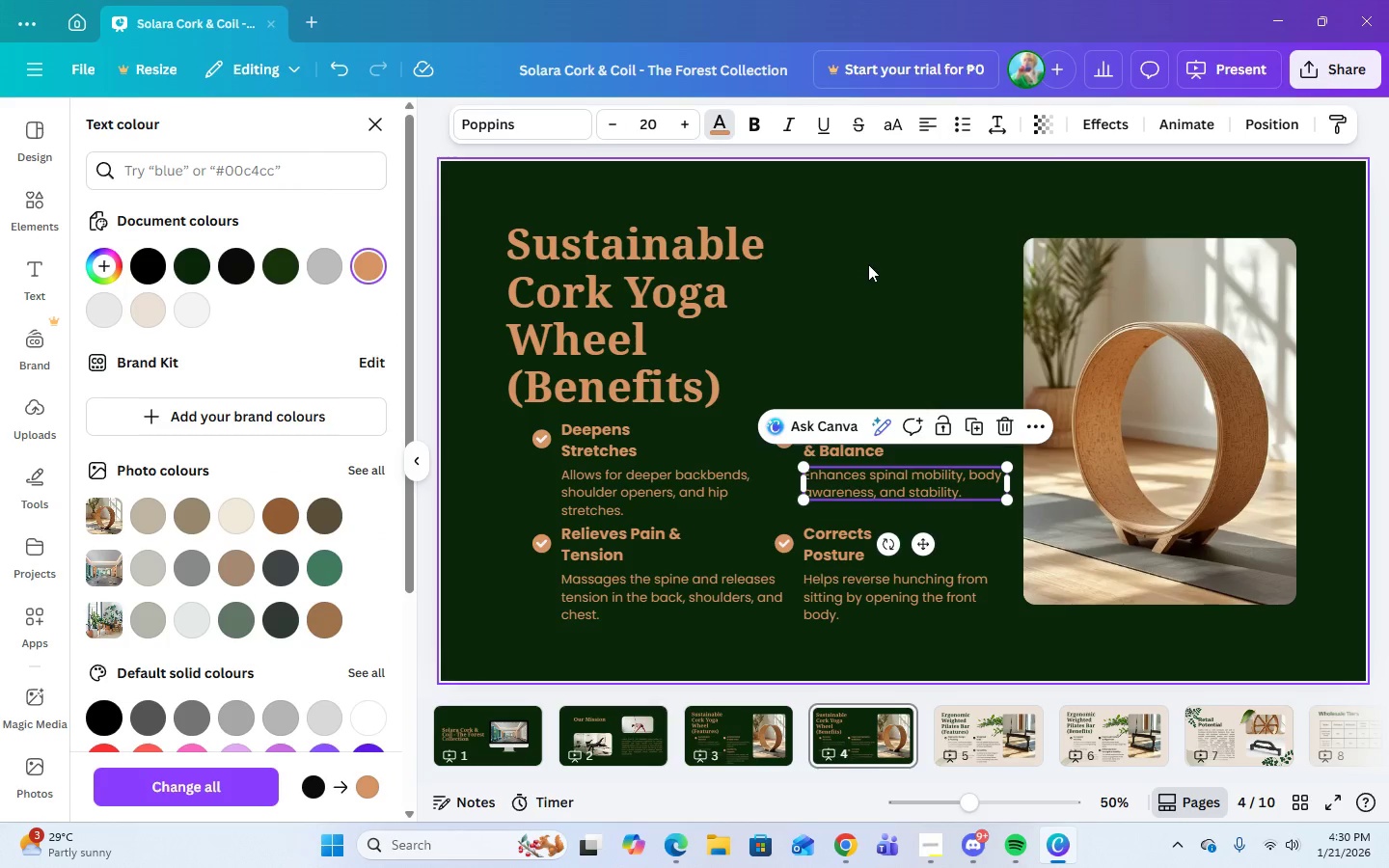 
left_click([883, 265])
 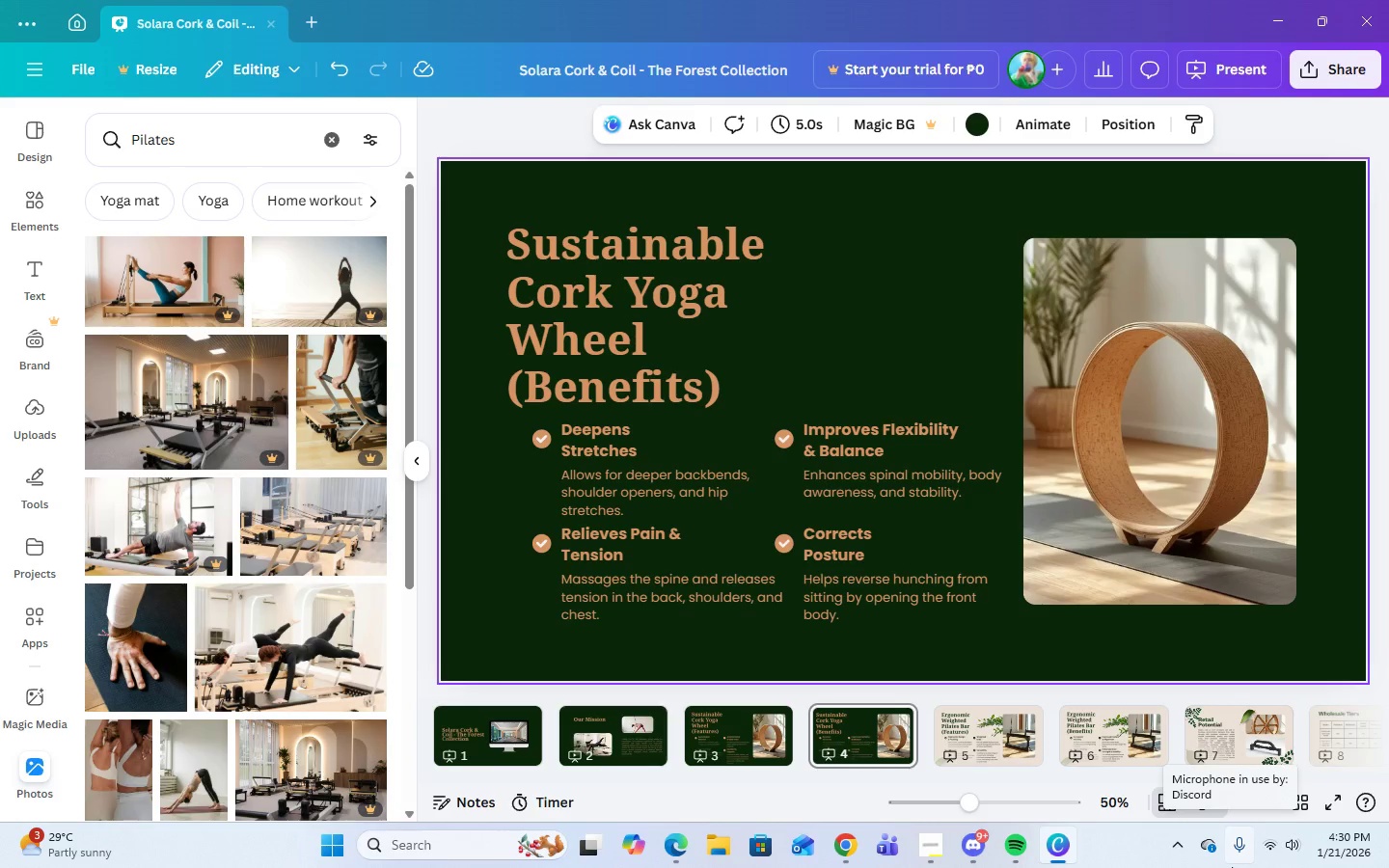 
wait(5.17)
 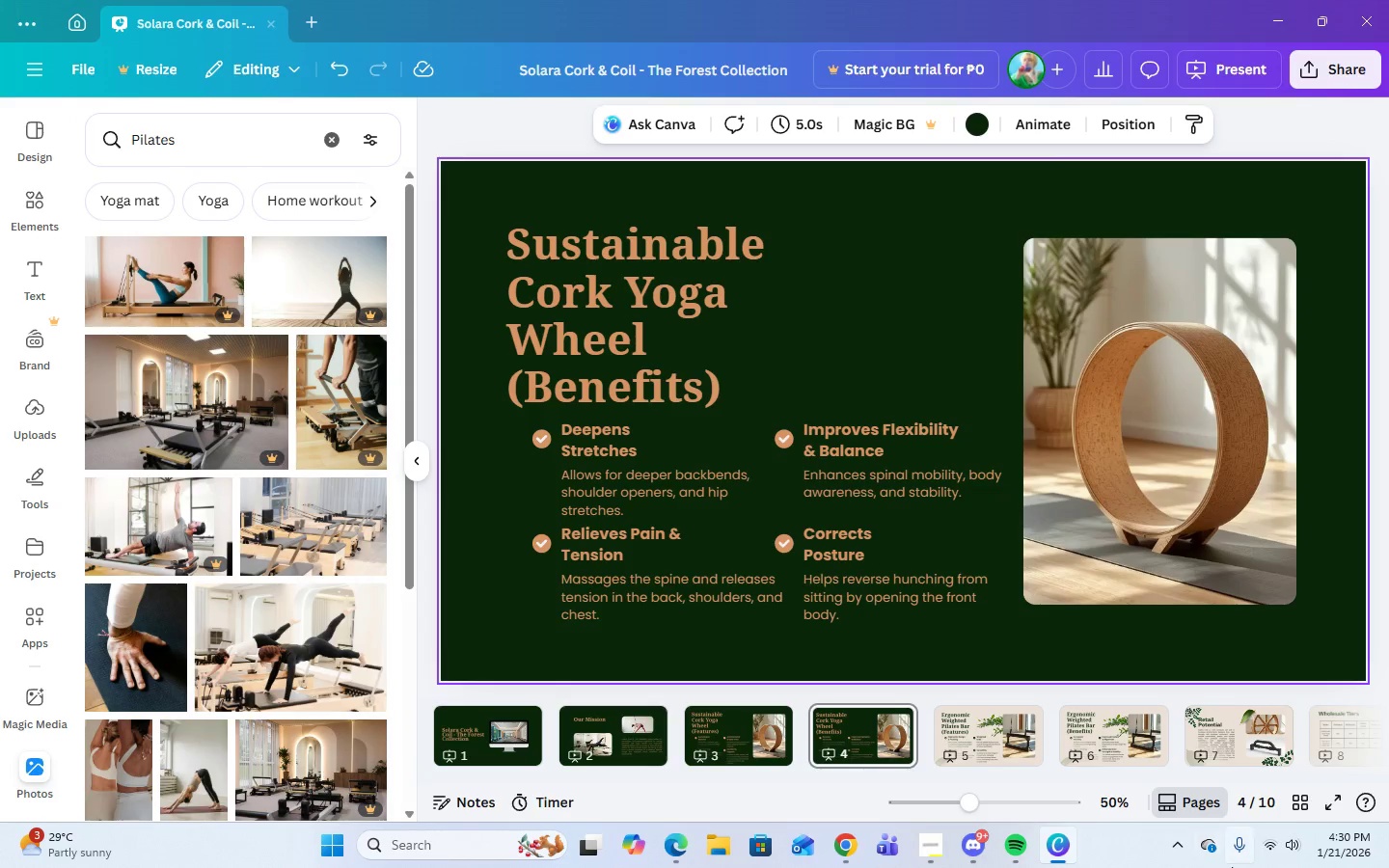 
left_click([780, 728])
 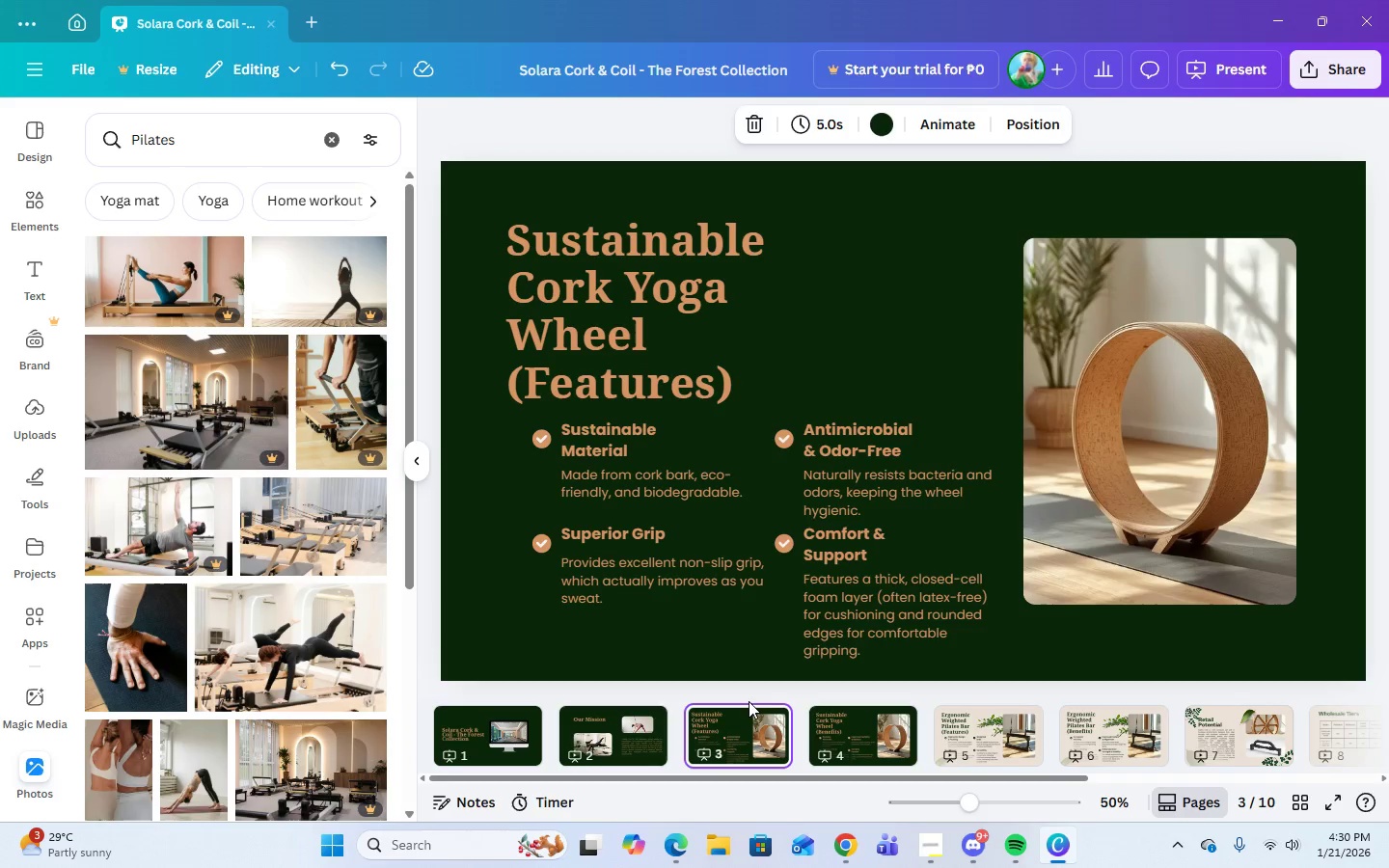 
left_click([886, 740])
 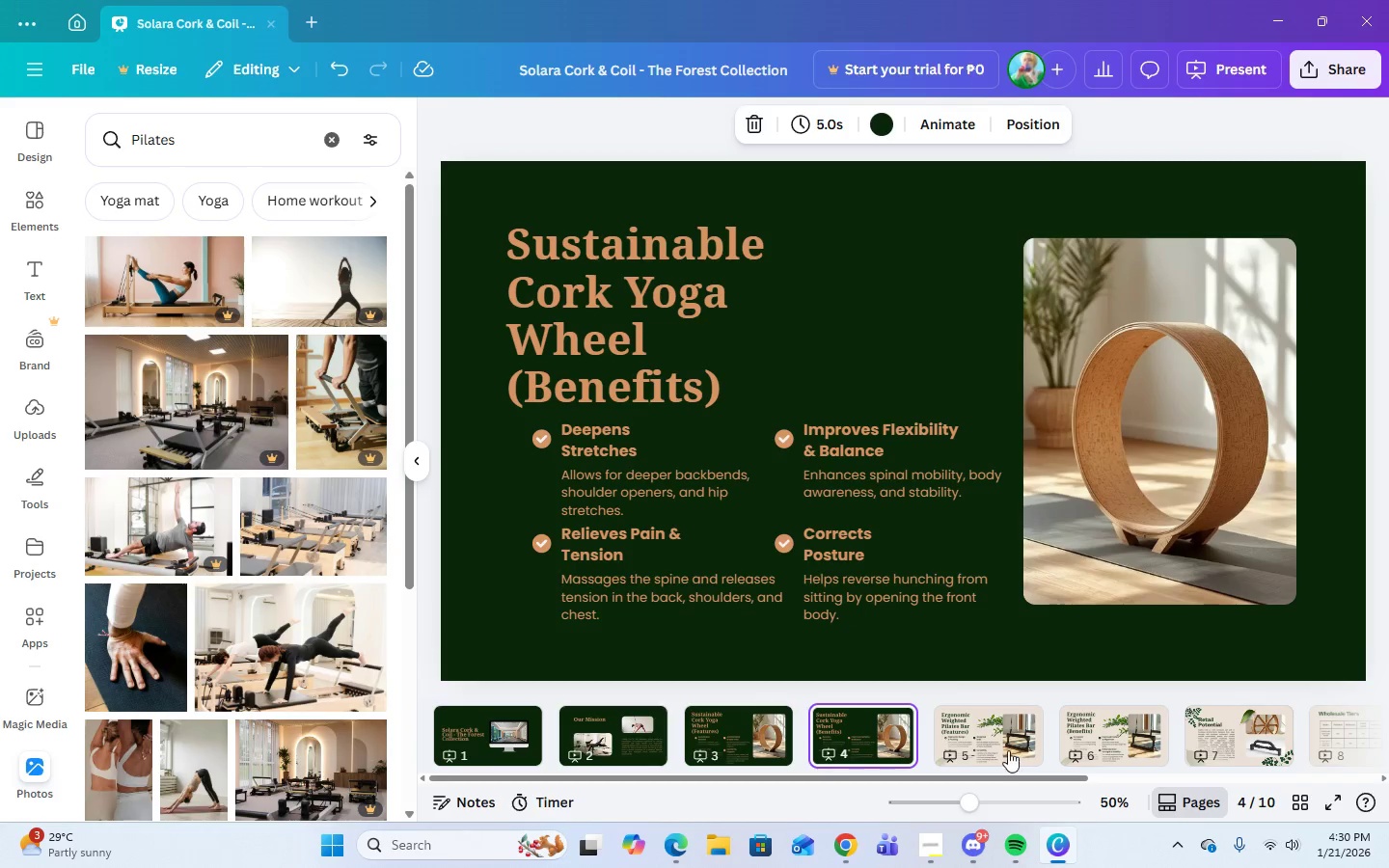 
left_click([1008, 750])
 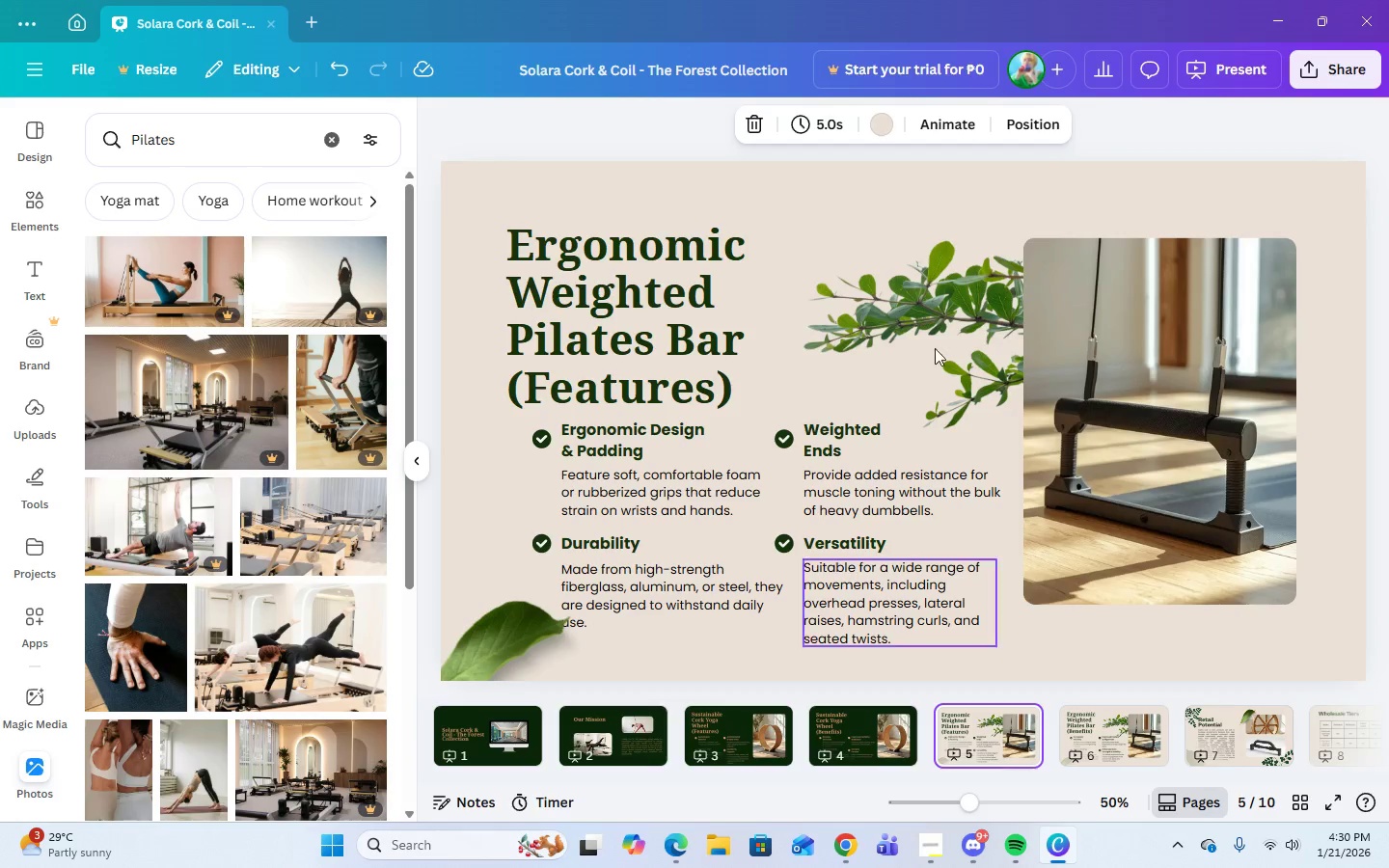 
left_click([921, 280])
 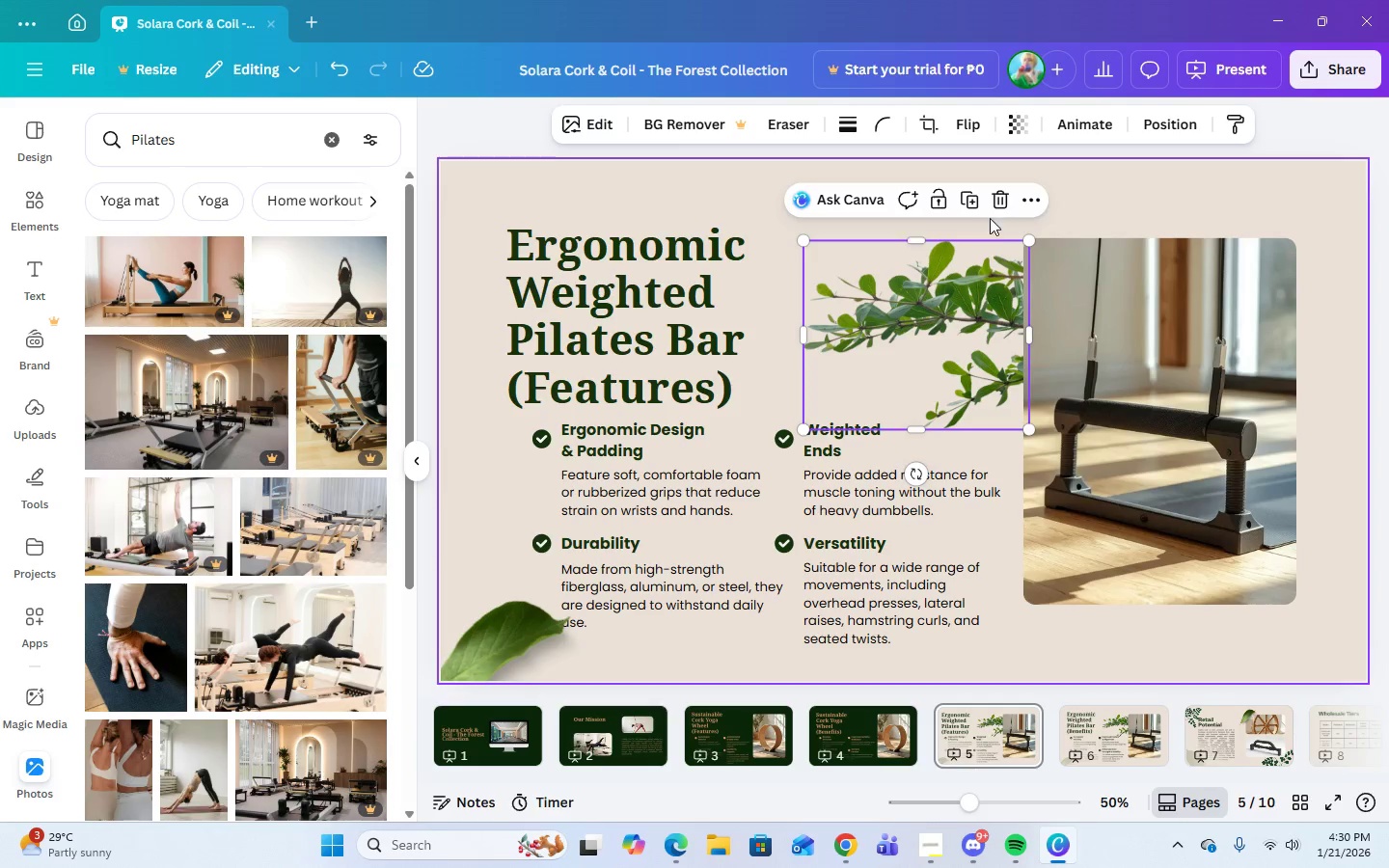 
left_click([998, 203])
 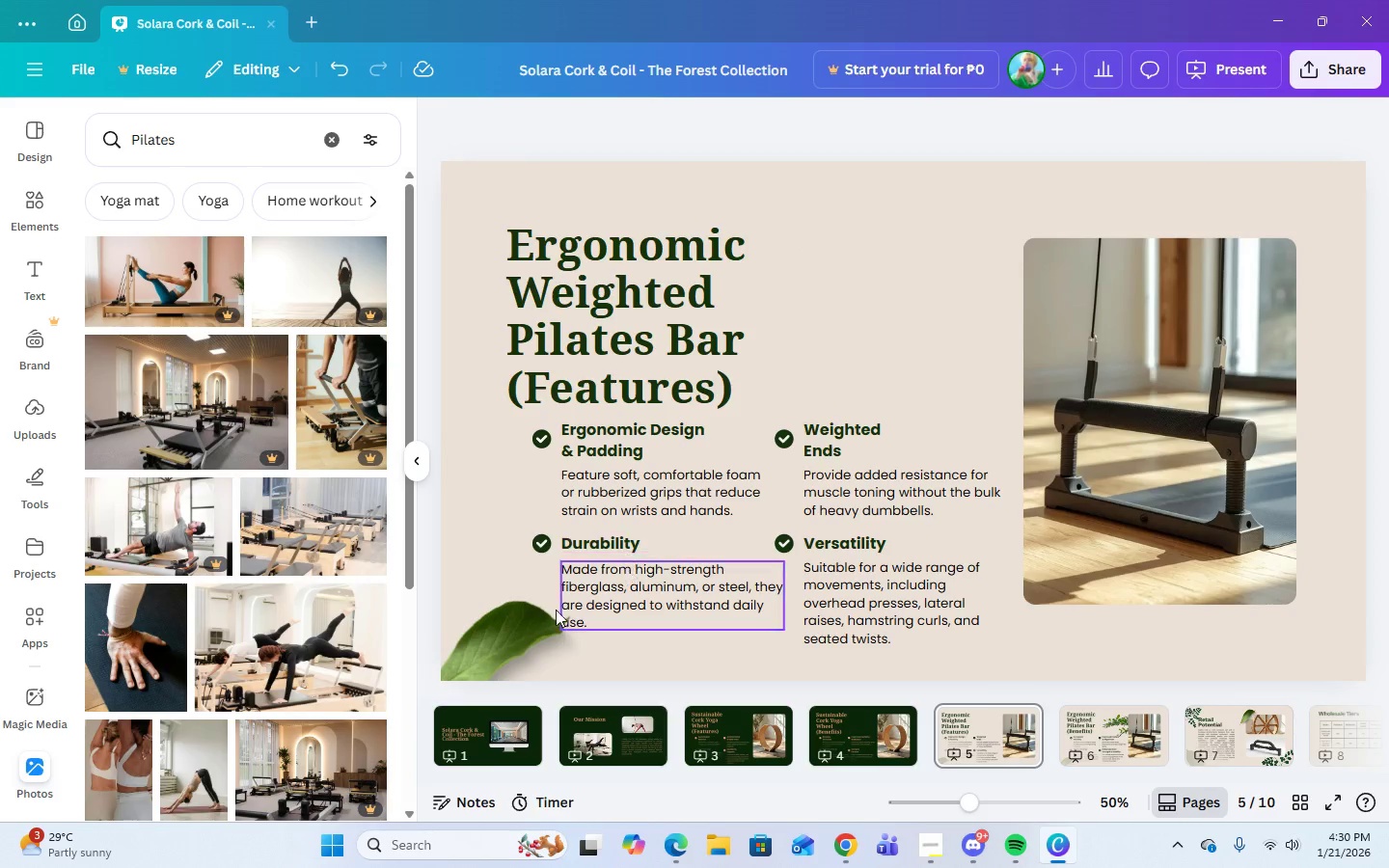 
left_click([506, 647])
 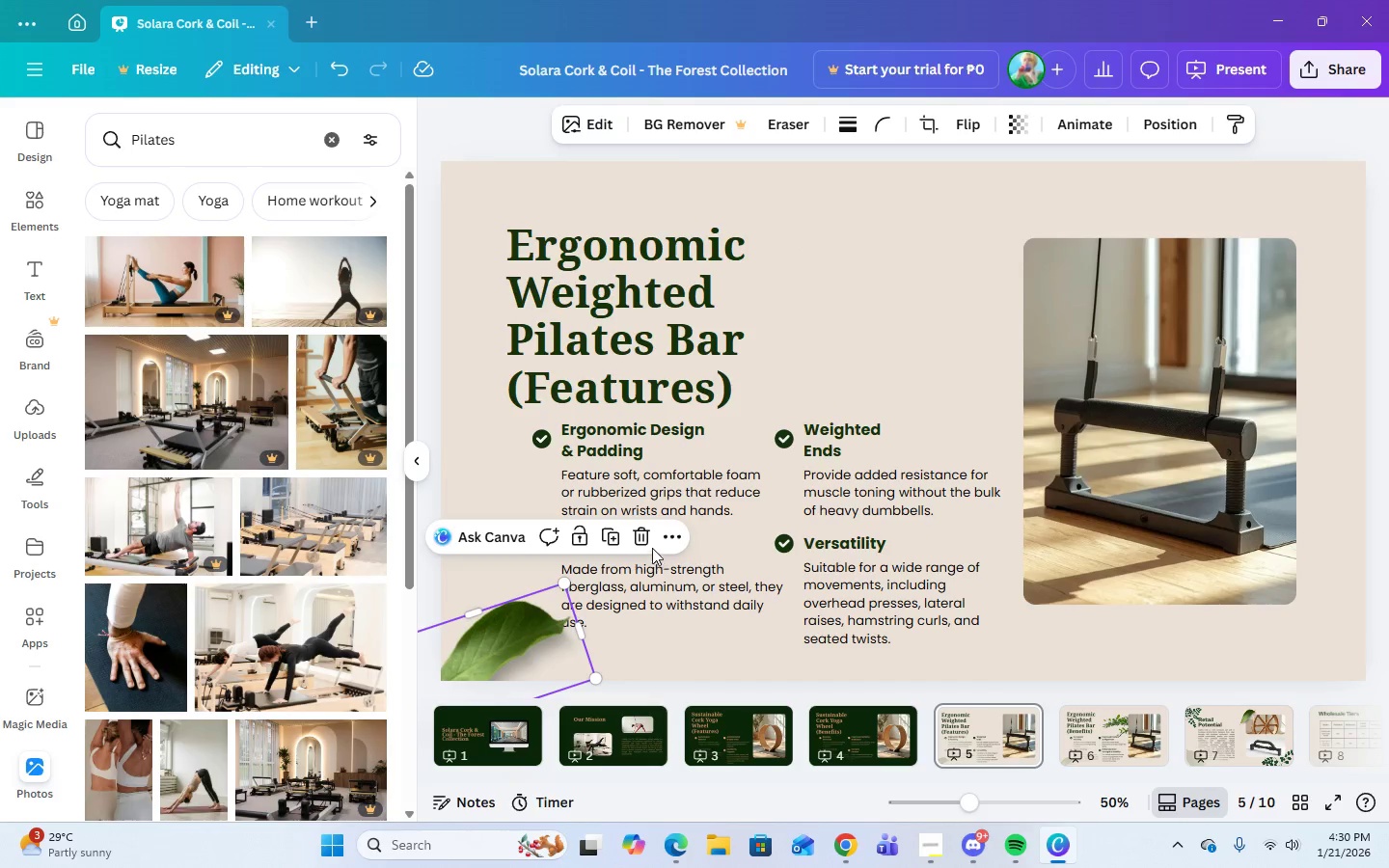 
left_click([641, 545])
 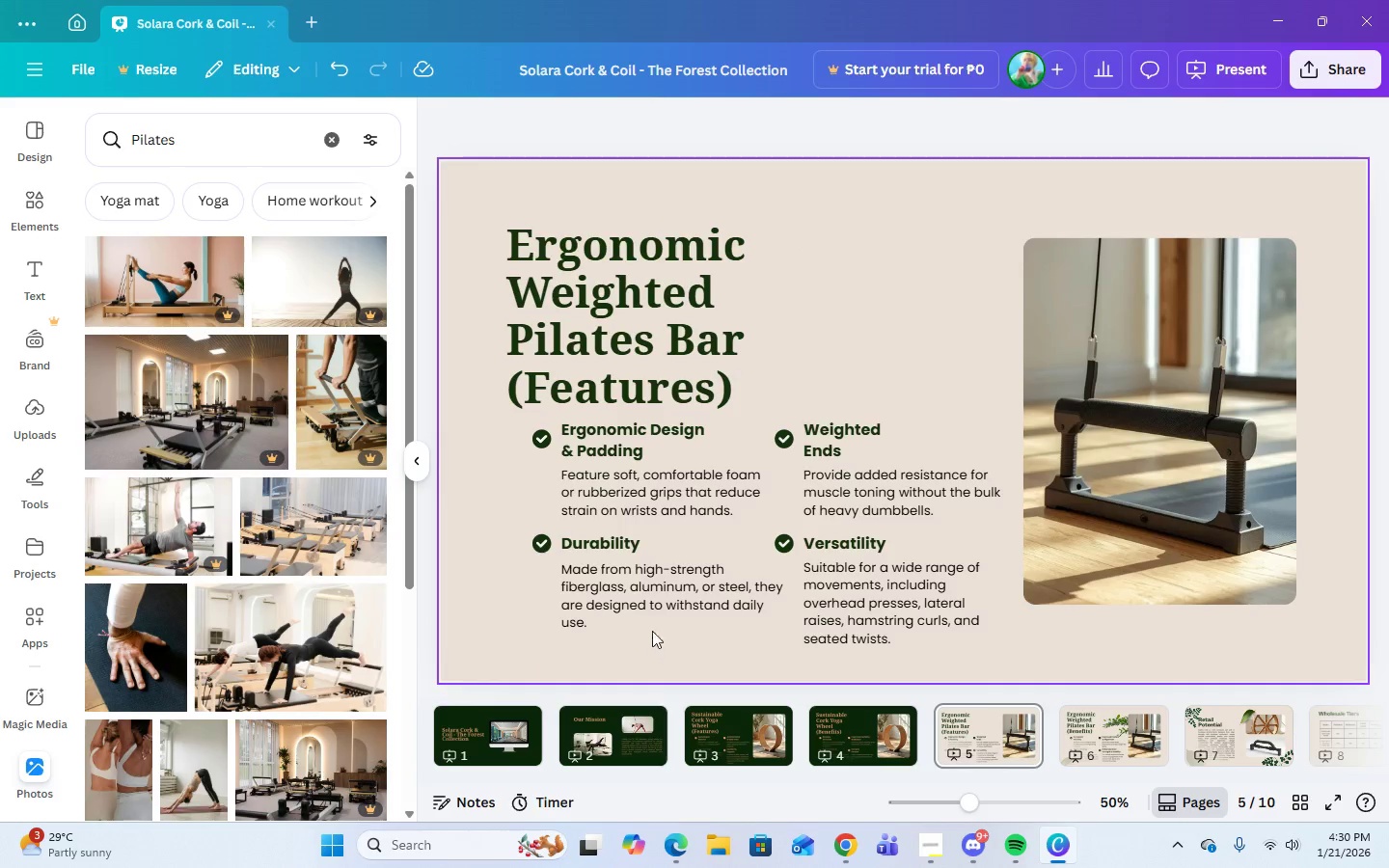 
left_click([907, 176])
 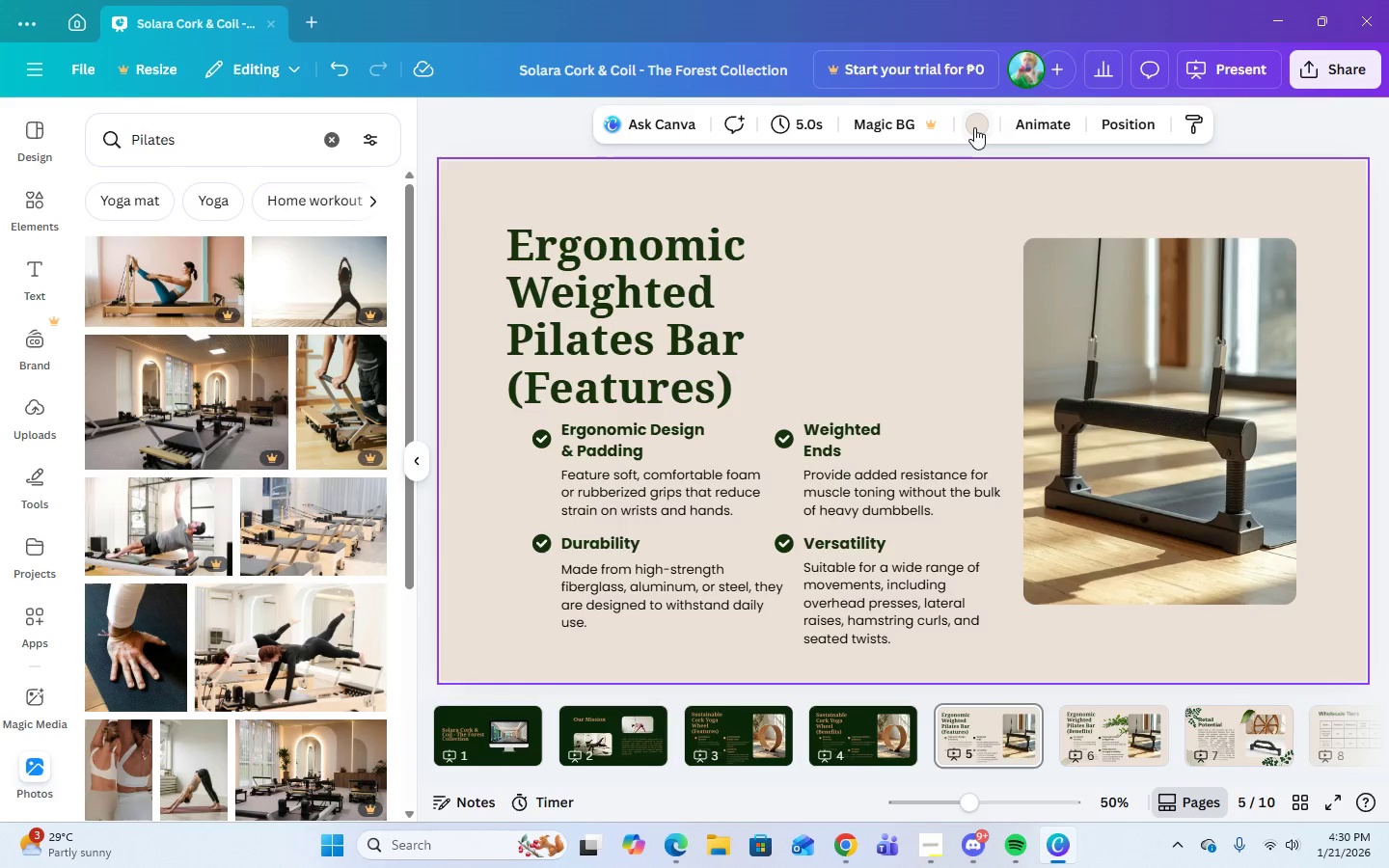 
left_click([977, 124])
 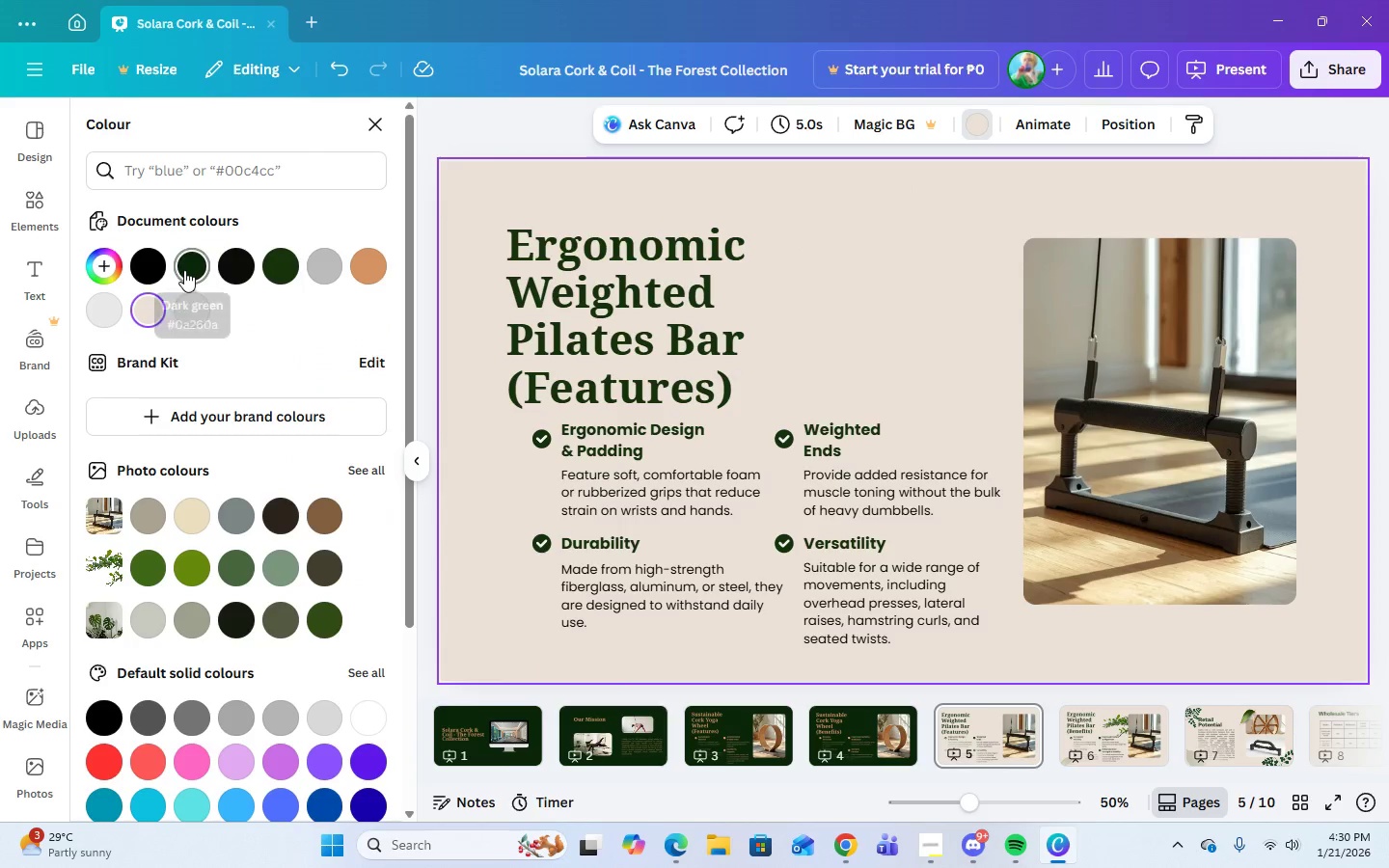 
left_click([184, 270])
 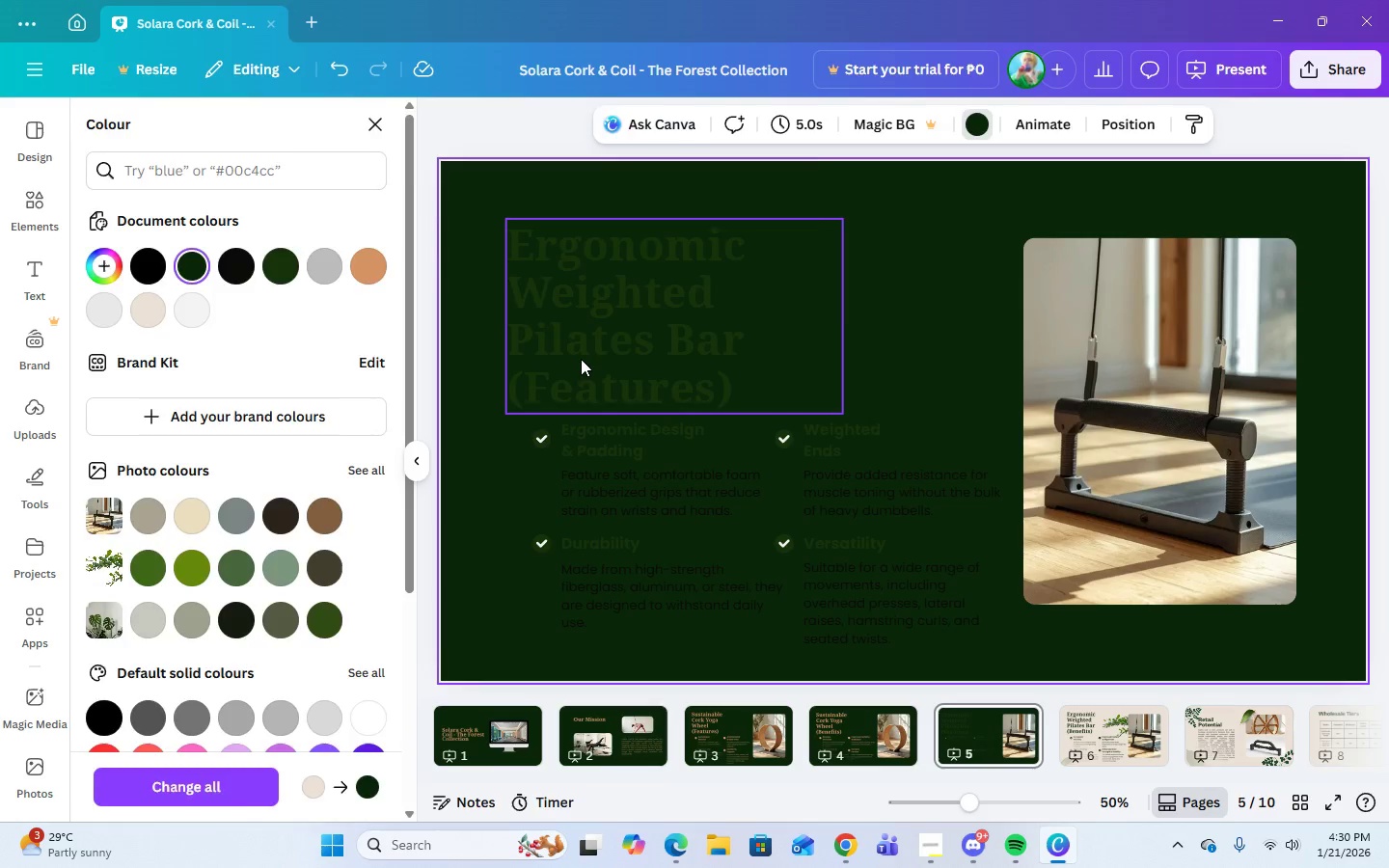 
left_click([581, 359])
 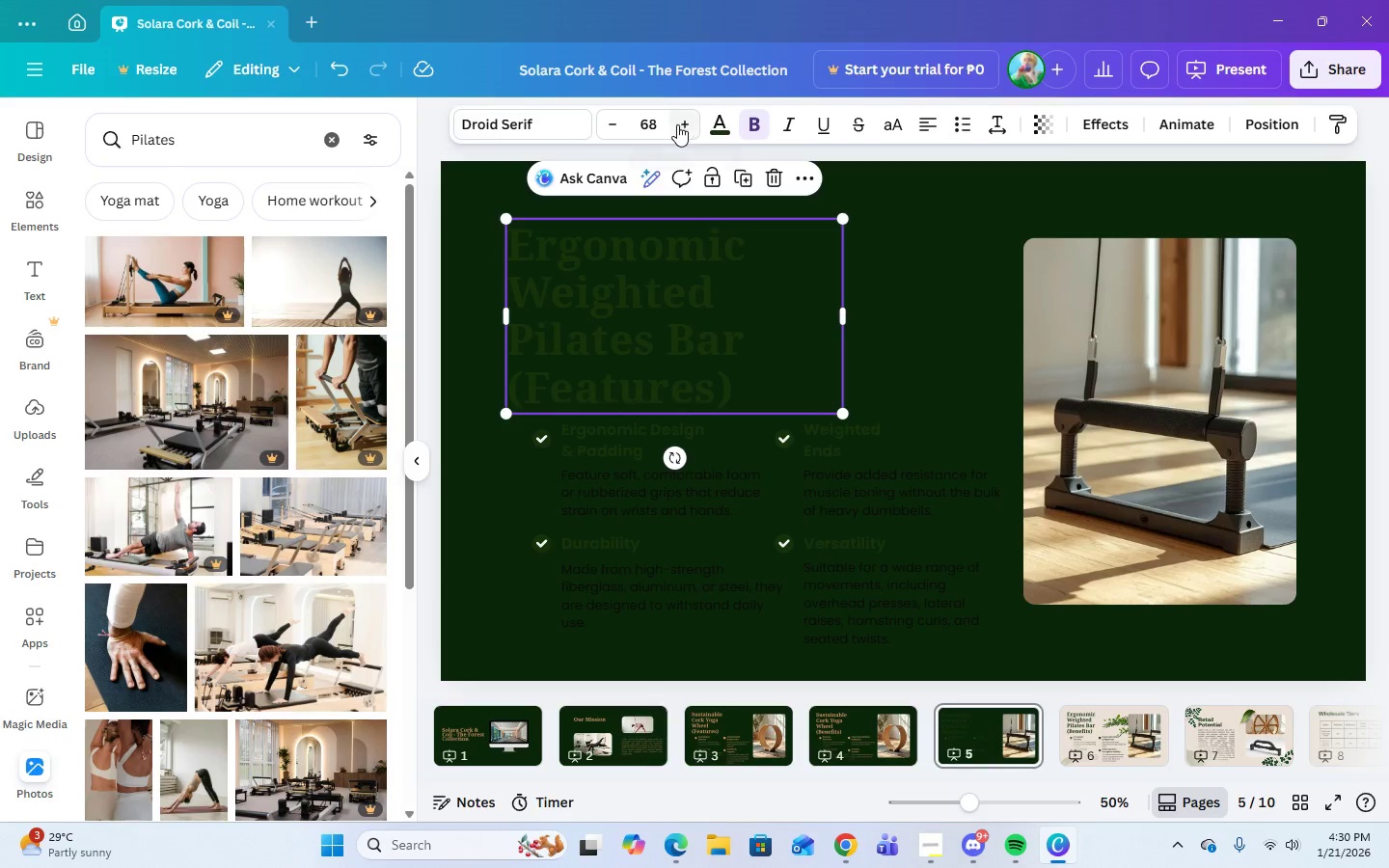 
left_click([719, 122])
 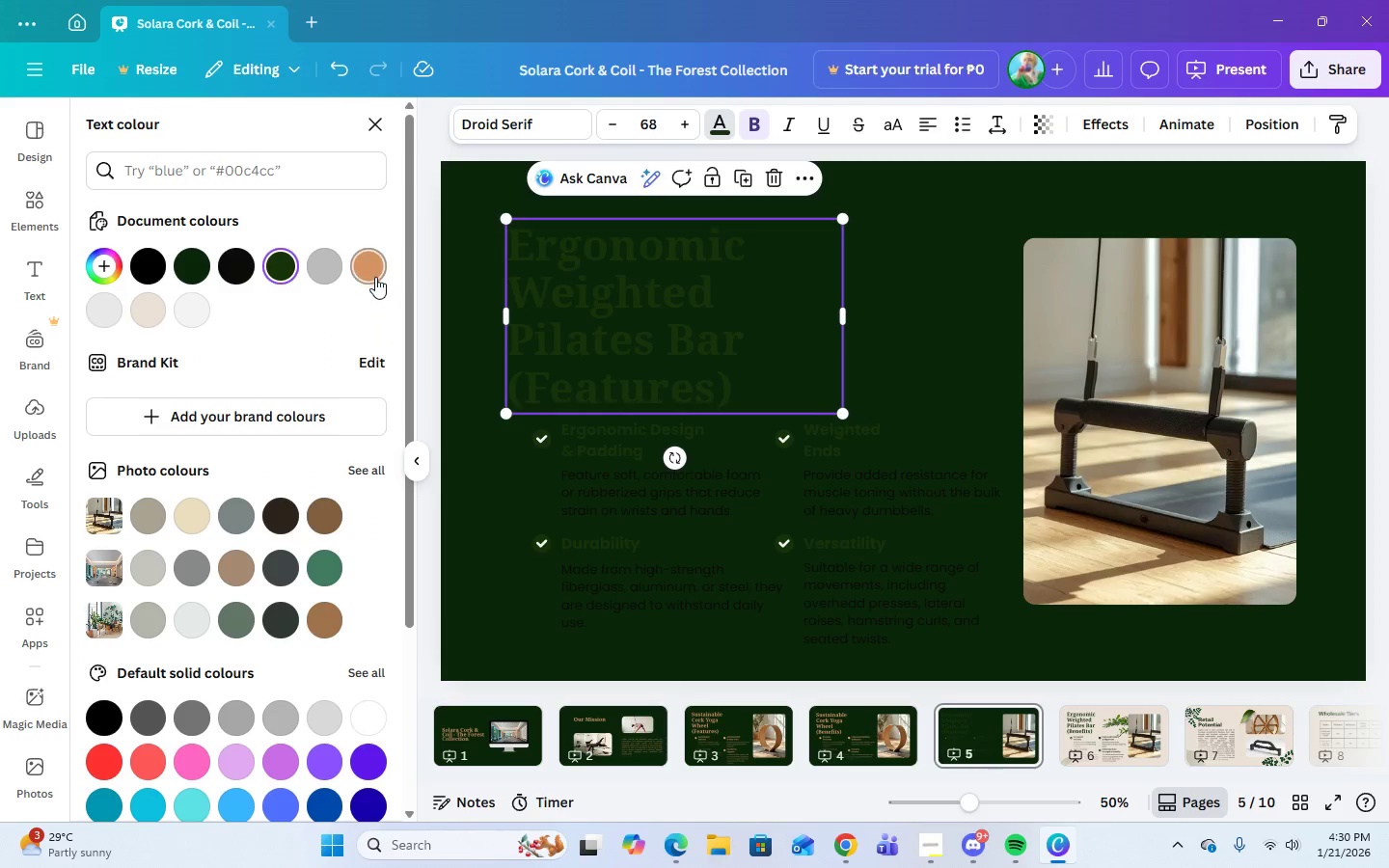 
left_click([375, 272])
 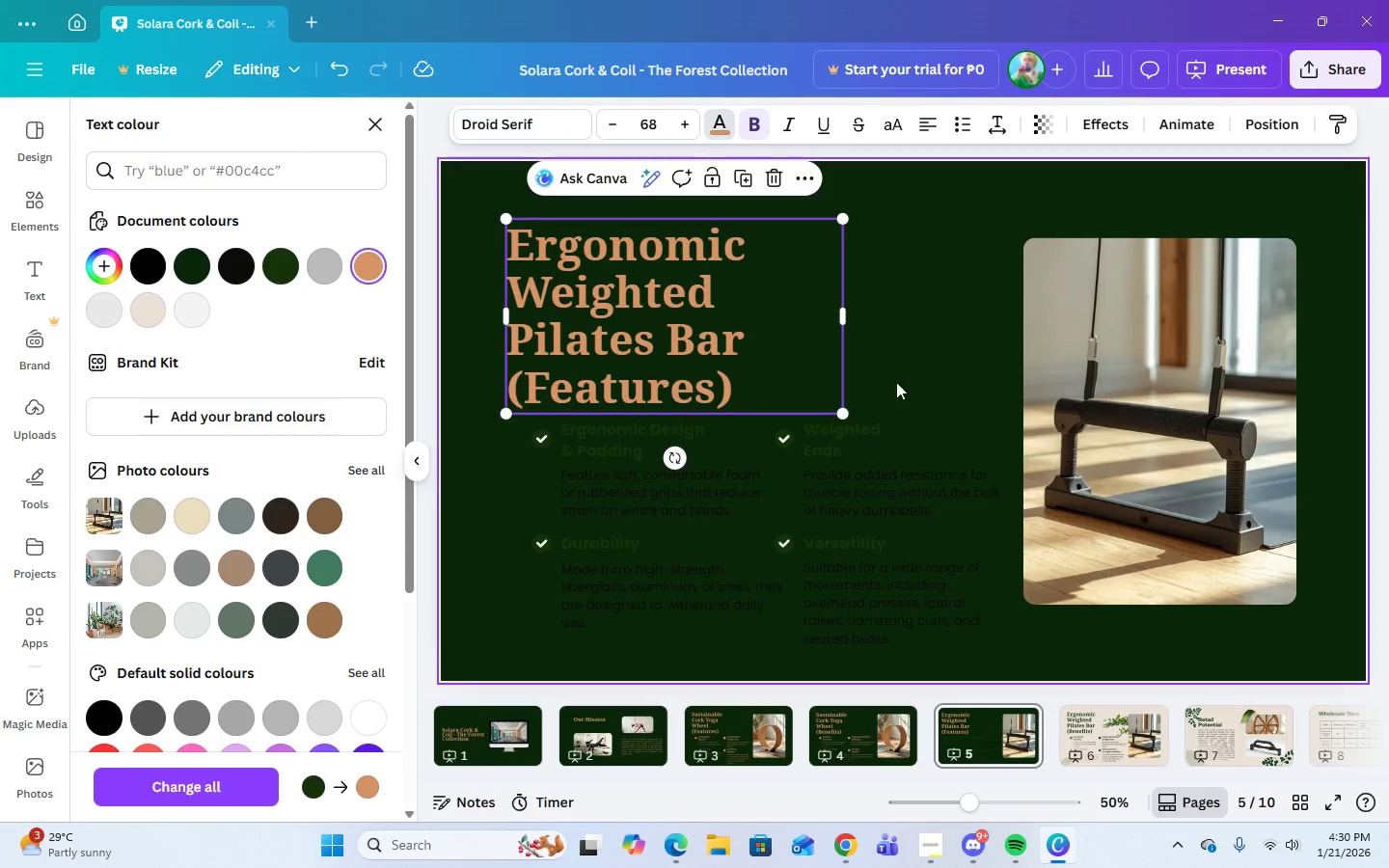 
left_click([629, 456])
 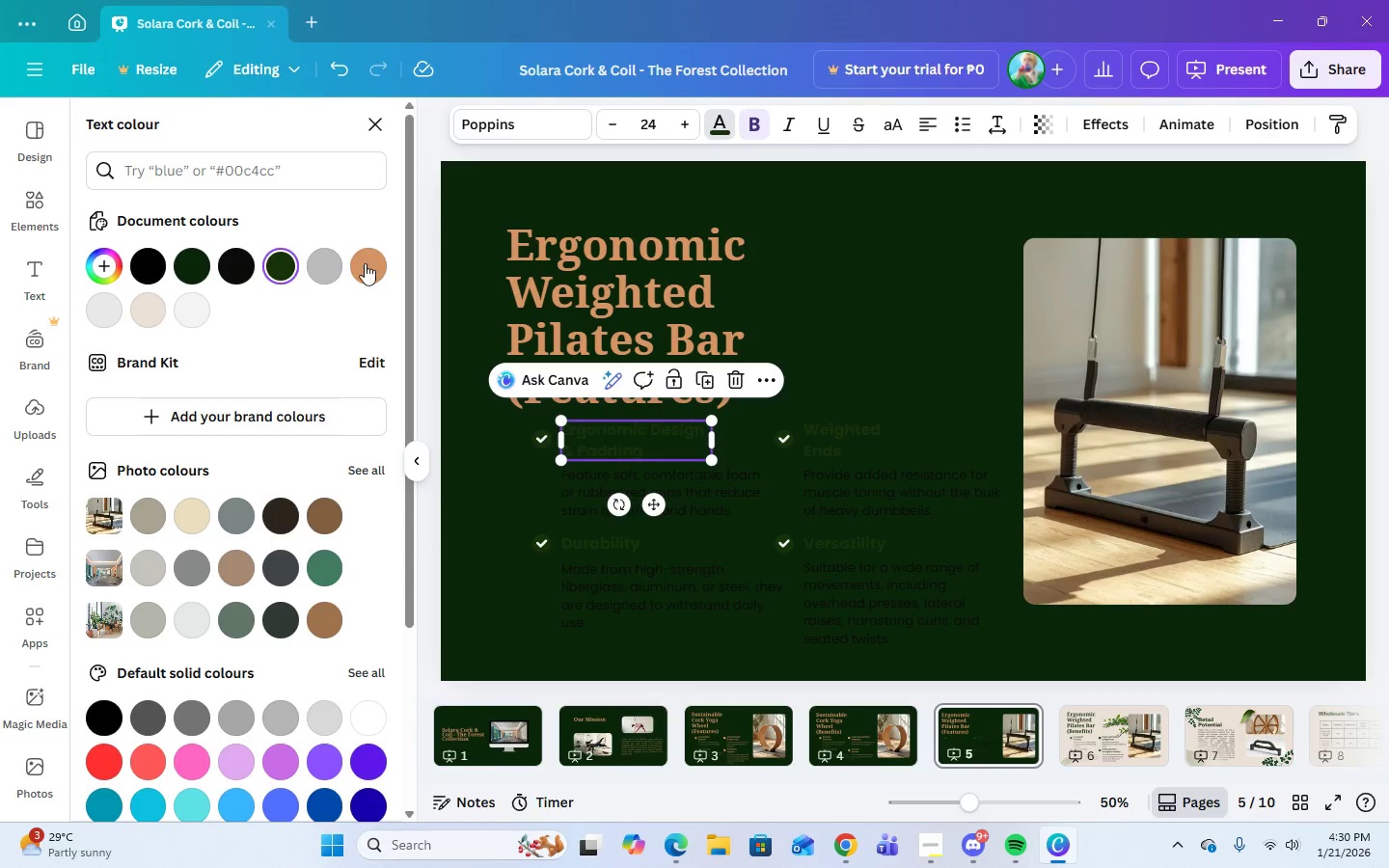 
left_click([367, 263])
 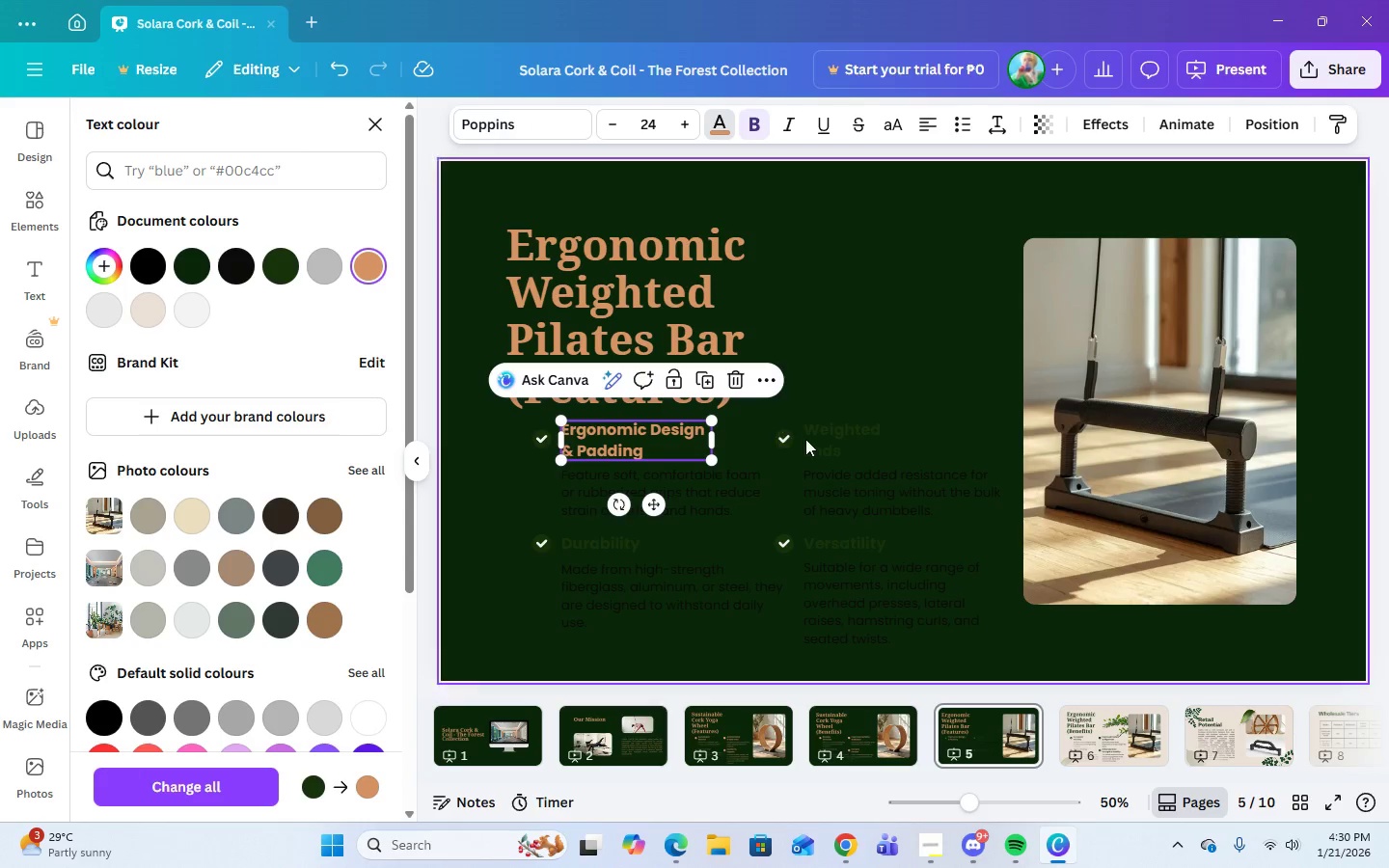 
left_click([808, 439])
 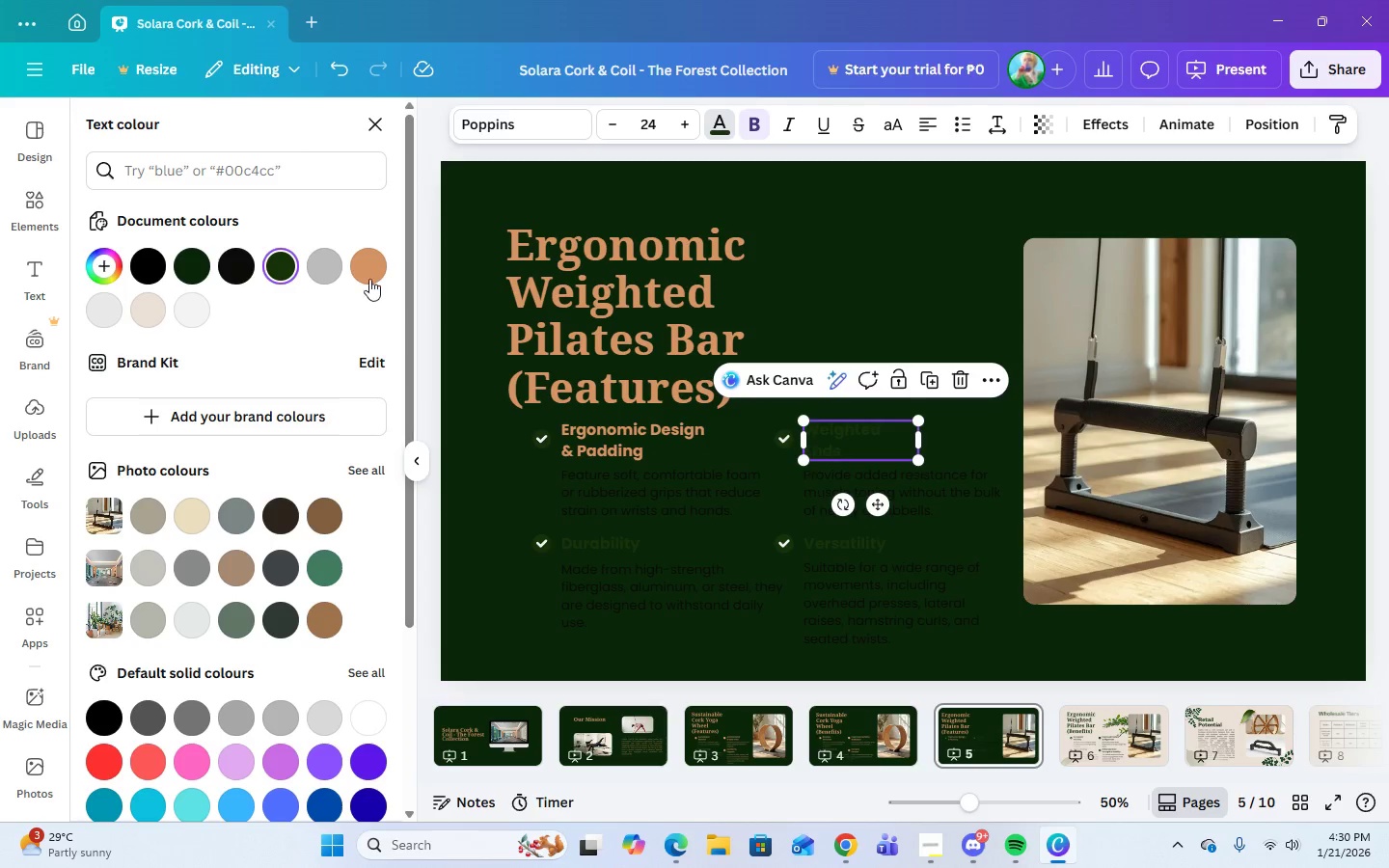 
left_click([368, 278])
 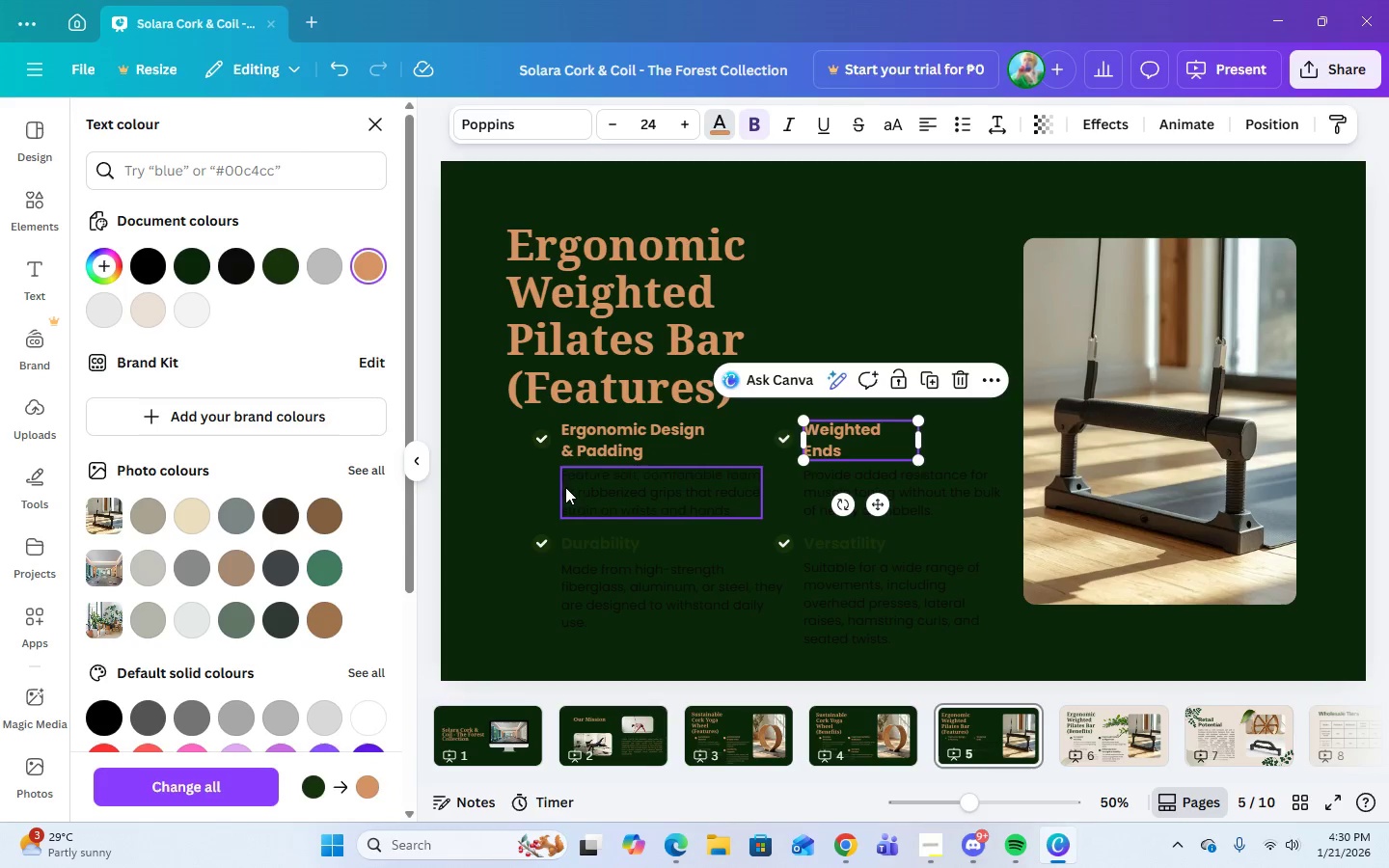 
left_click([568, 488])
 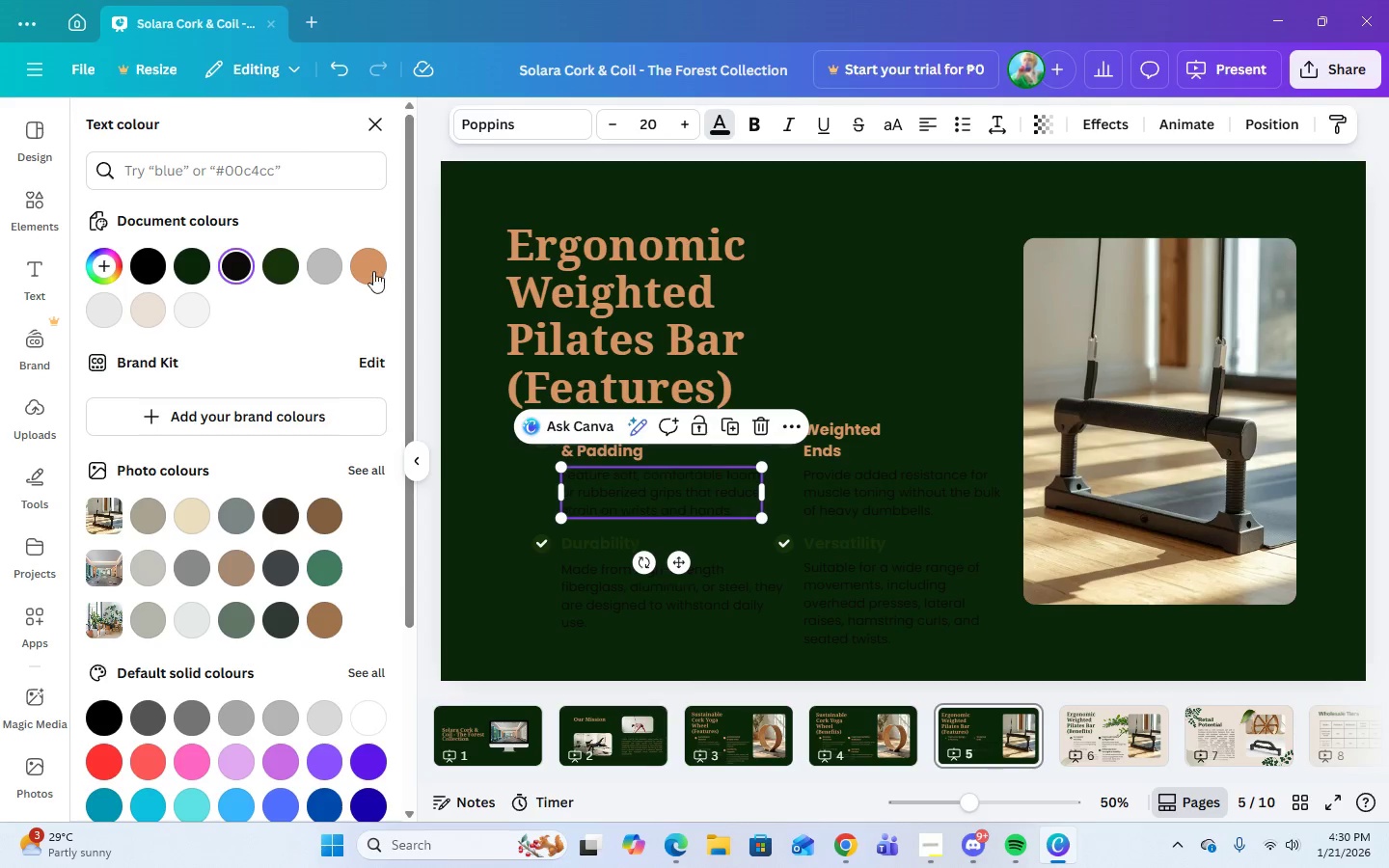 
left_click([370, 269])
 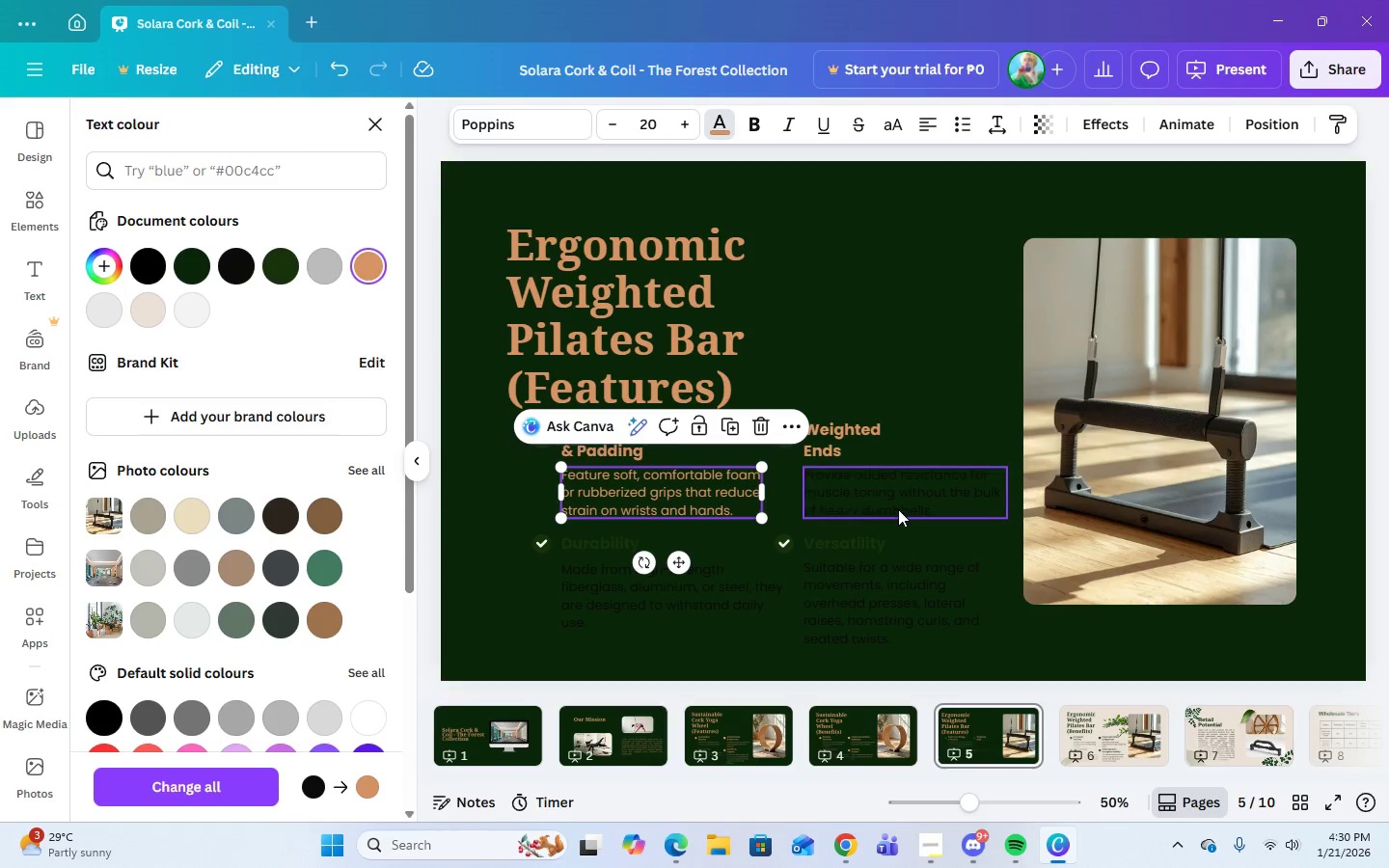 
left_click([898, 509])
 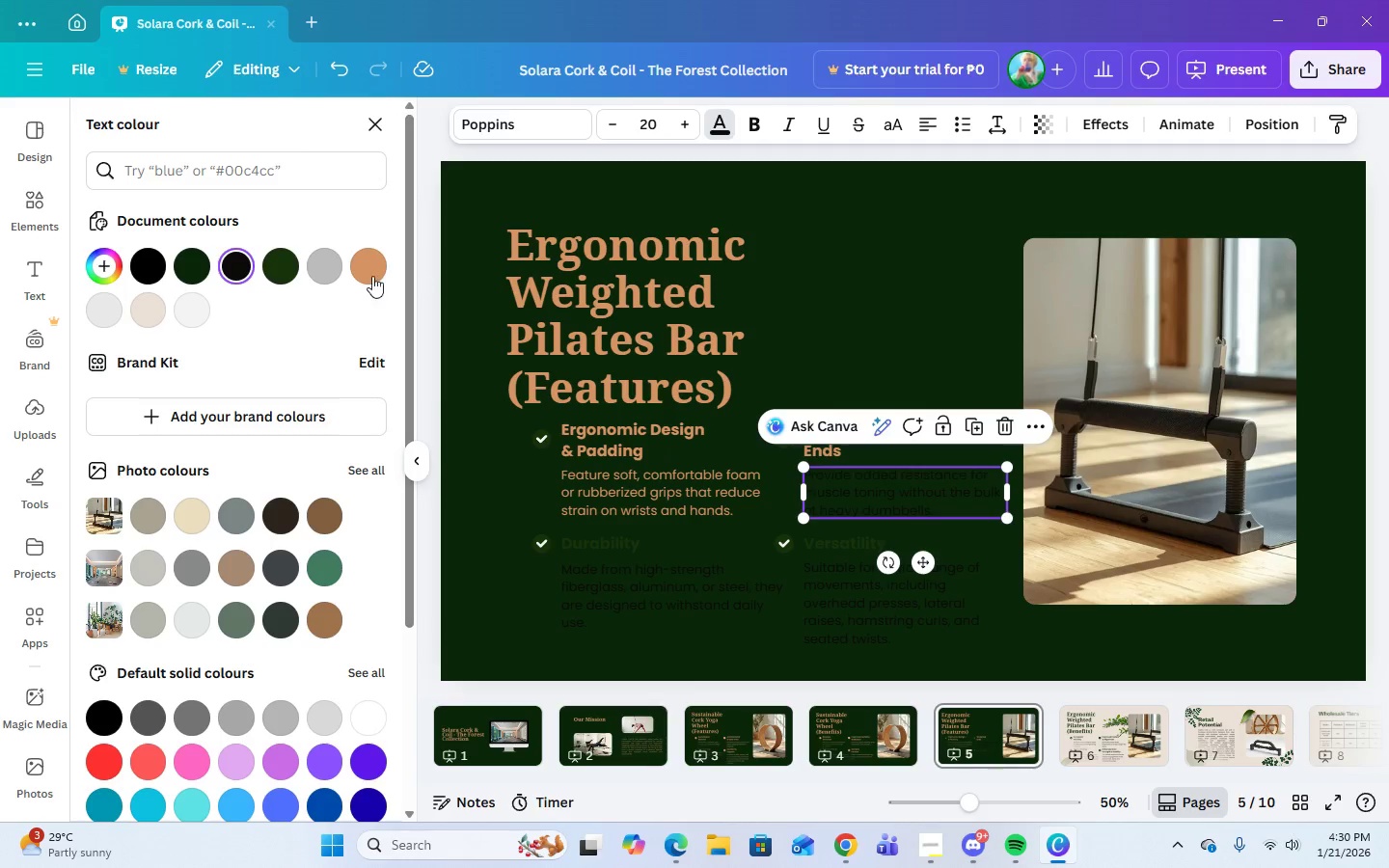 
left_click([368, 275])
 